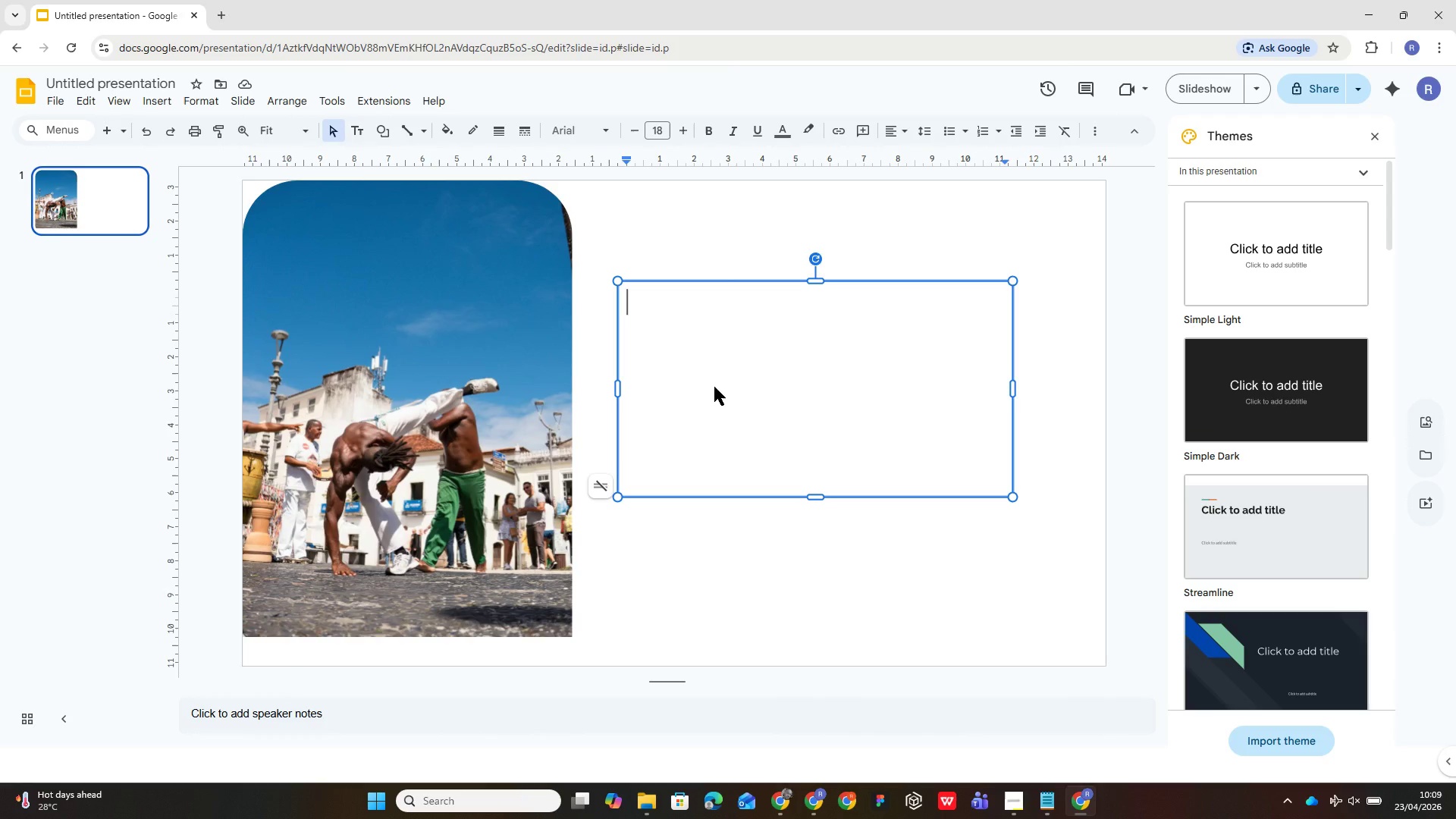 
key(Control+V)
 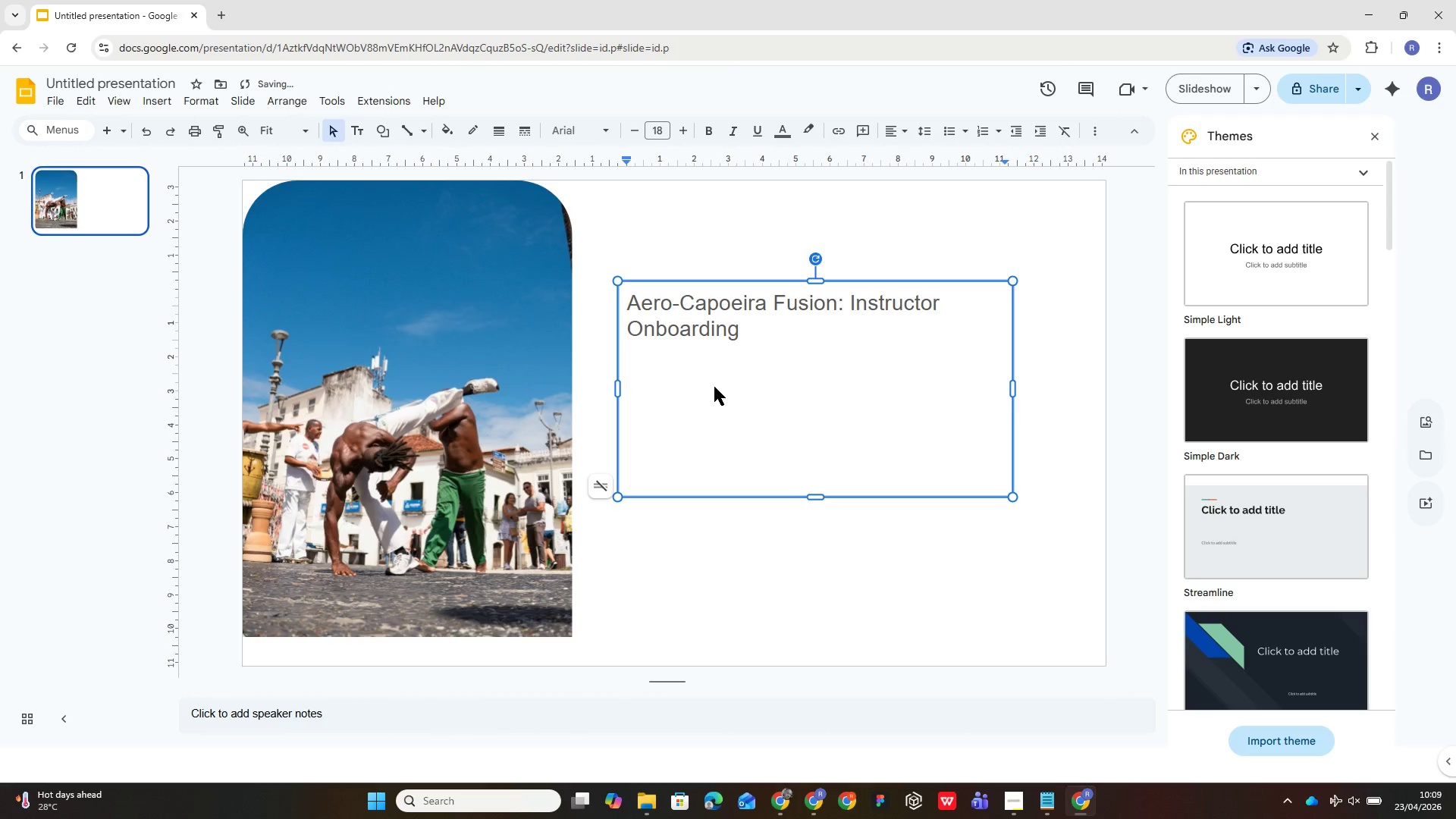 
key(Control+A)
 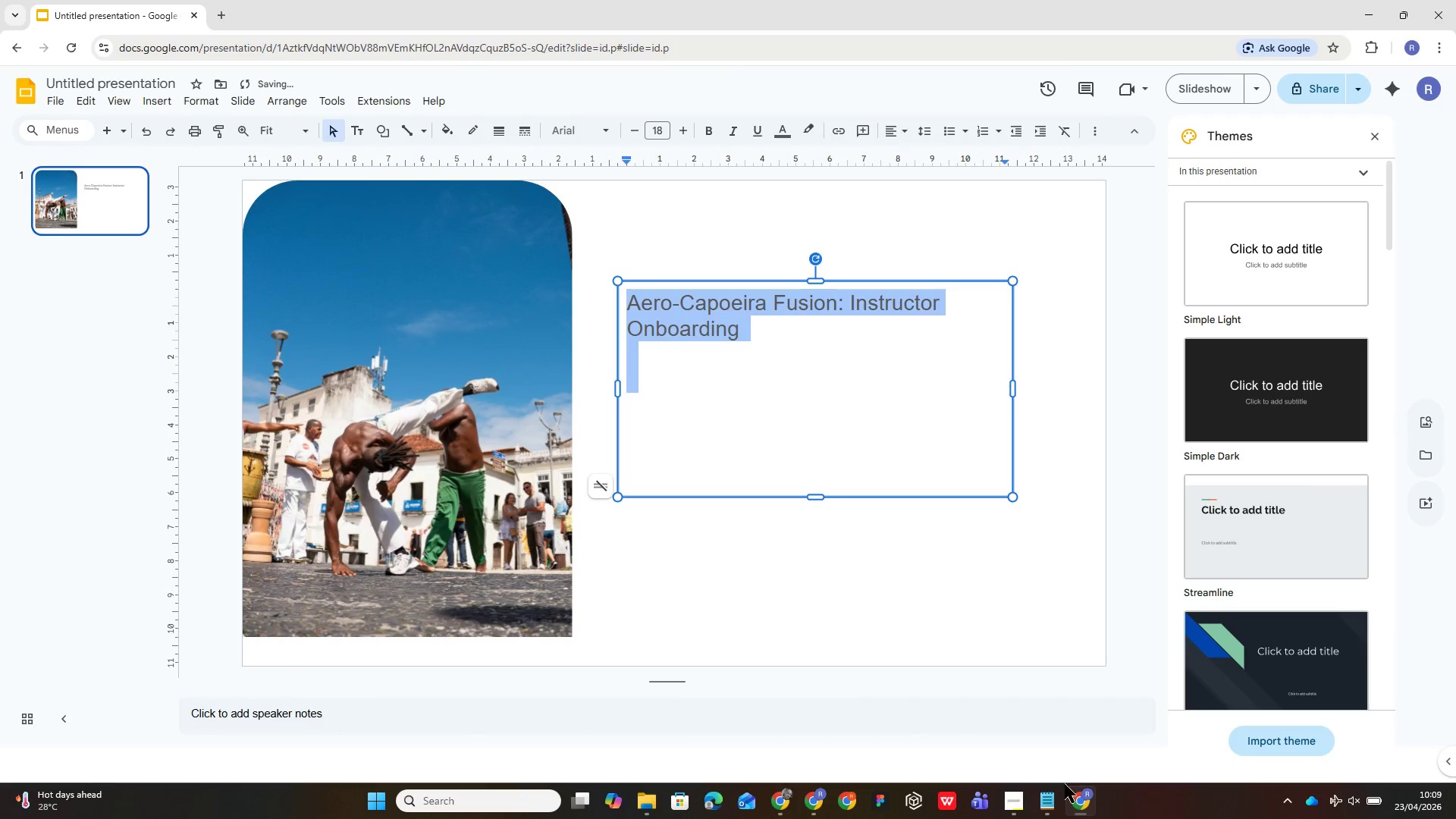 
left_click([1050, 801])
 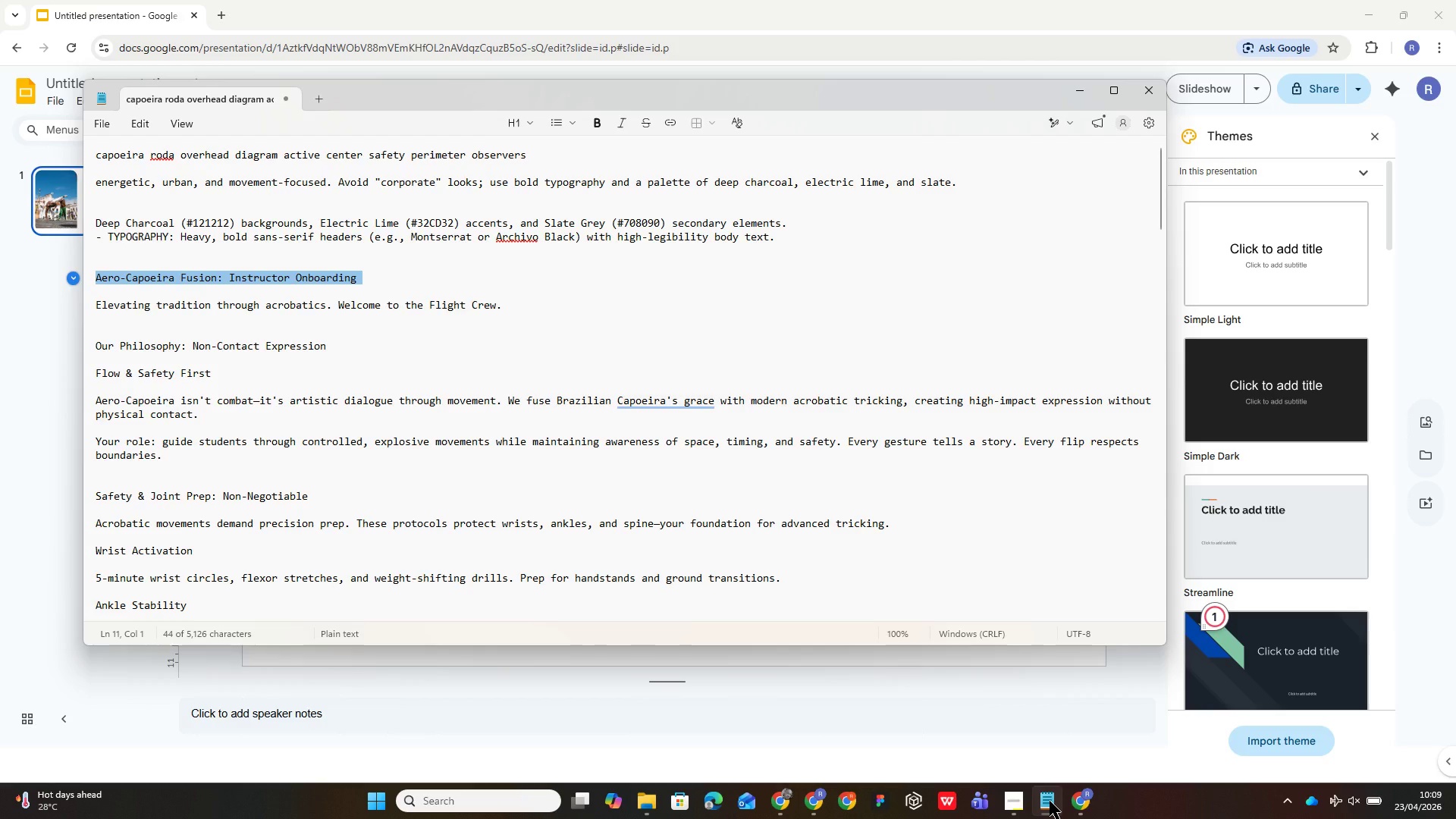 
wait(17.86)
 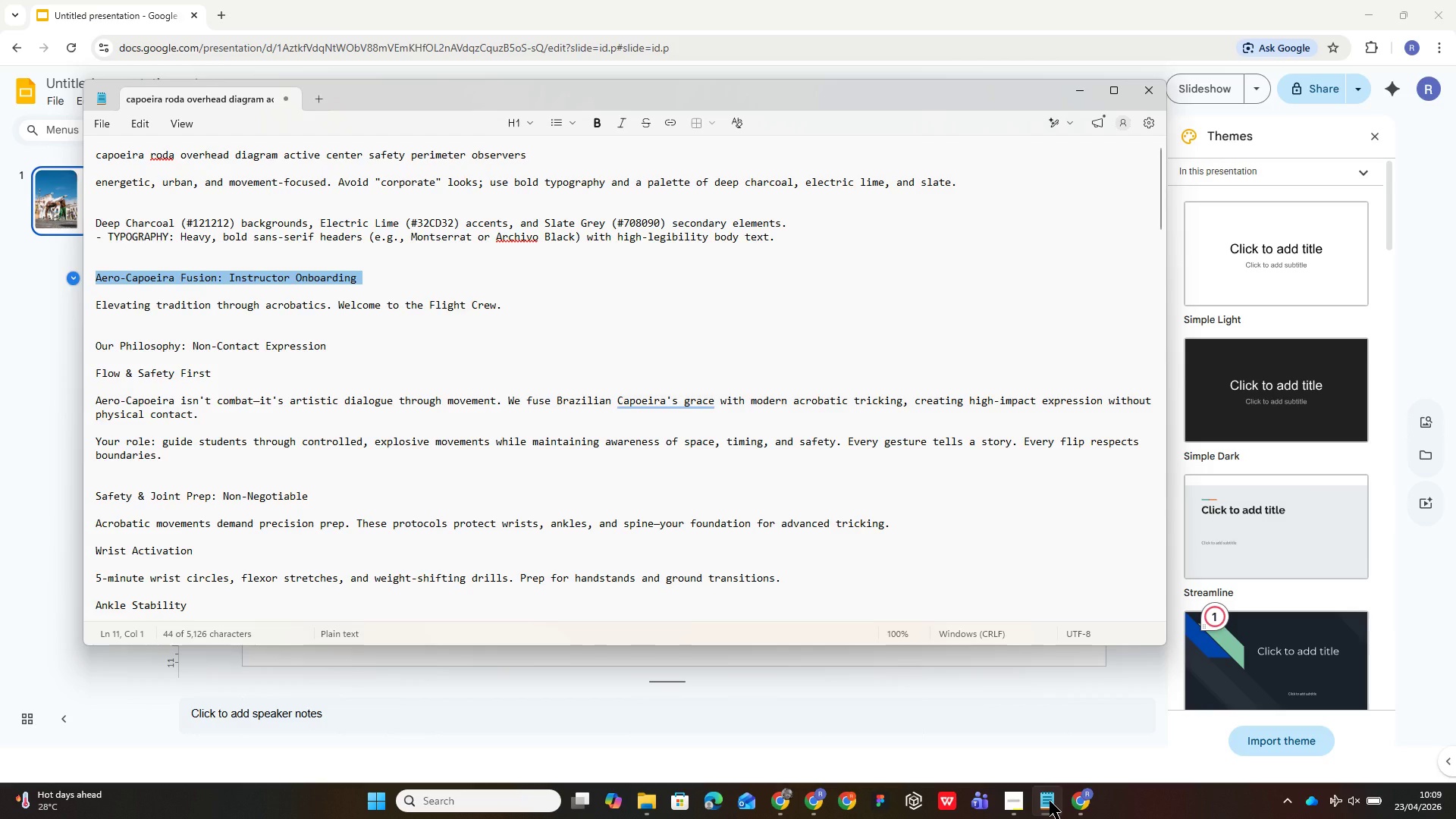 
left_click([823, 697])
 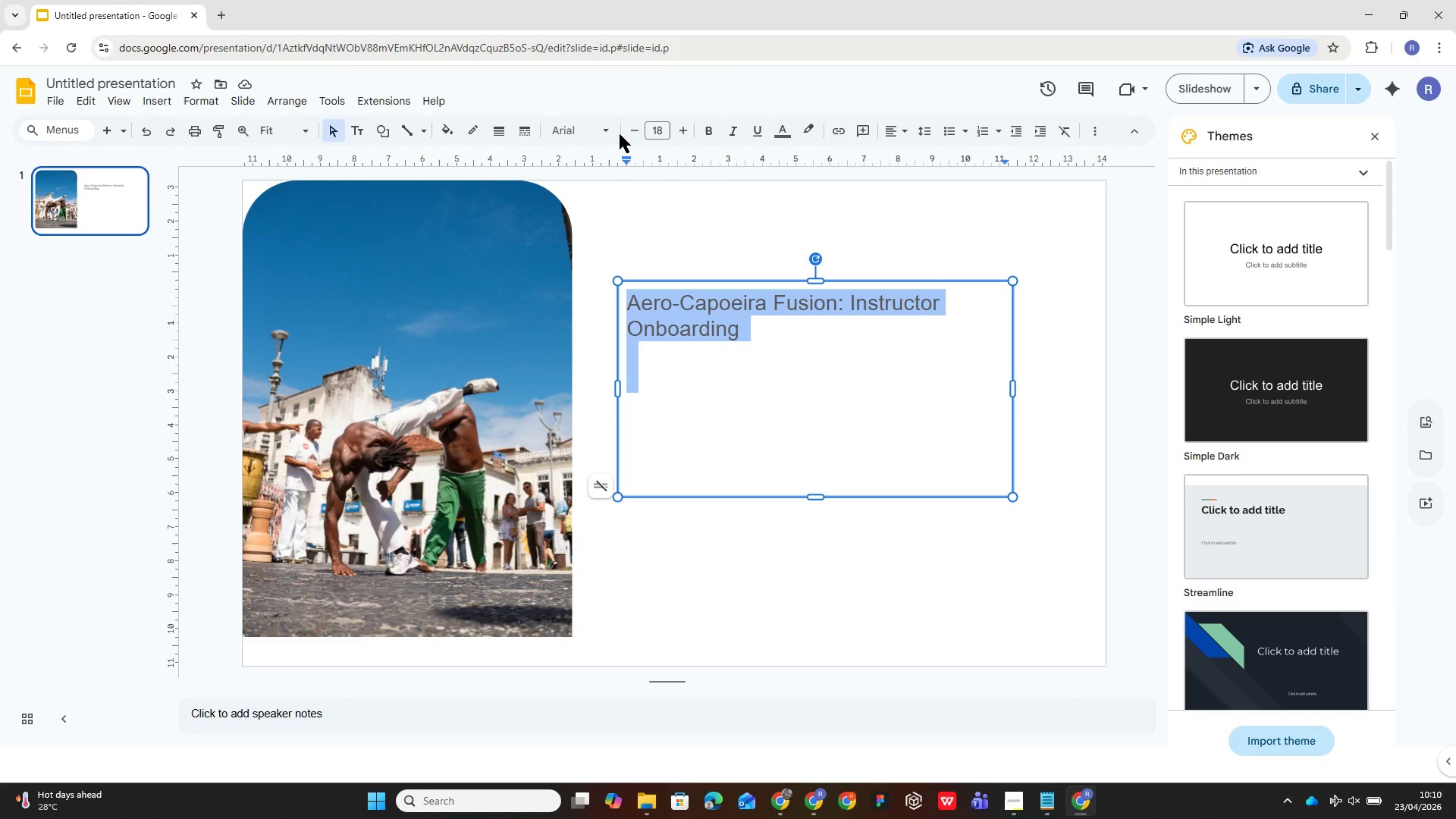 
left_click([617, 127])
 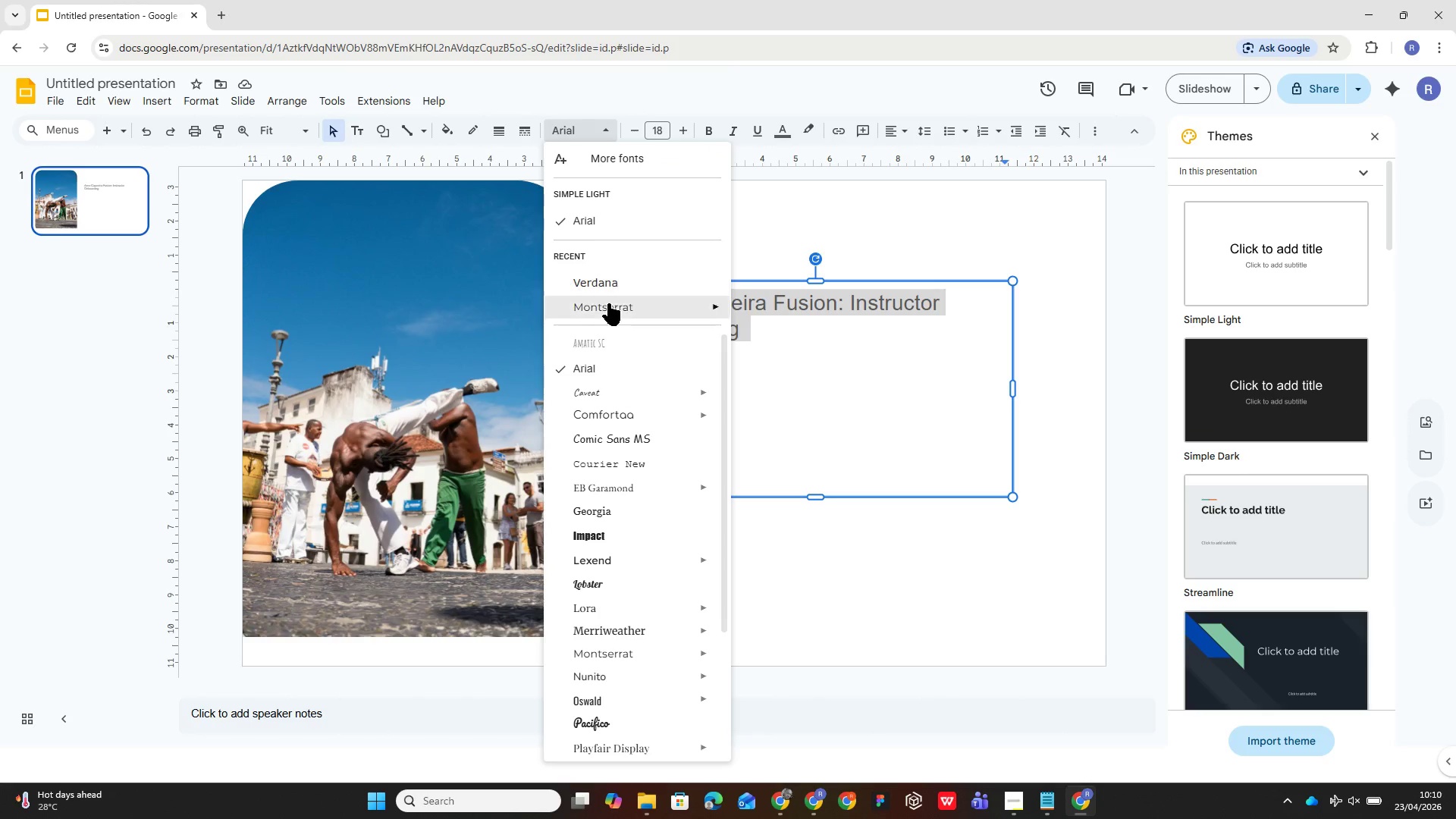 
scroll: coordinate [608, 306], scroll_direction: down, amount: 4.0
 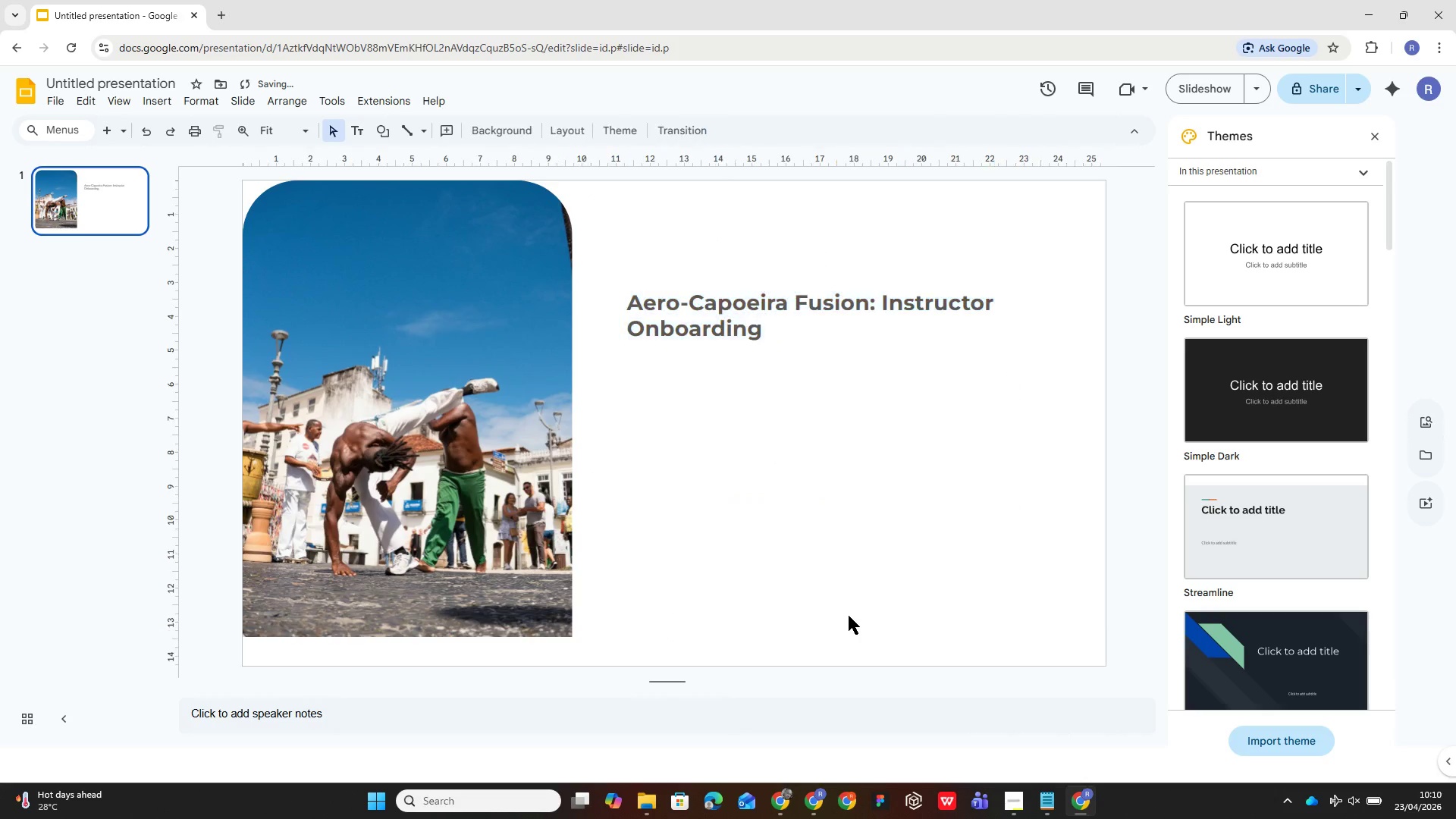 
wait(6.15)
 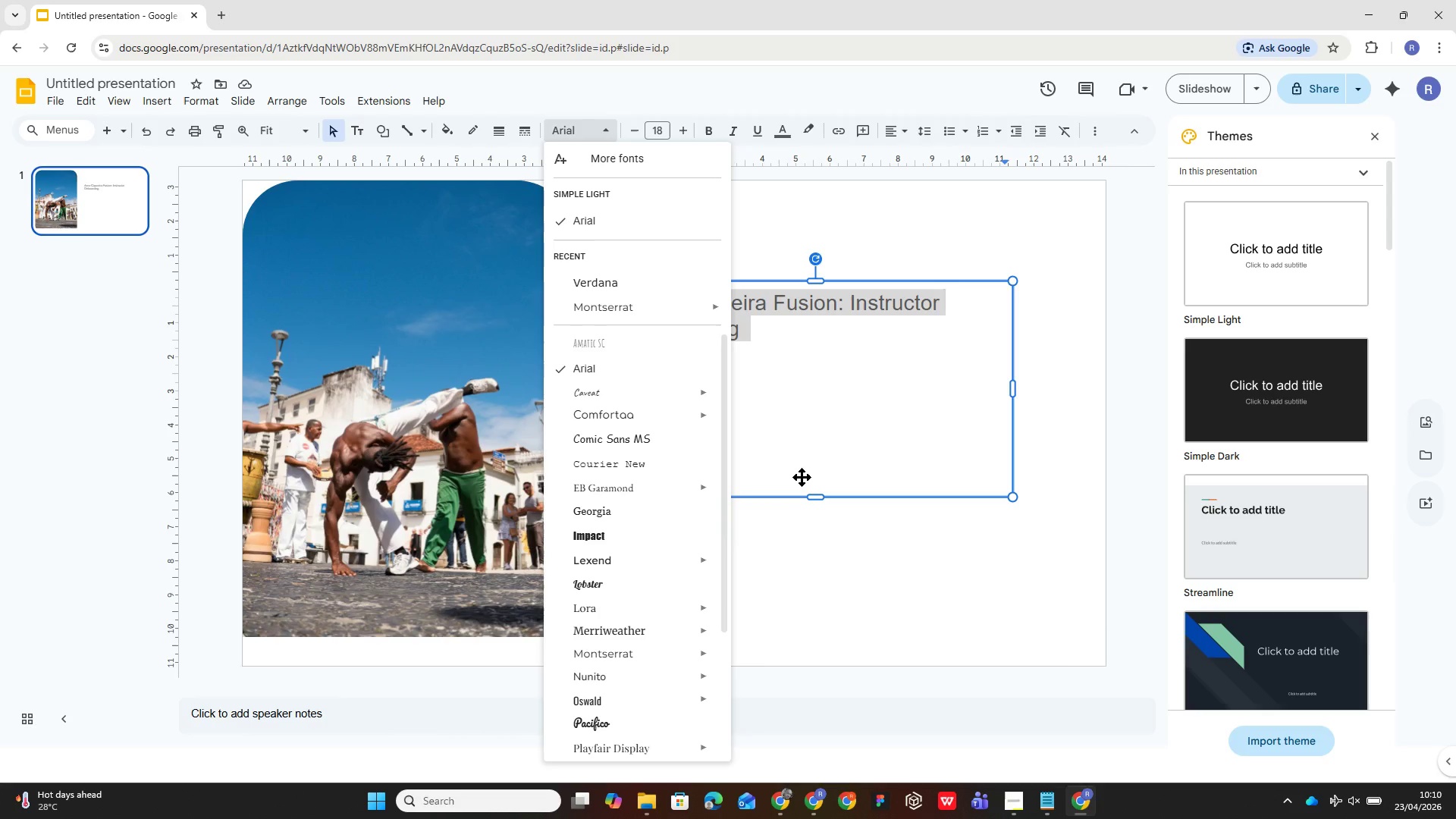 
left_click([872, 306])
 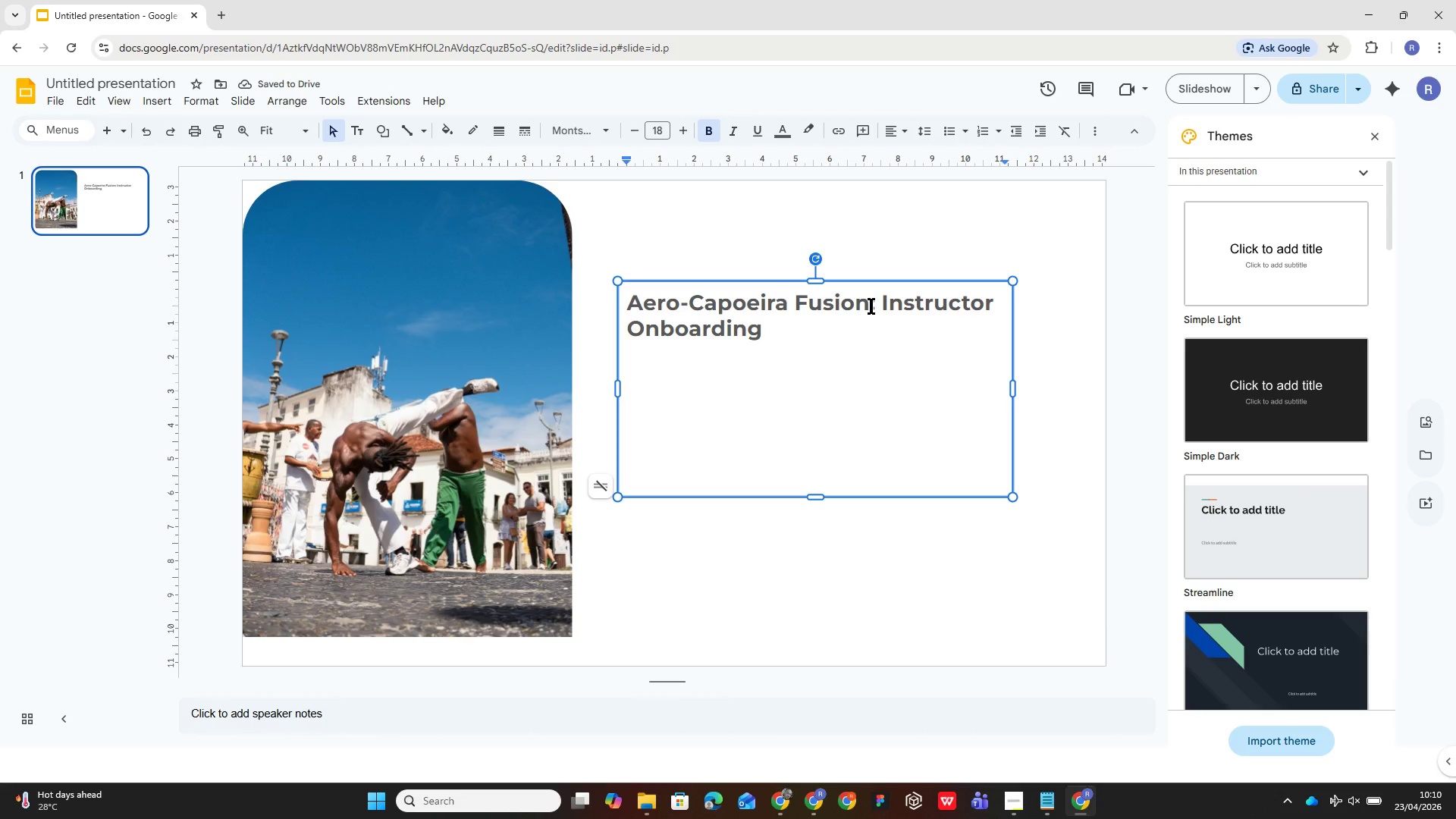 
key(Control+A)
 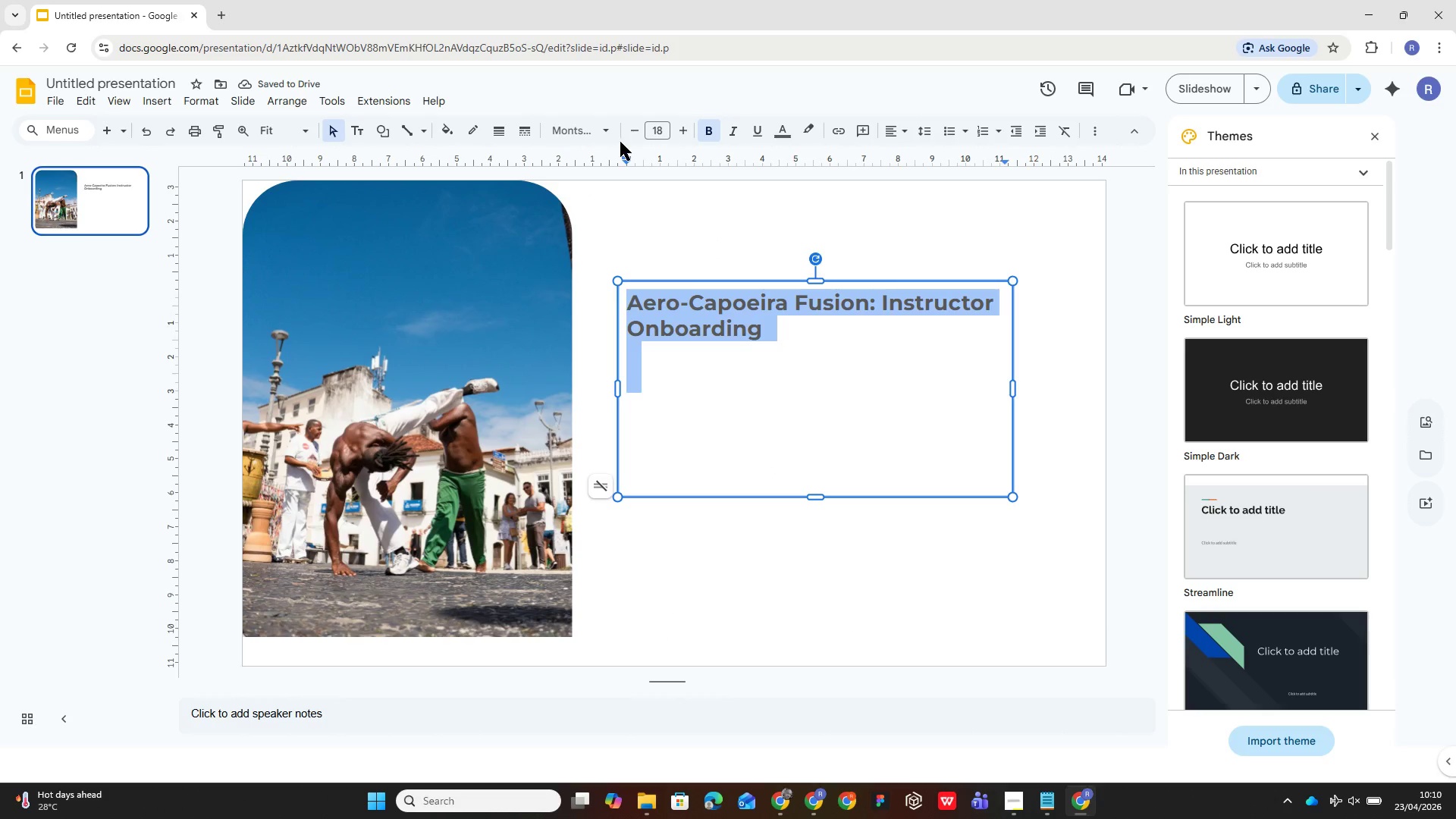 
left_click([617, 134])
 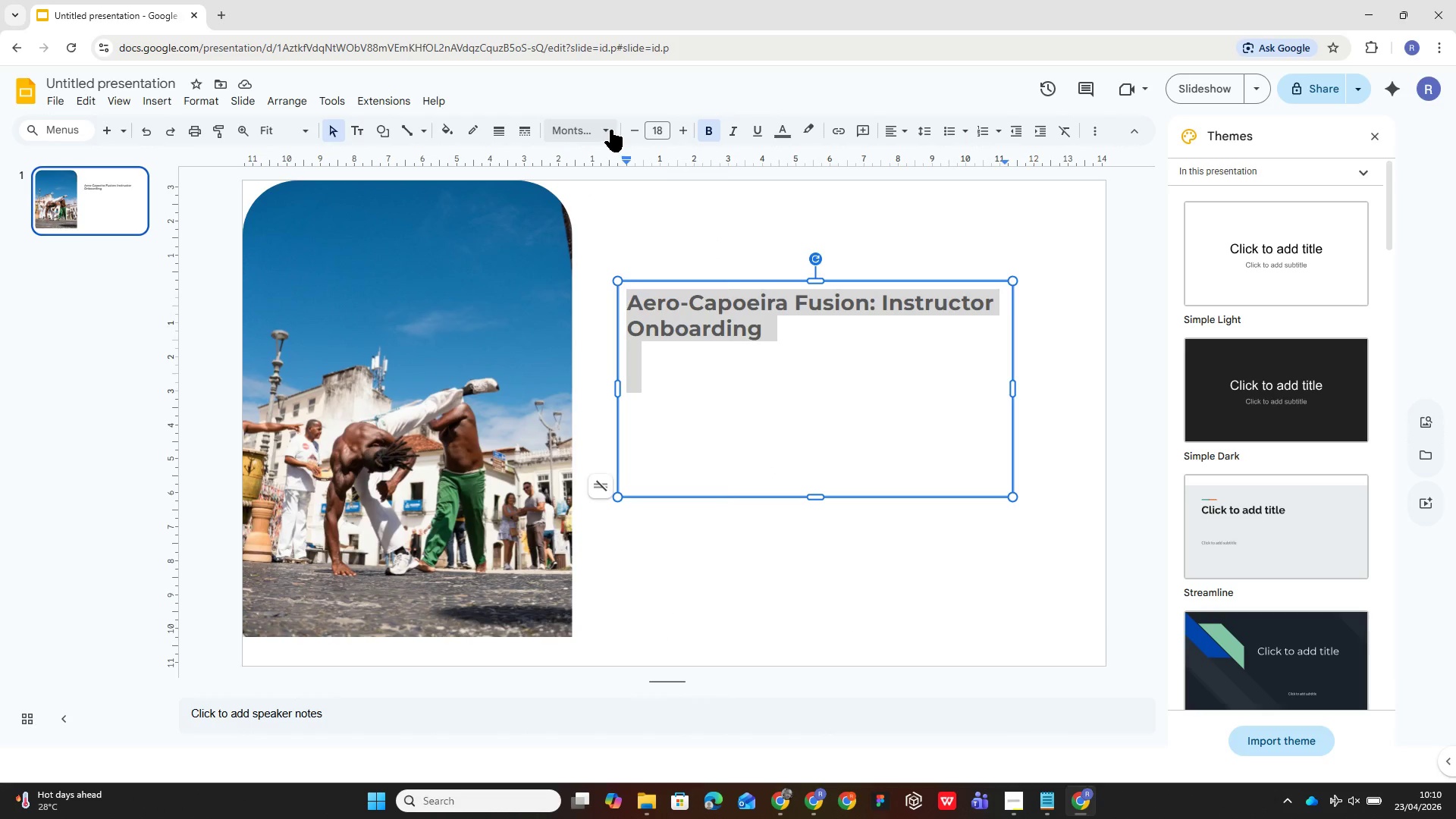 
left_click([609, 130])
 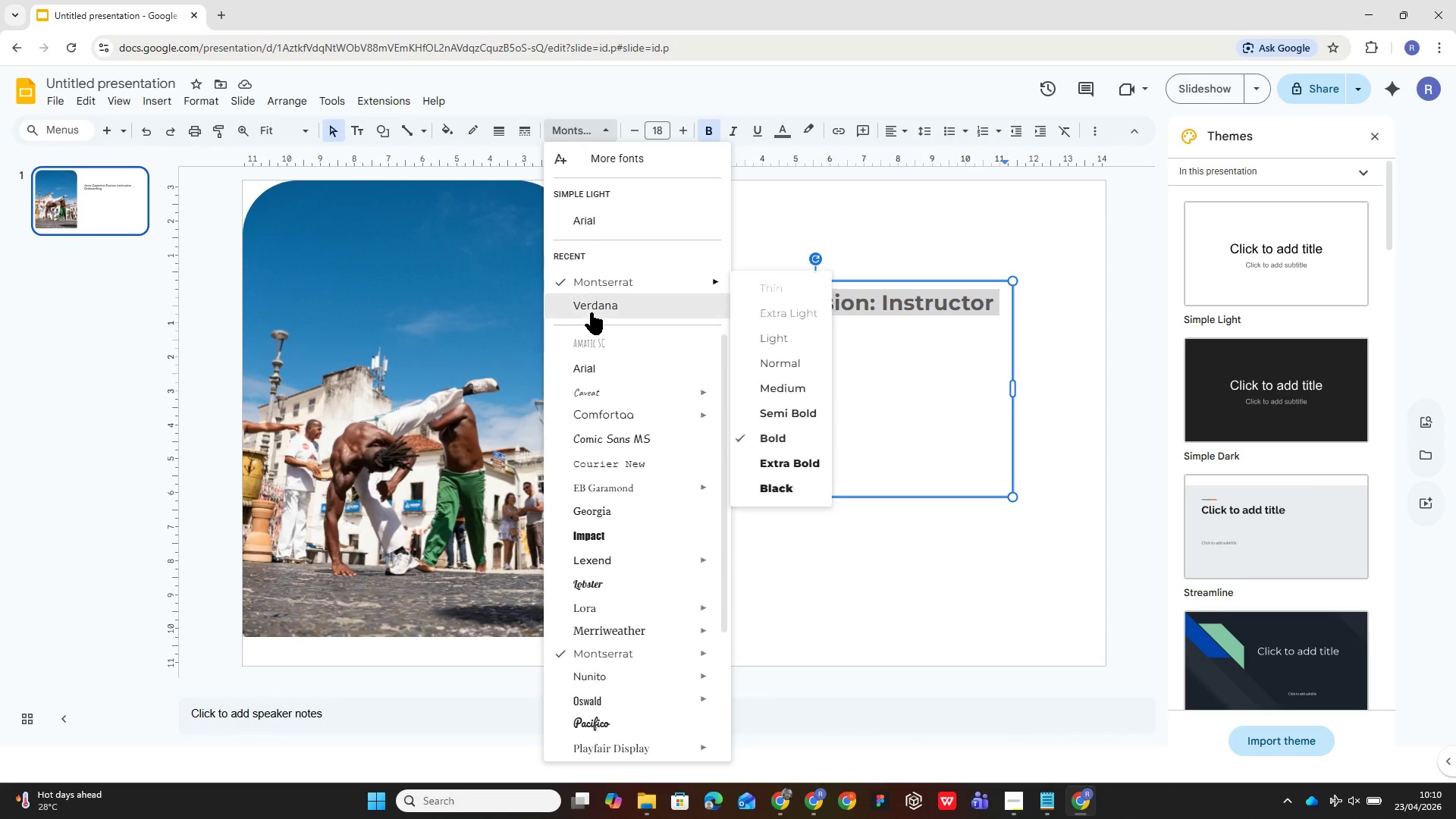 
left_click([593, 315])
 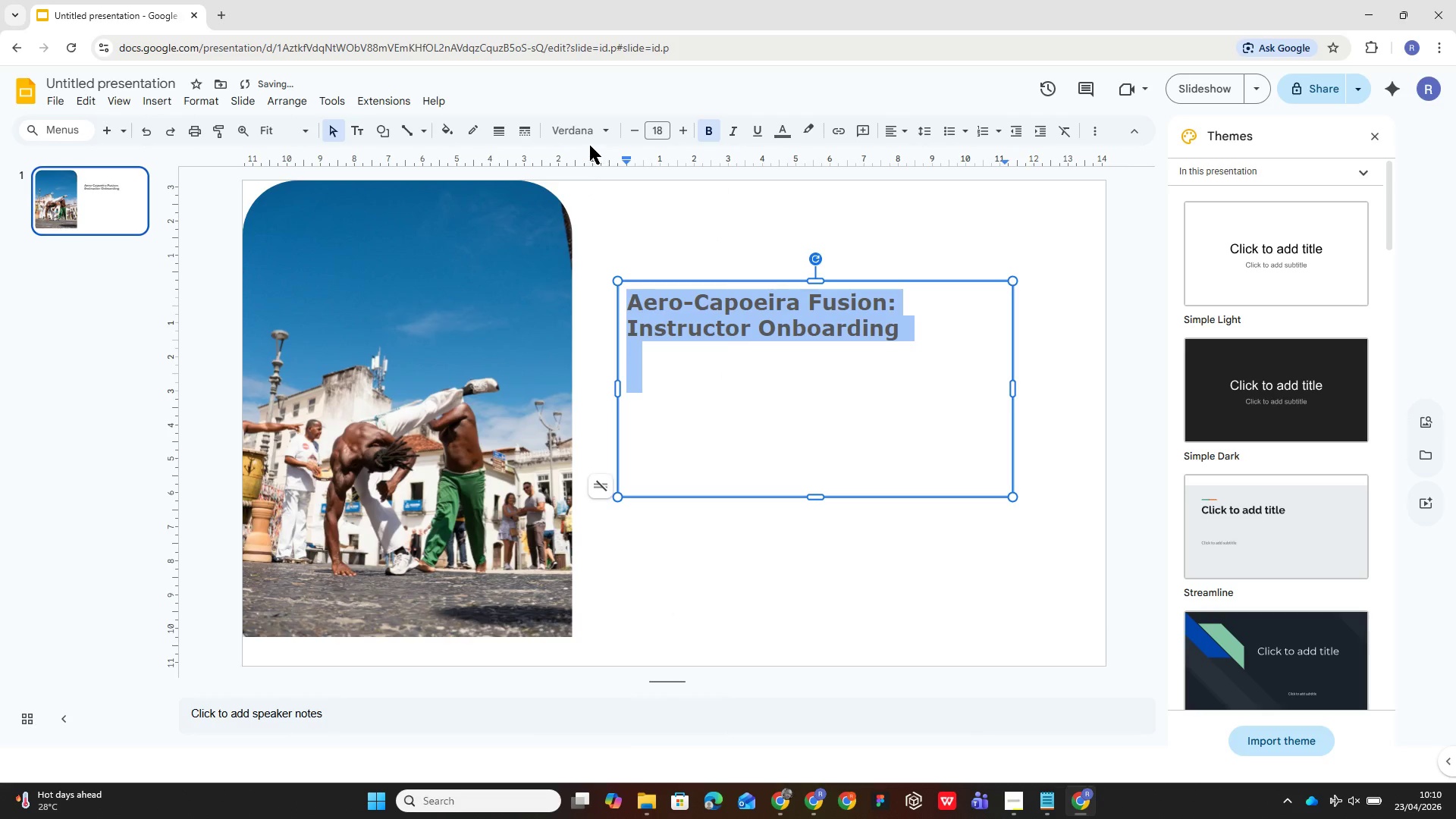 
left_click([604, 130])
 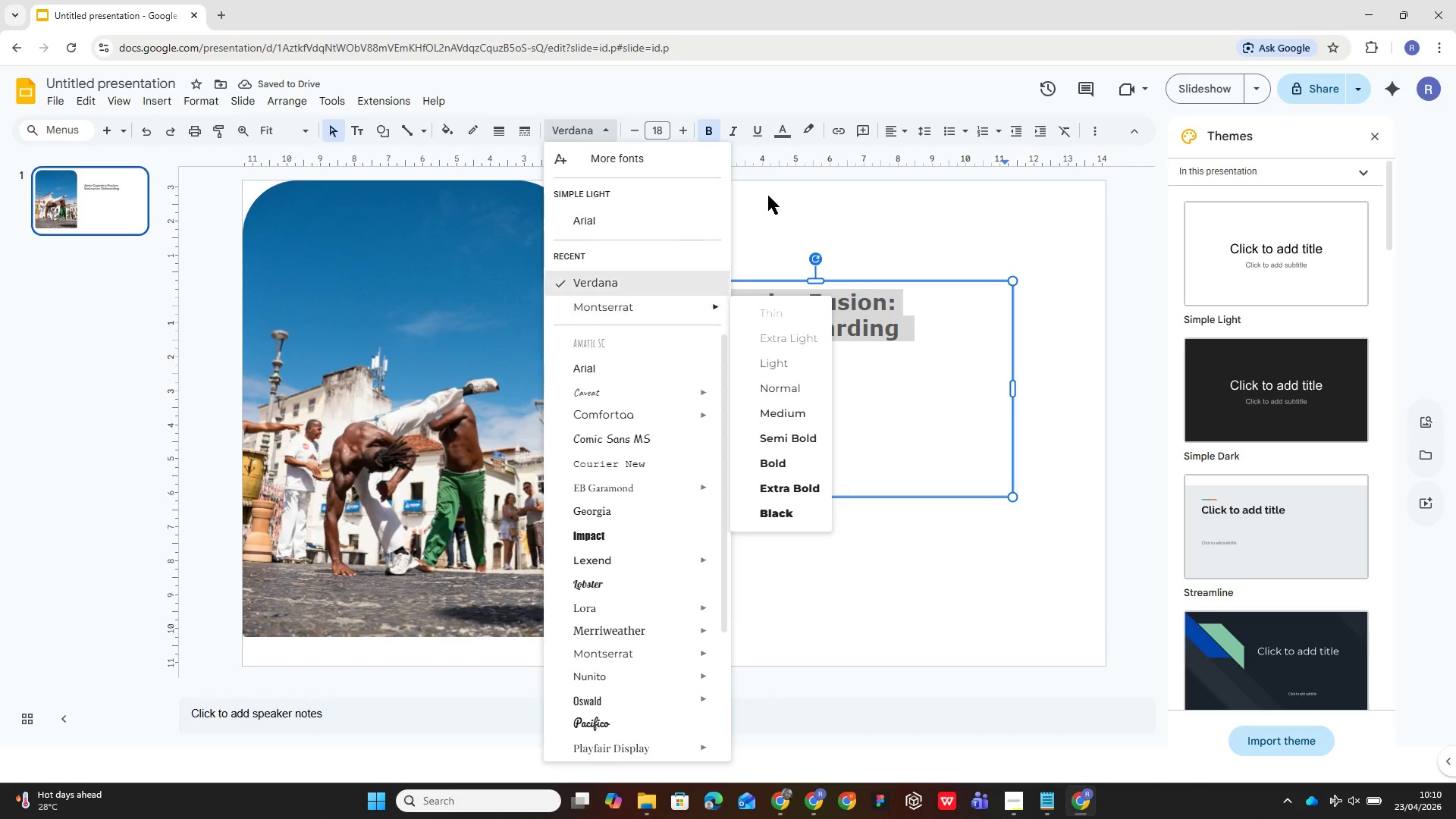 
left_click([769, 196])
 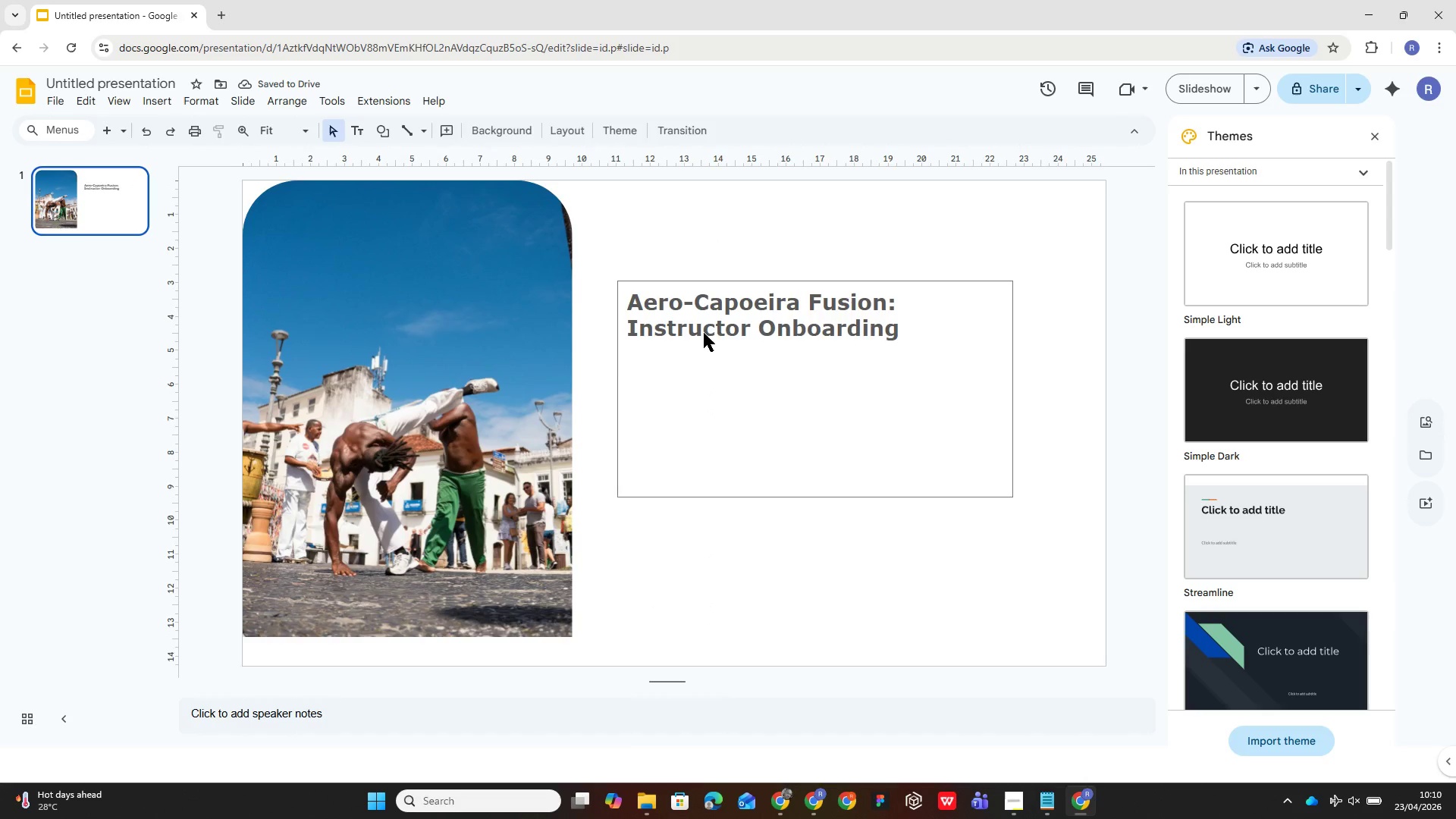 
double_click([704, 333])
 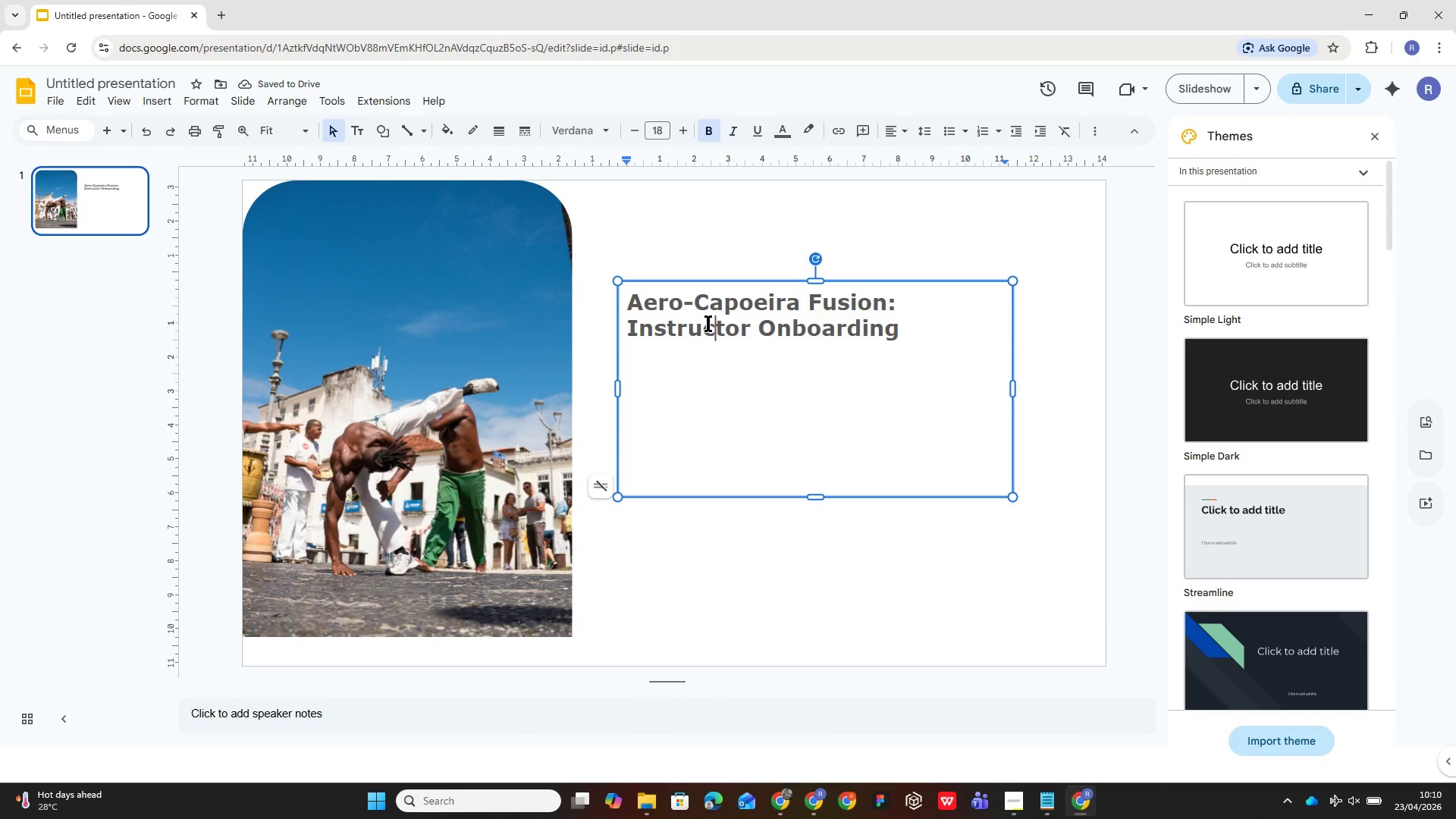 
double_click([708, 324])
 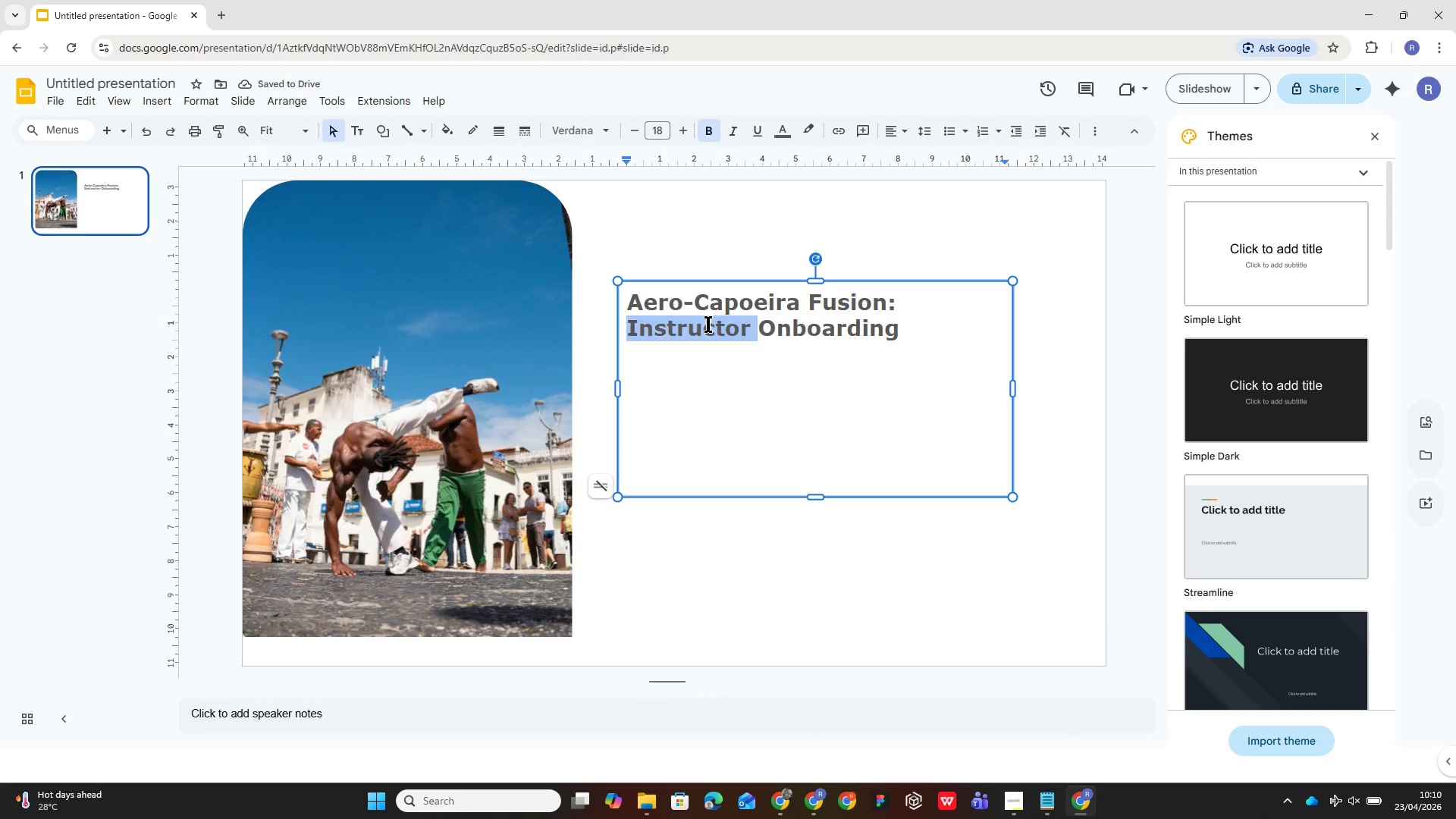 
triple_click([708, 324])
 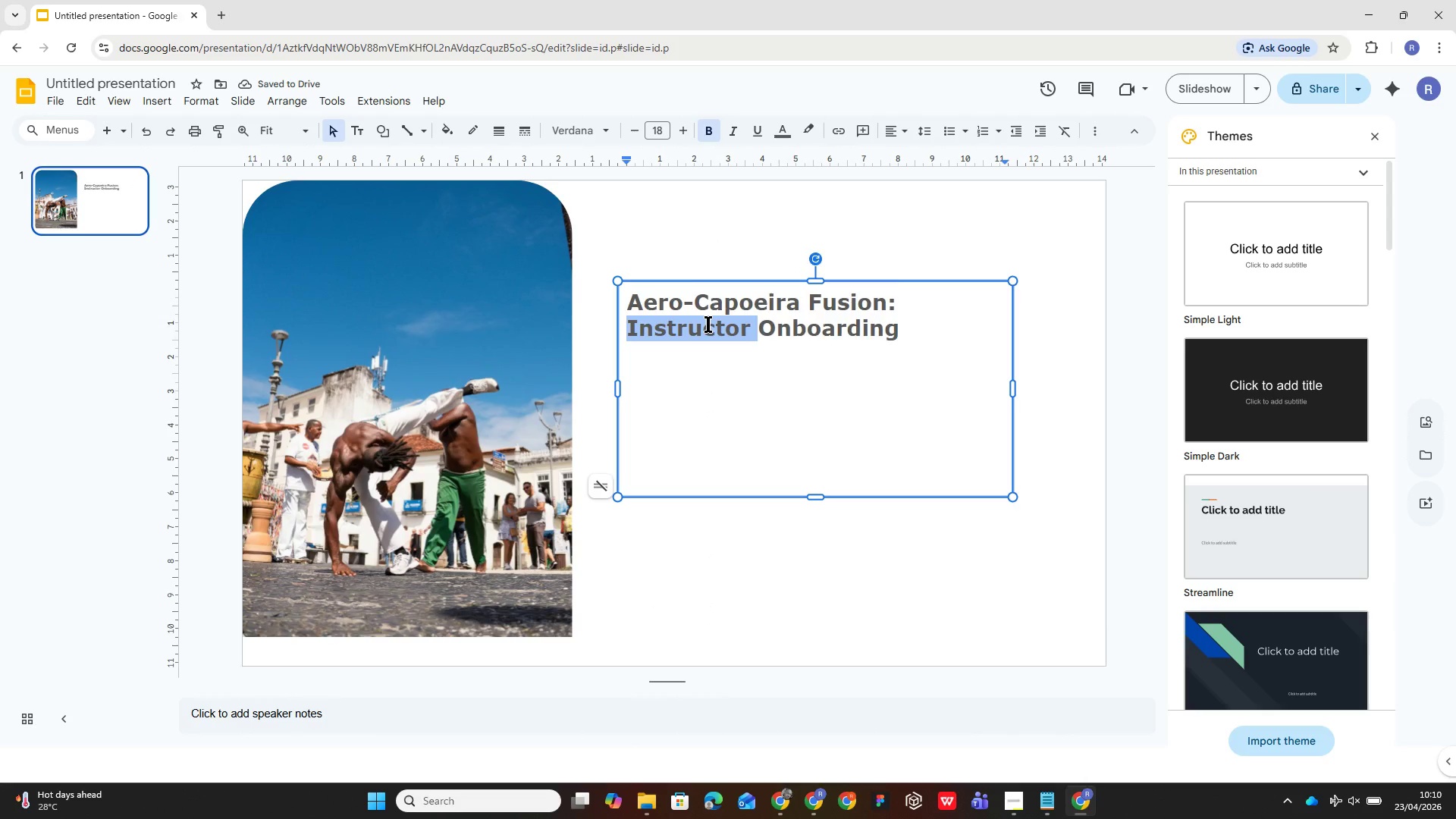 
triple_click([708, 324])
 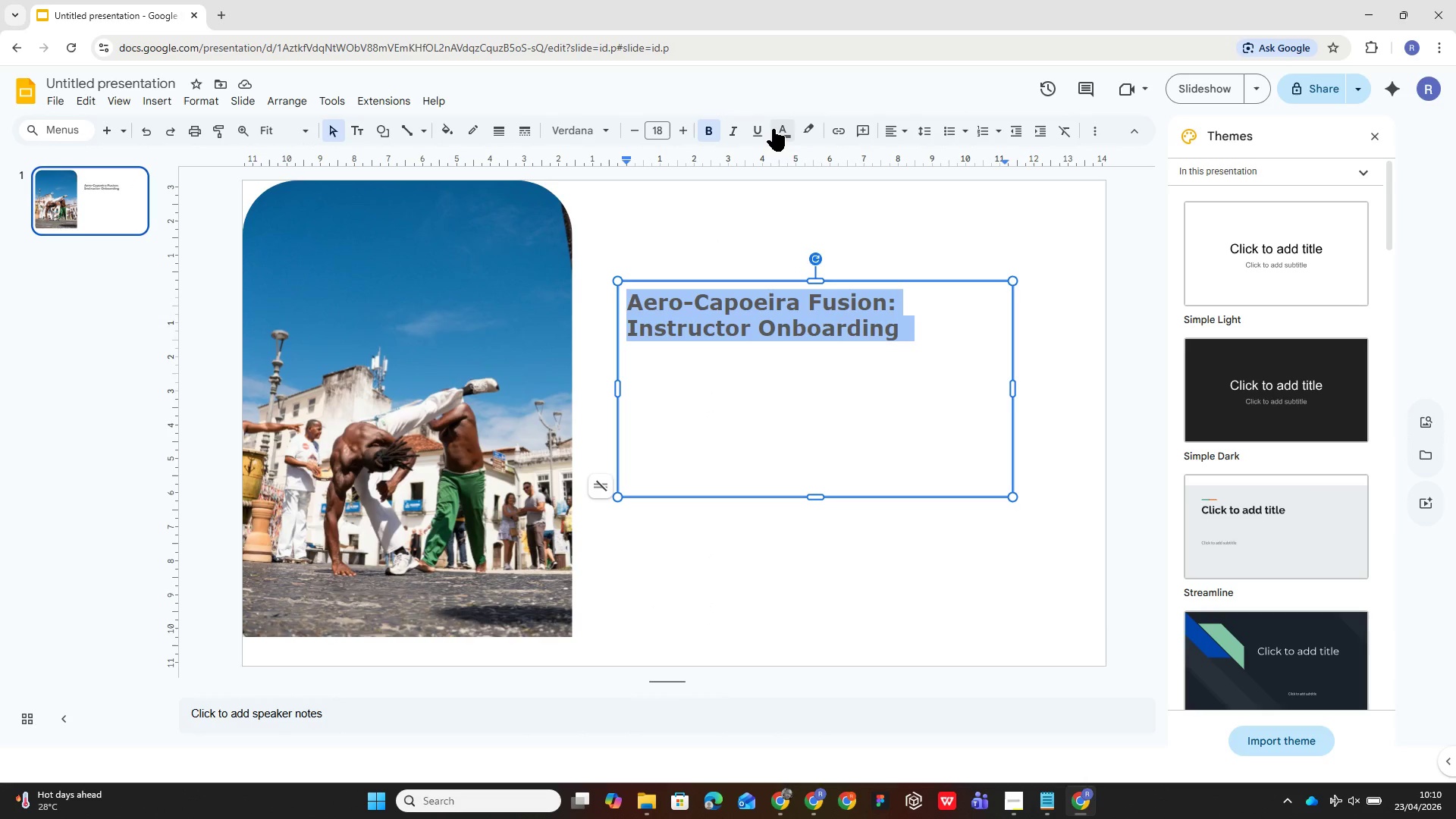 
left_click([774, 129])
 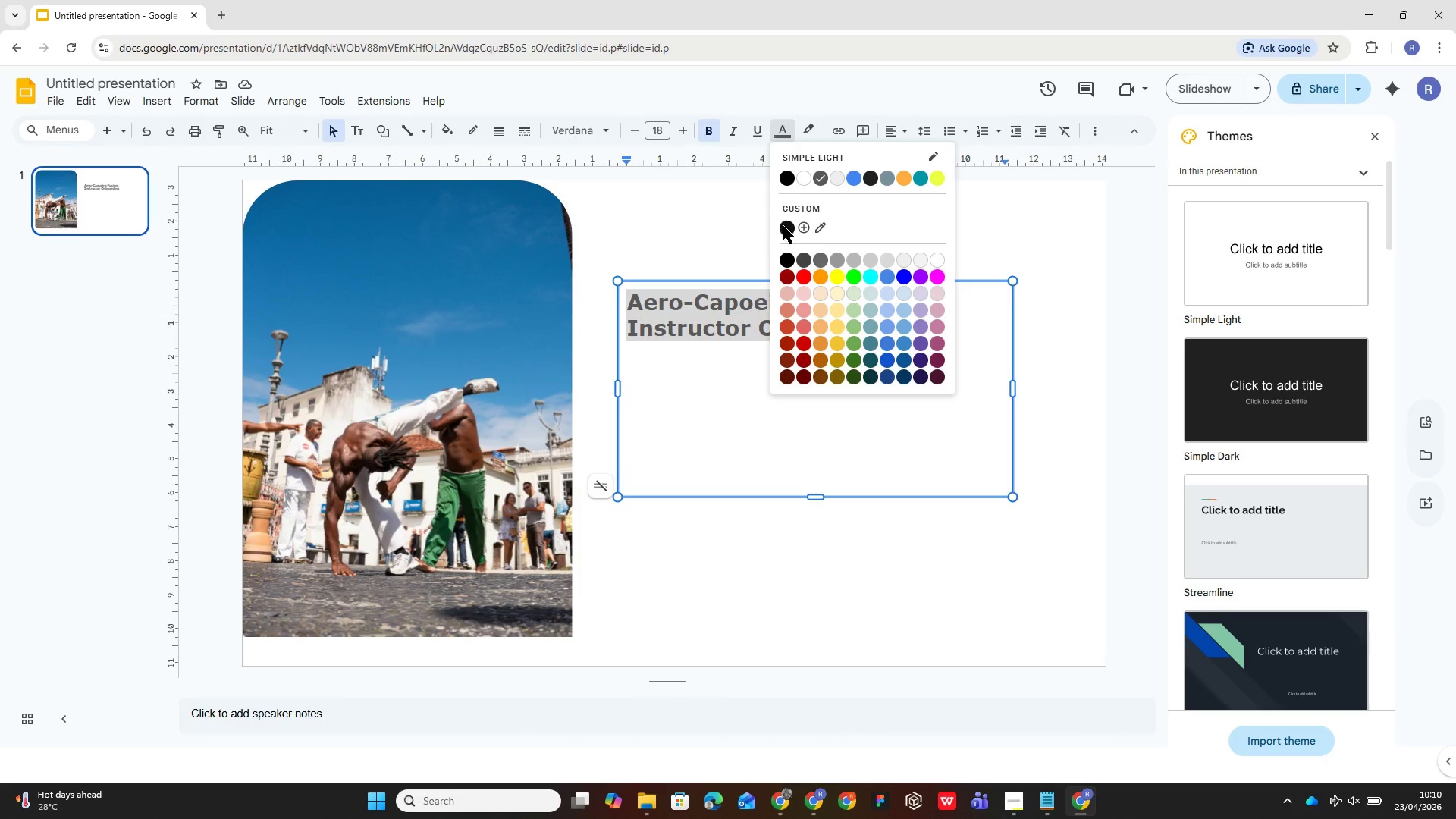 
left_click([784, 225])
 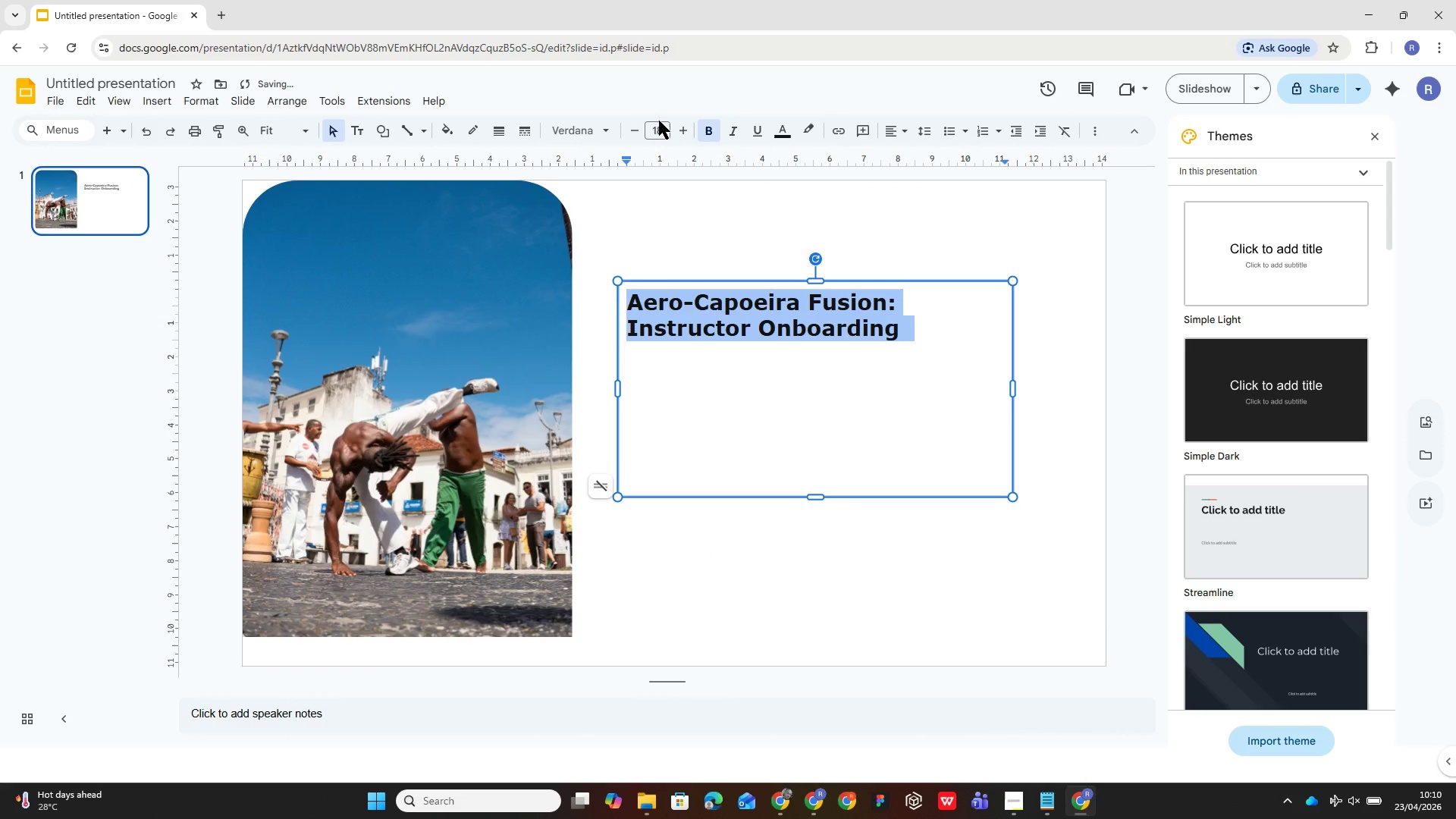 
left_click([658, 130])
 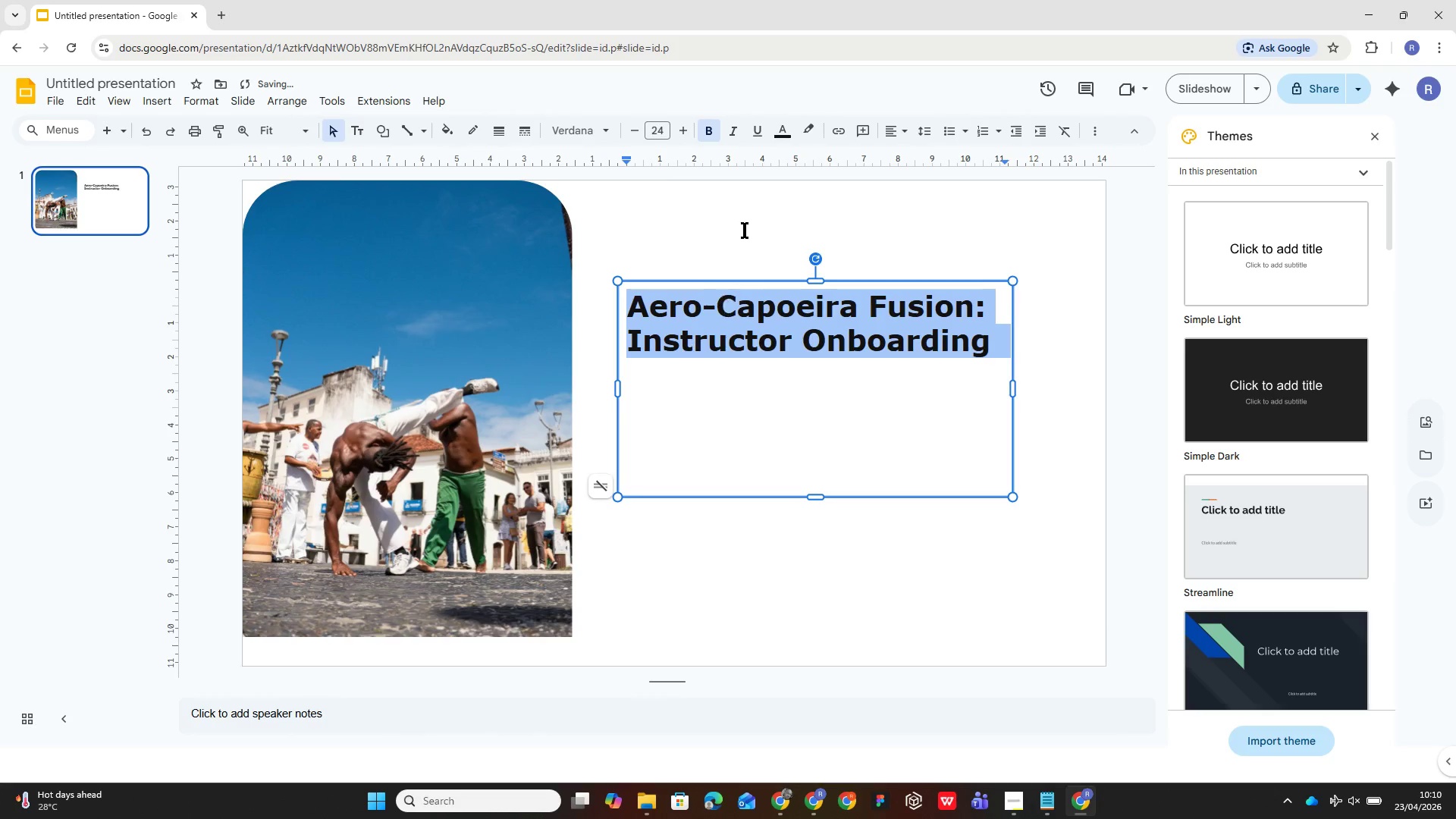 
left_click([704, 121])
 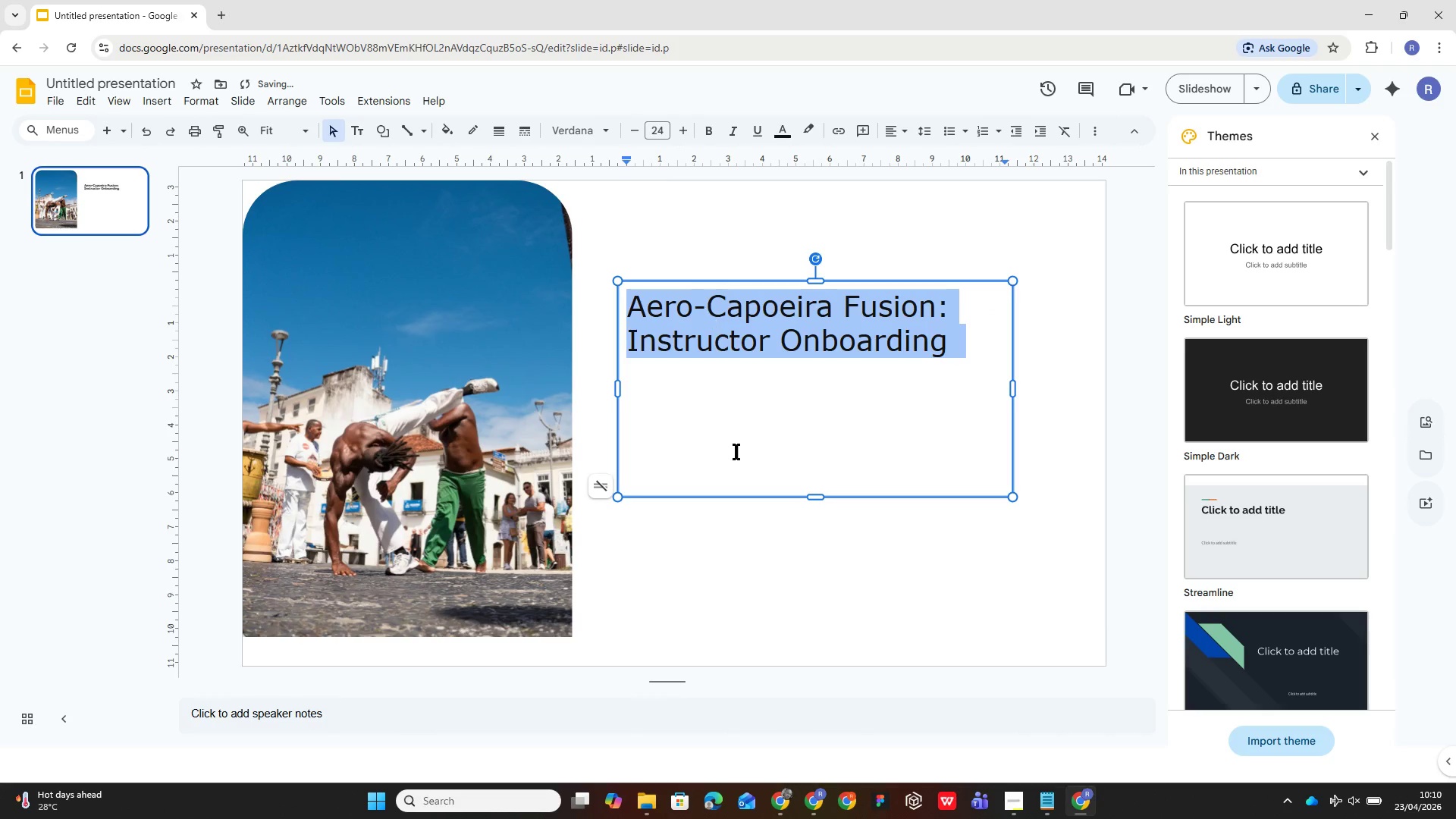 
left_click([747, 460])
 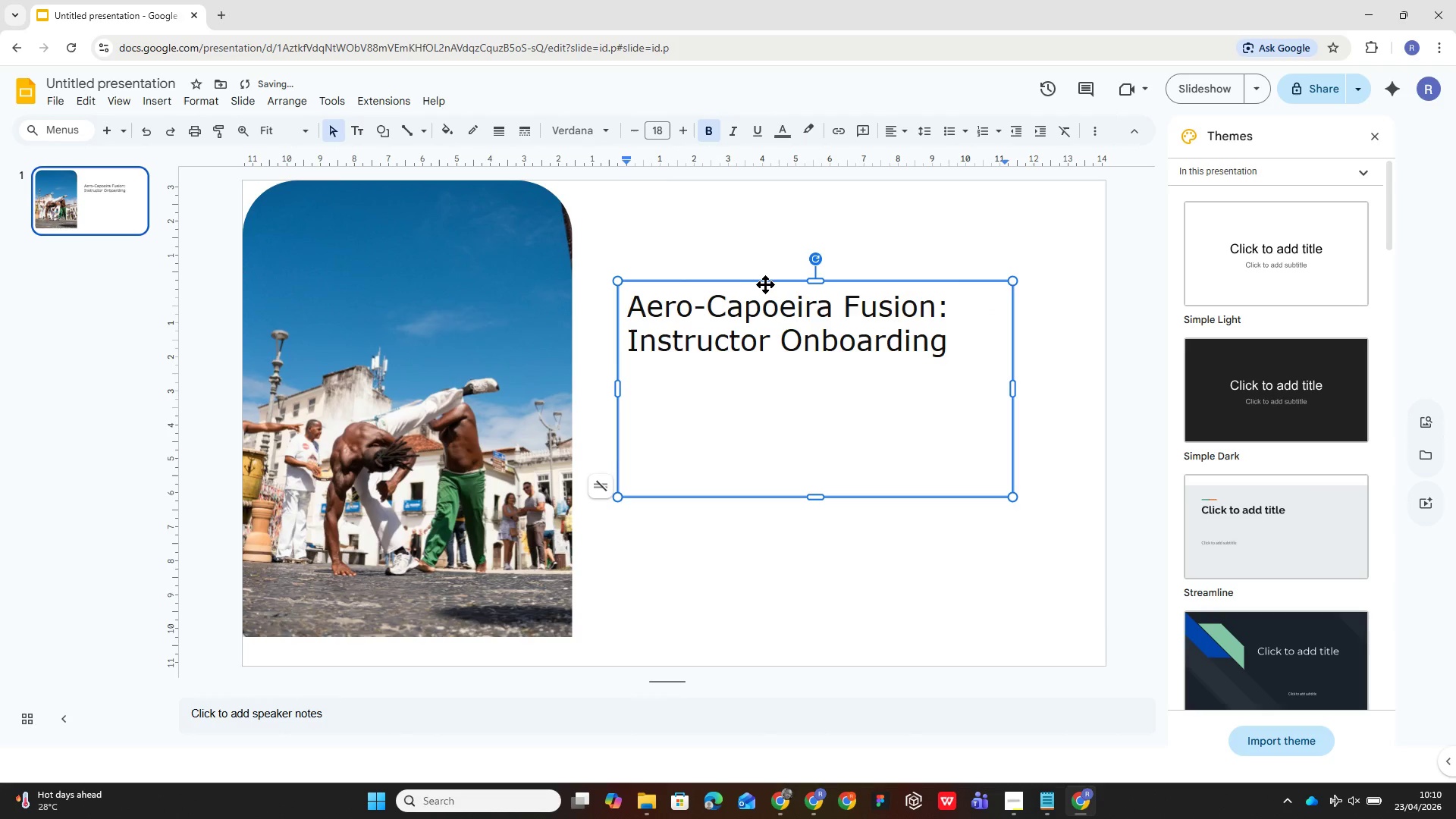 
double_click([764, 313])
 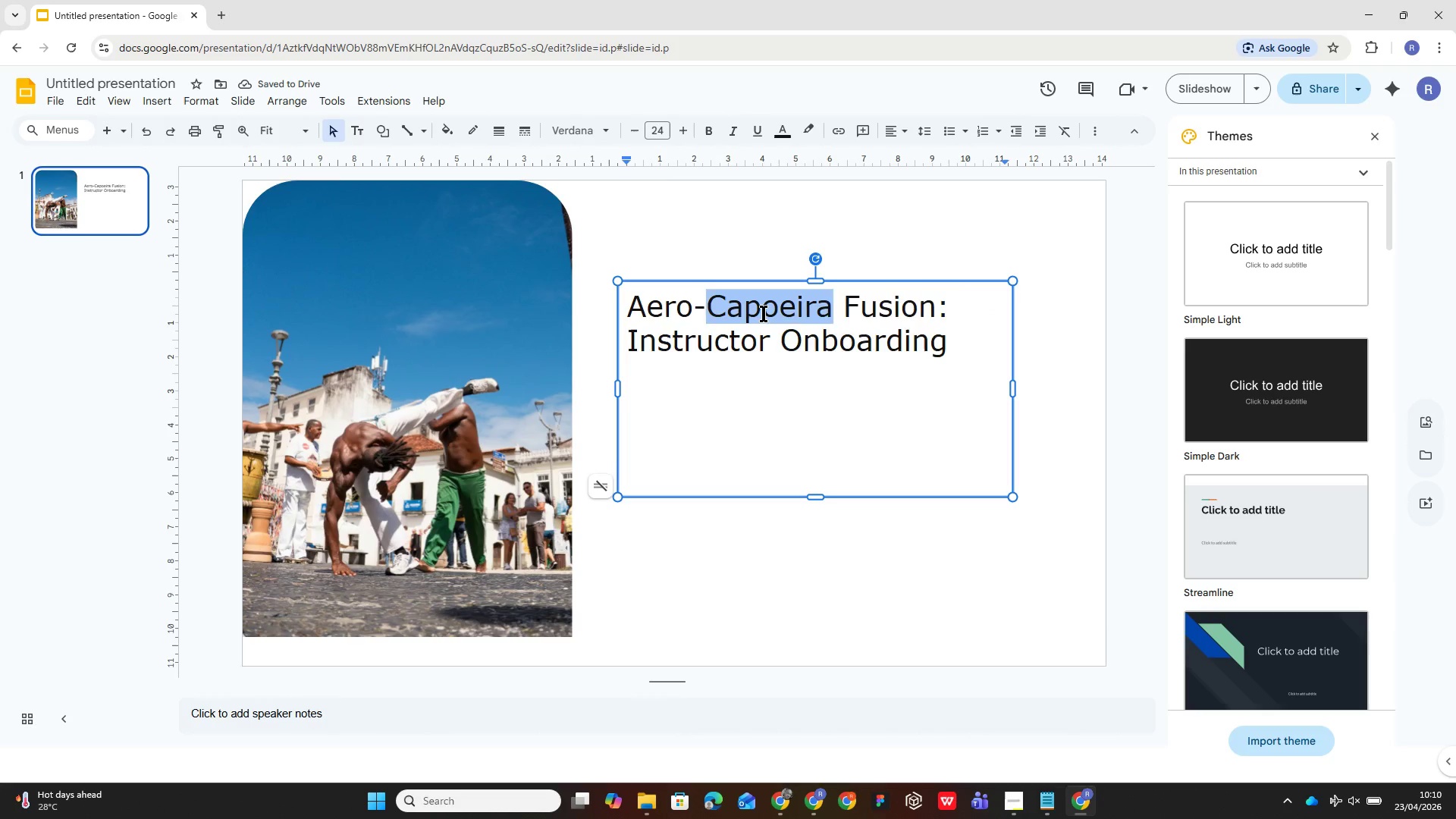 
triple_click([764, 313])
 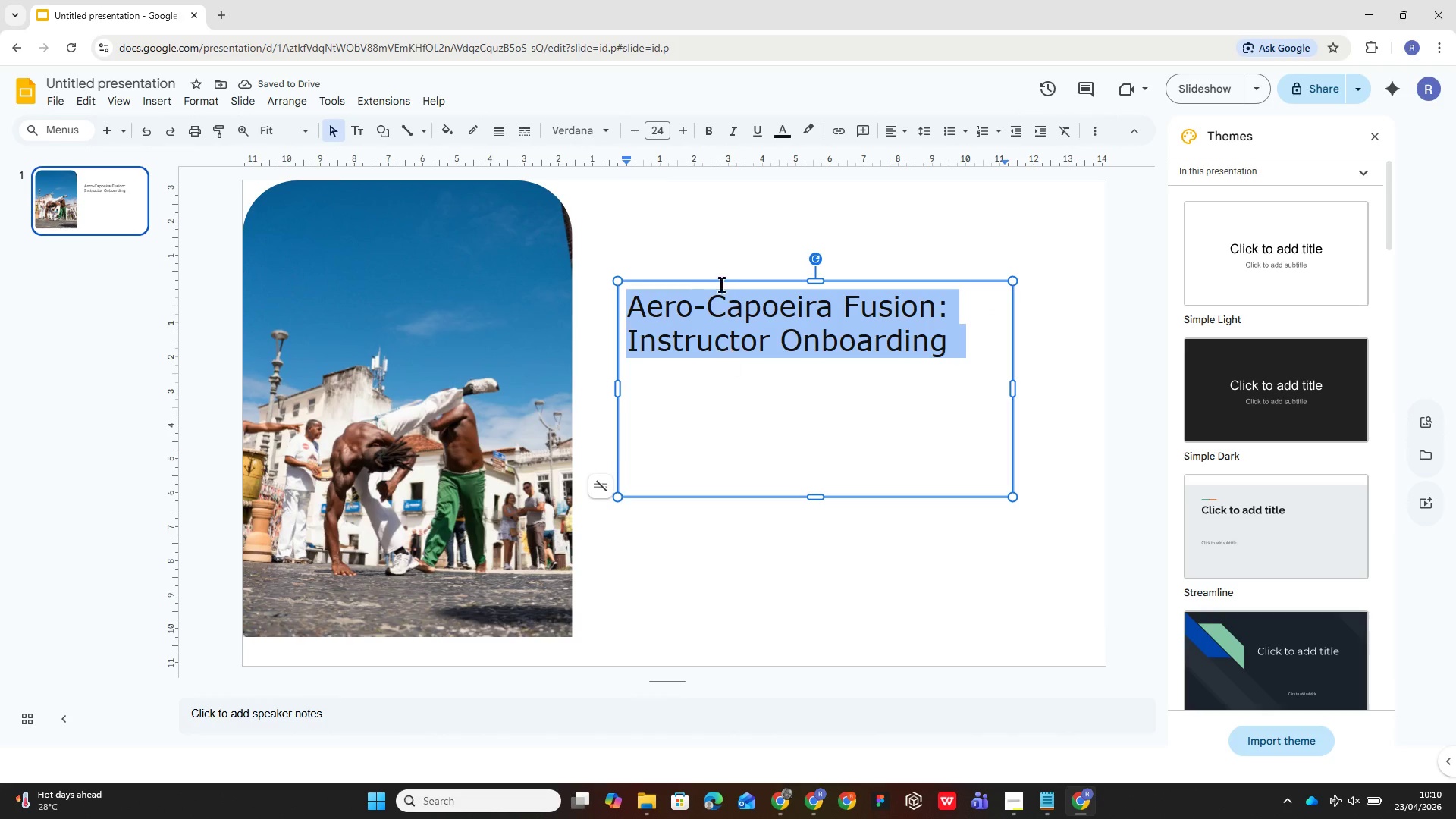 
left_click([801, 218])
 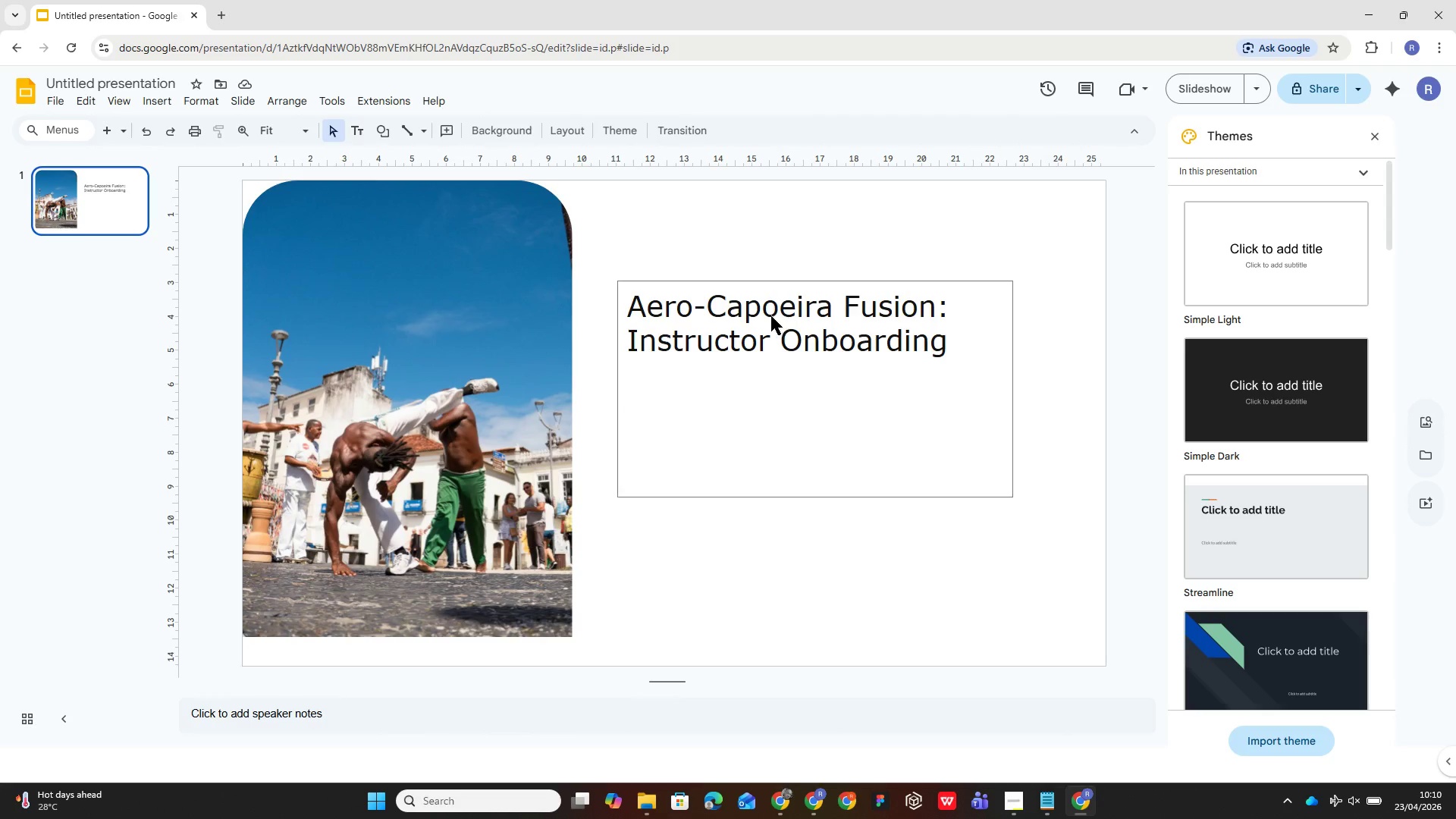 
left_click([773, 316])
 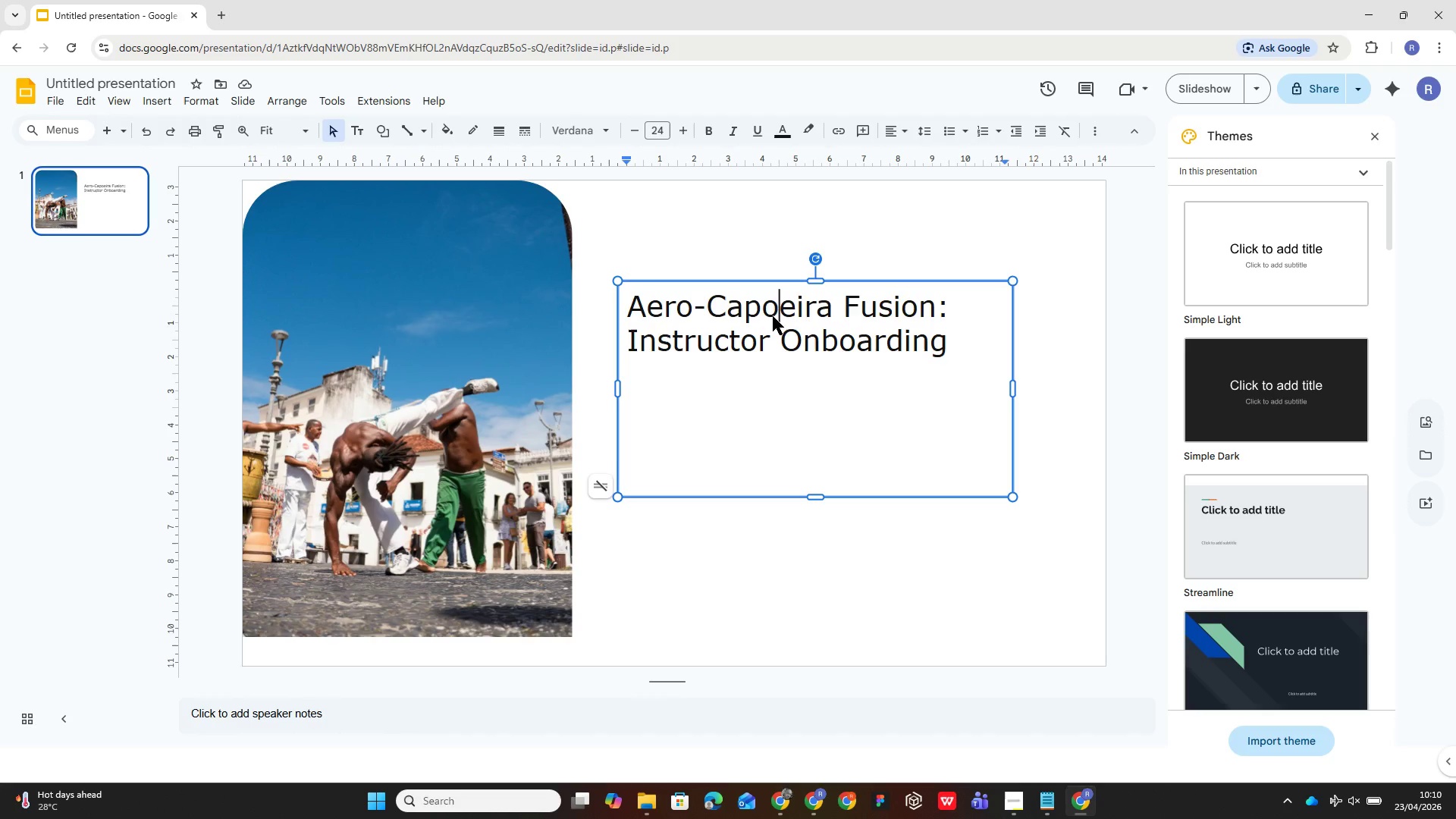 
double_click([773, 316])
 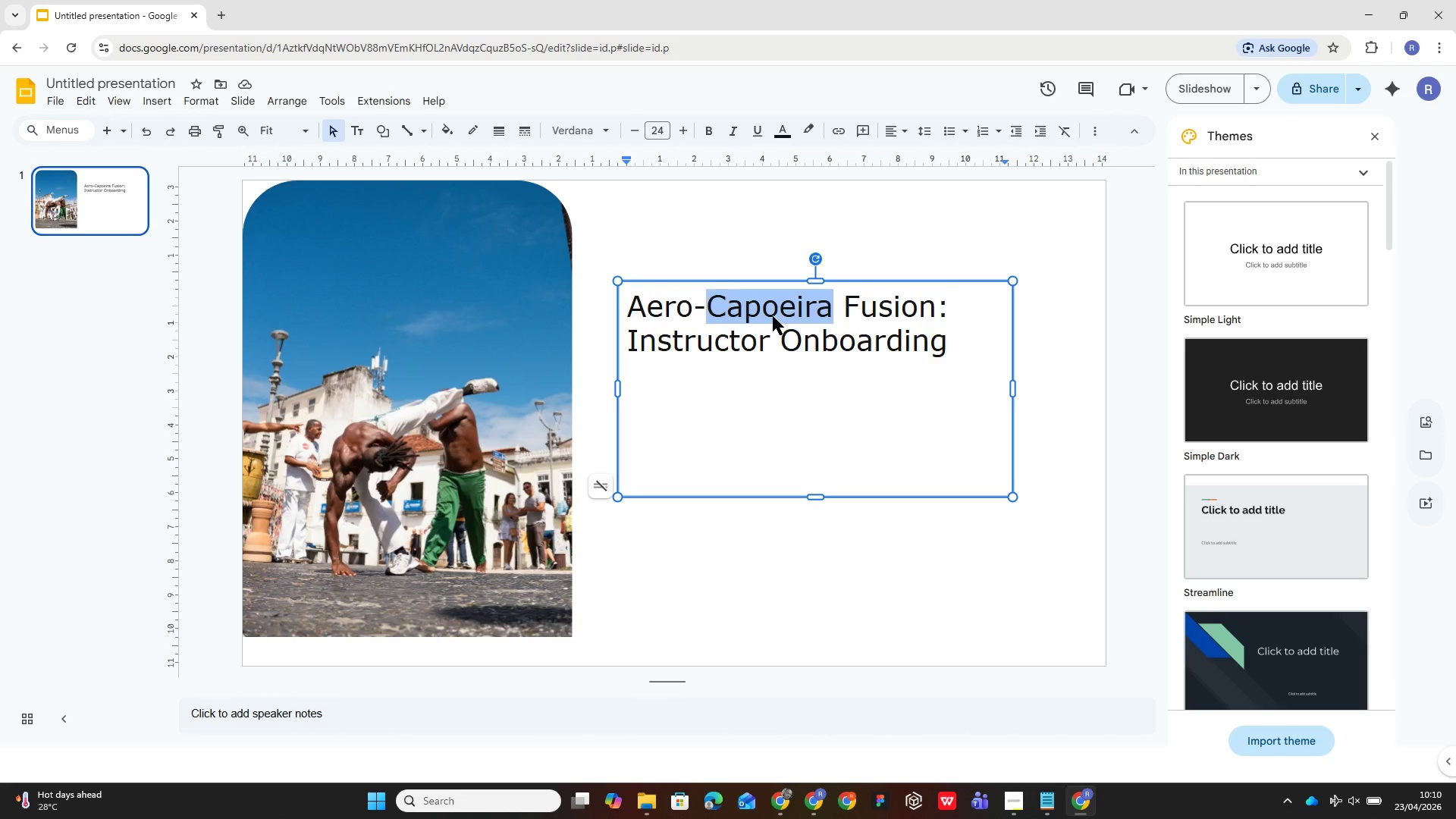 
triple_click([773, 316])
 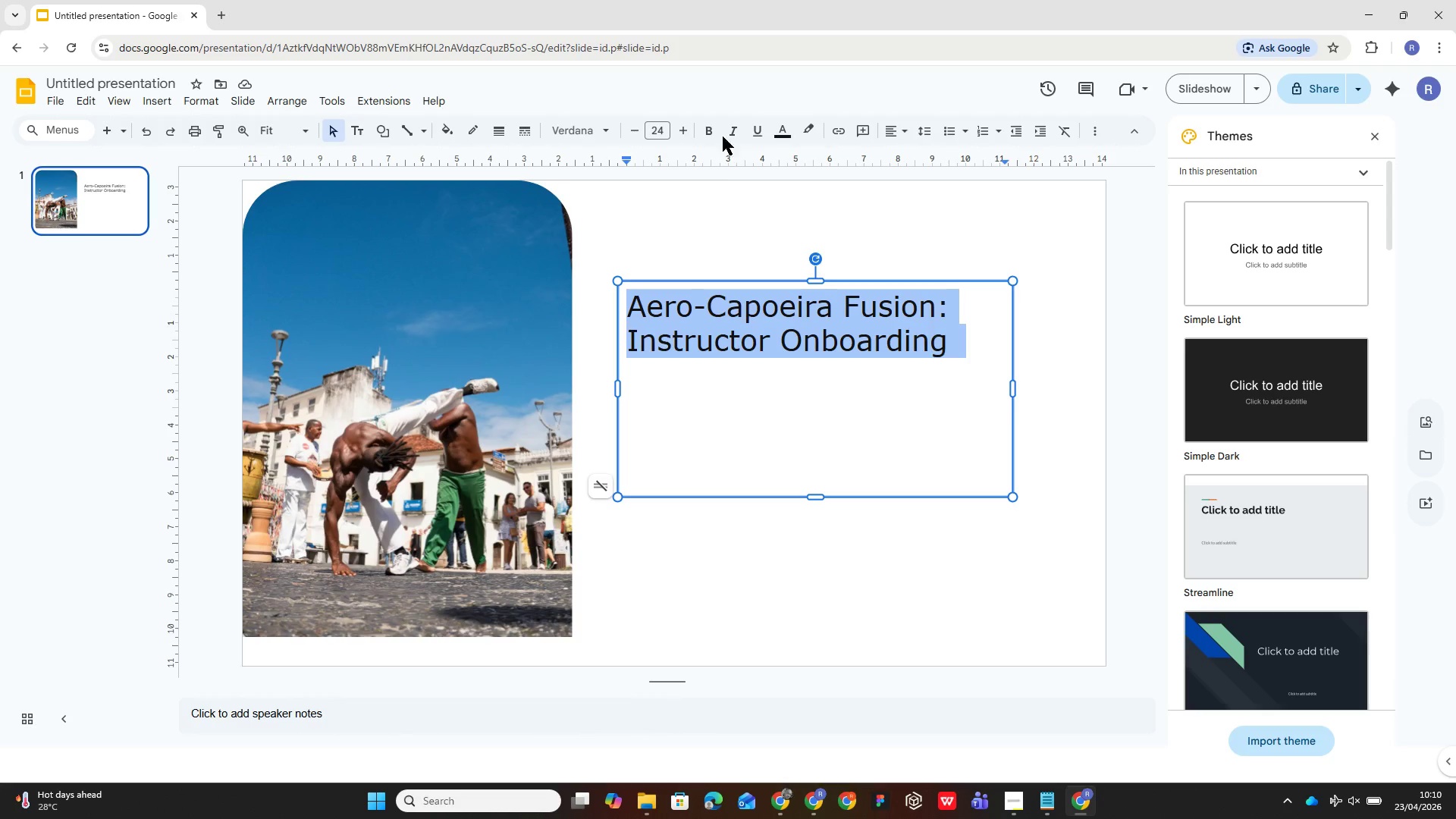 
left_click([708, 130])
 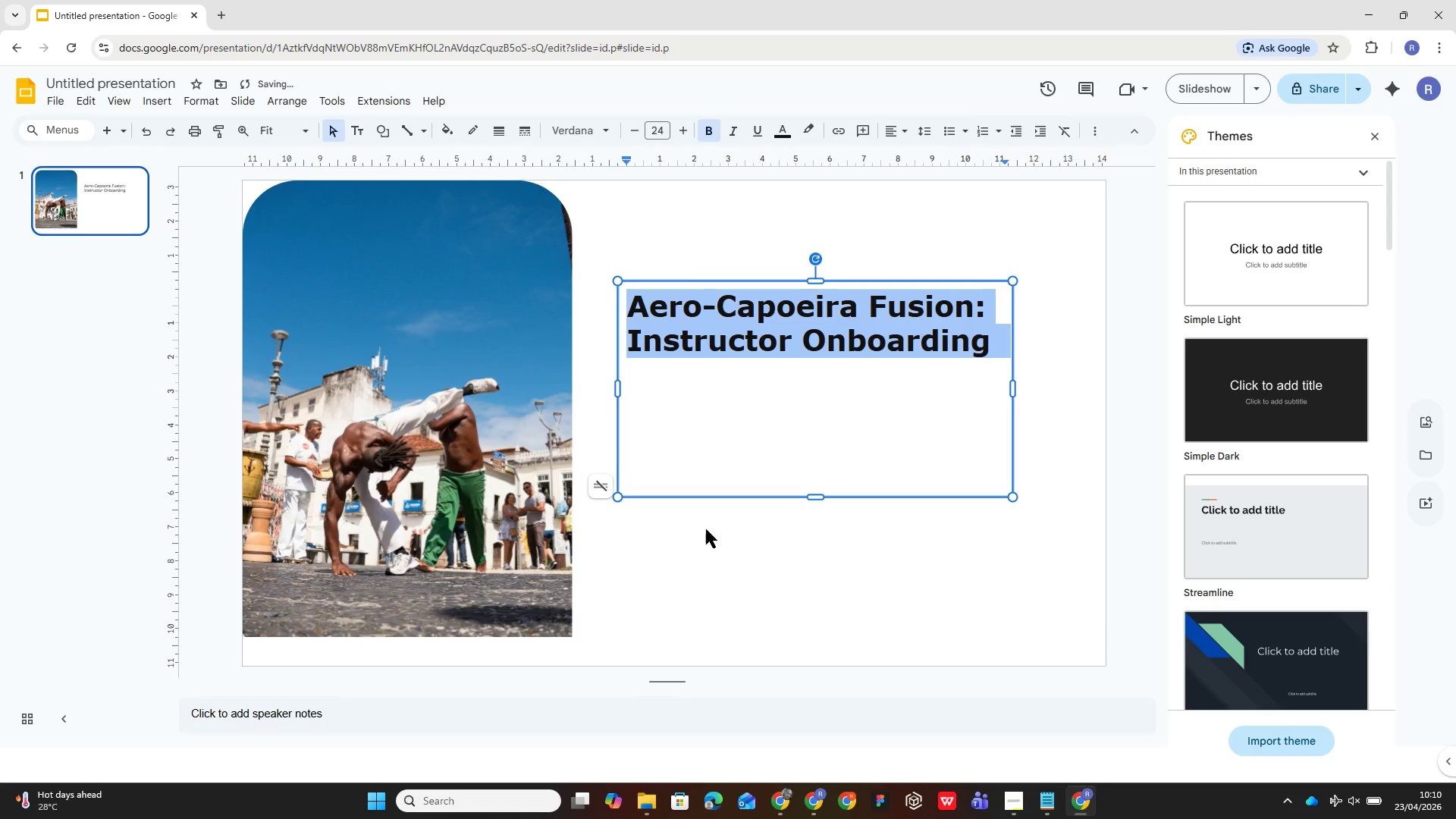 
left_click([716, 558])
 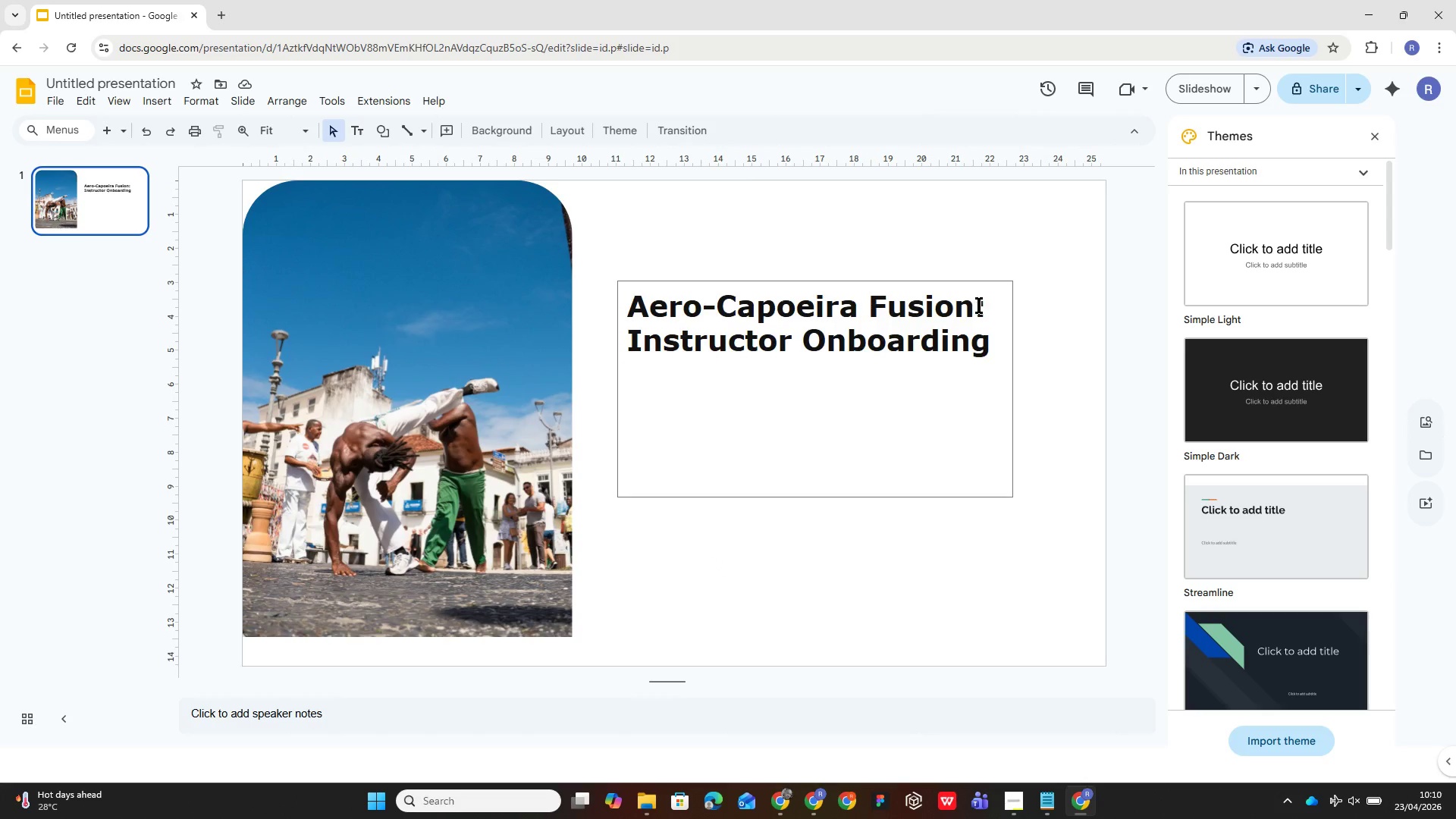 
wait(6.48)
 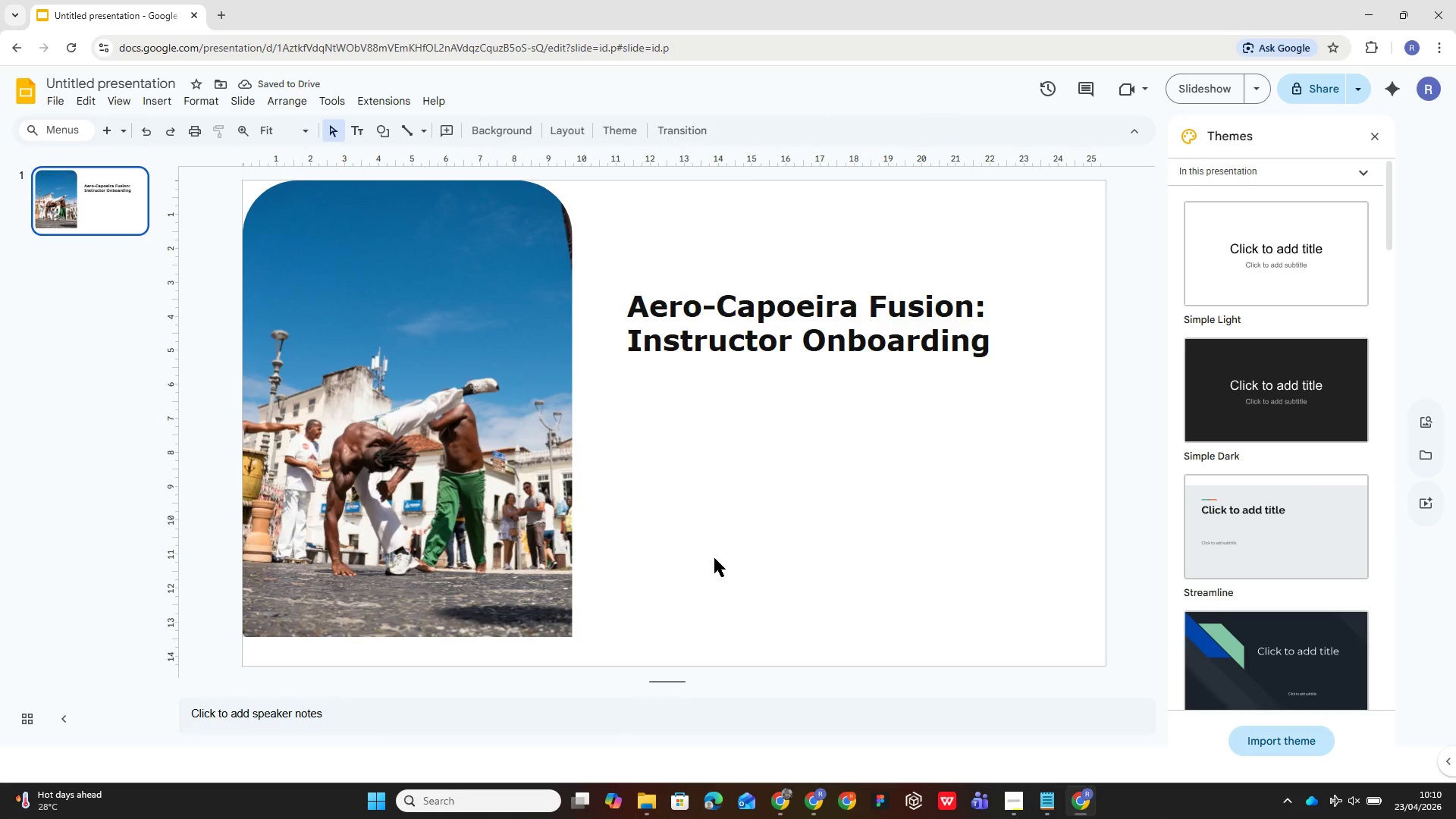 
left_click([965, 309])
 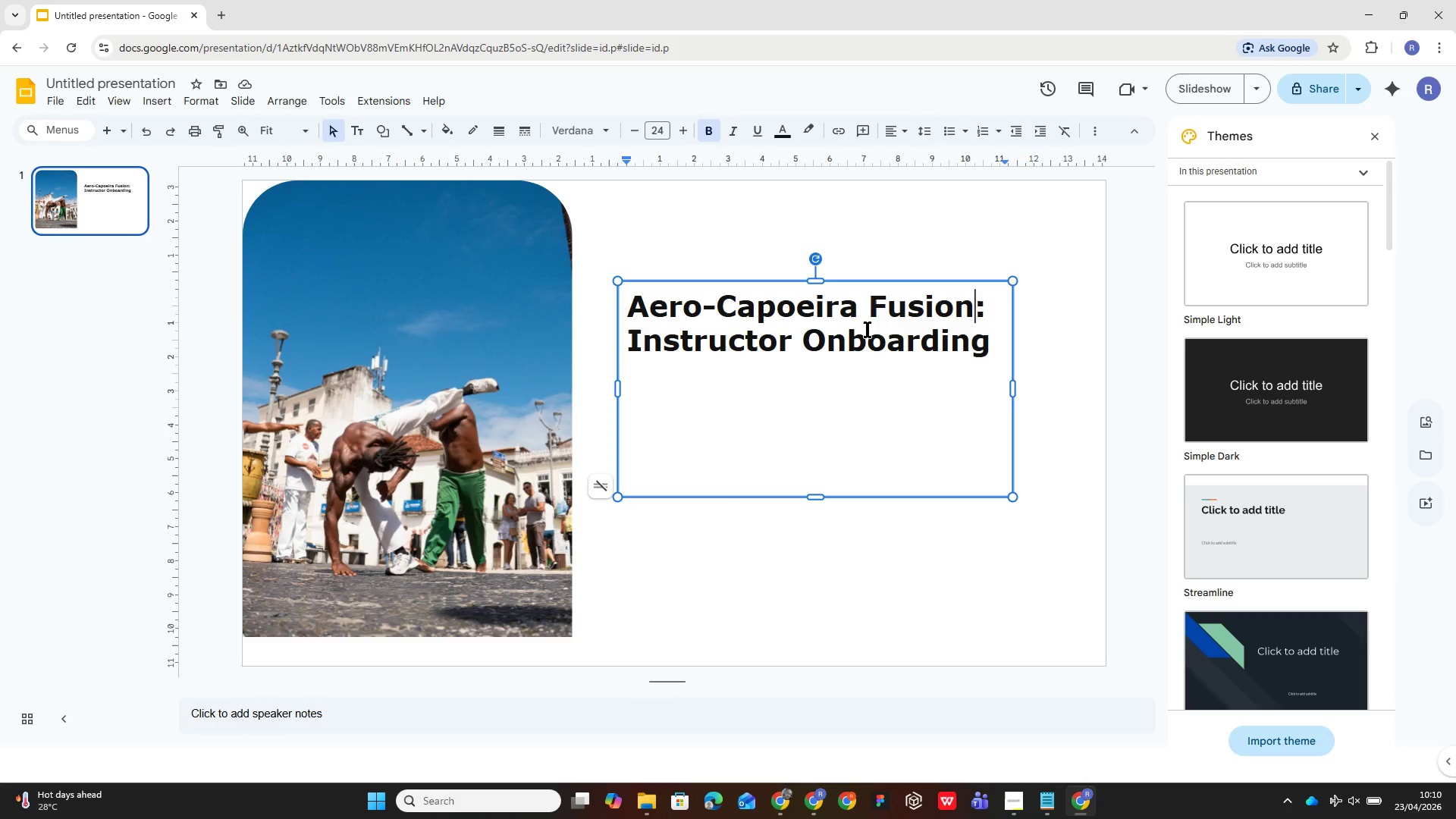 
double_click([868, 329])
 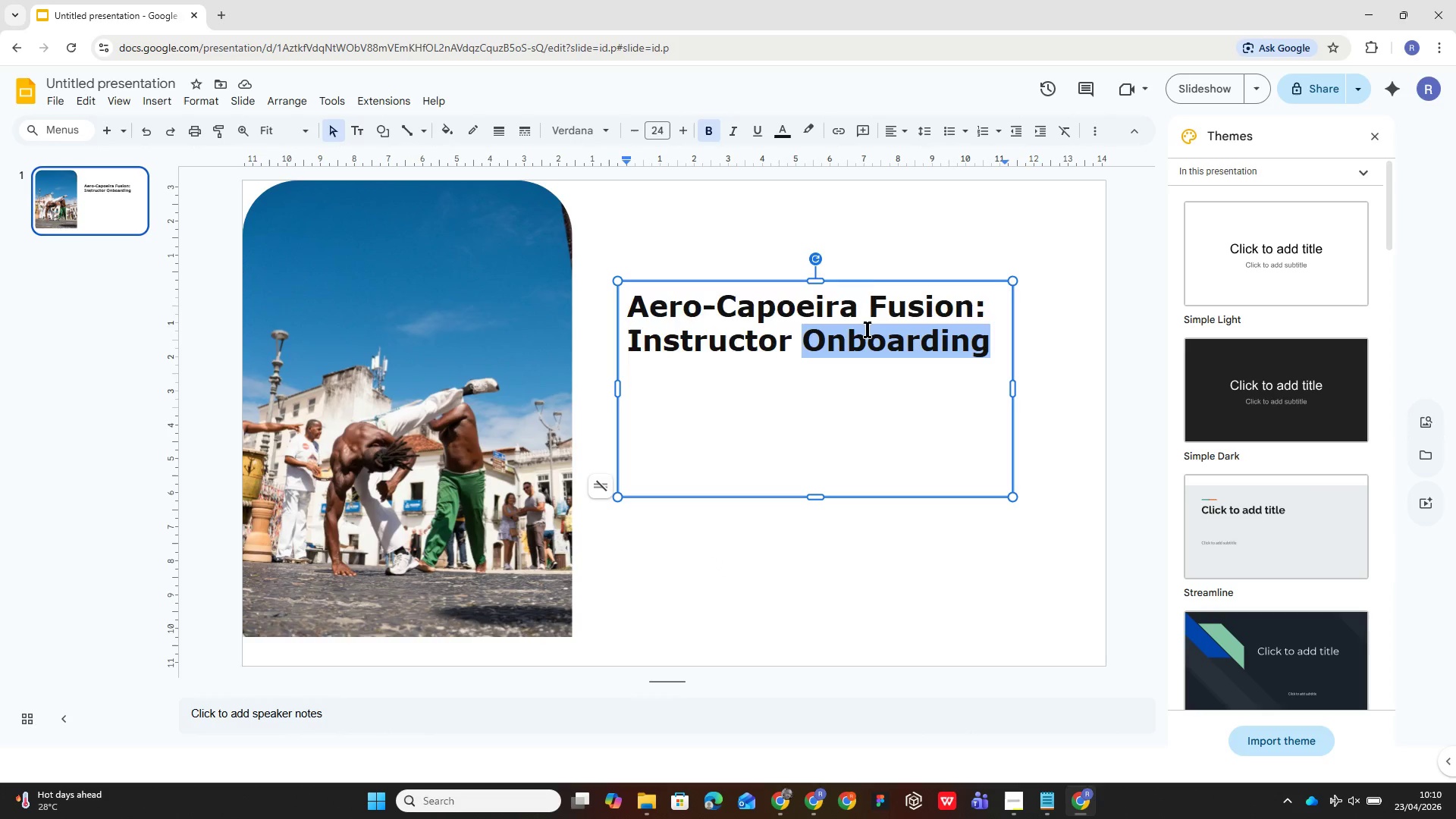 
triple_click([868, 329])
 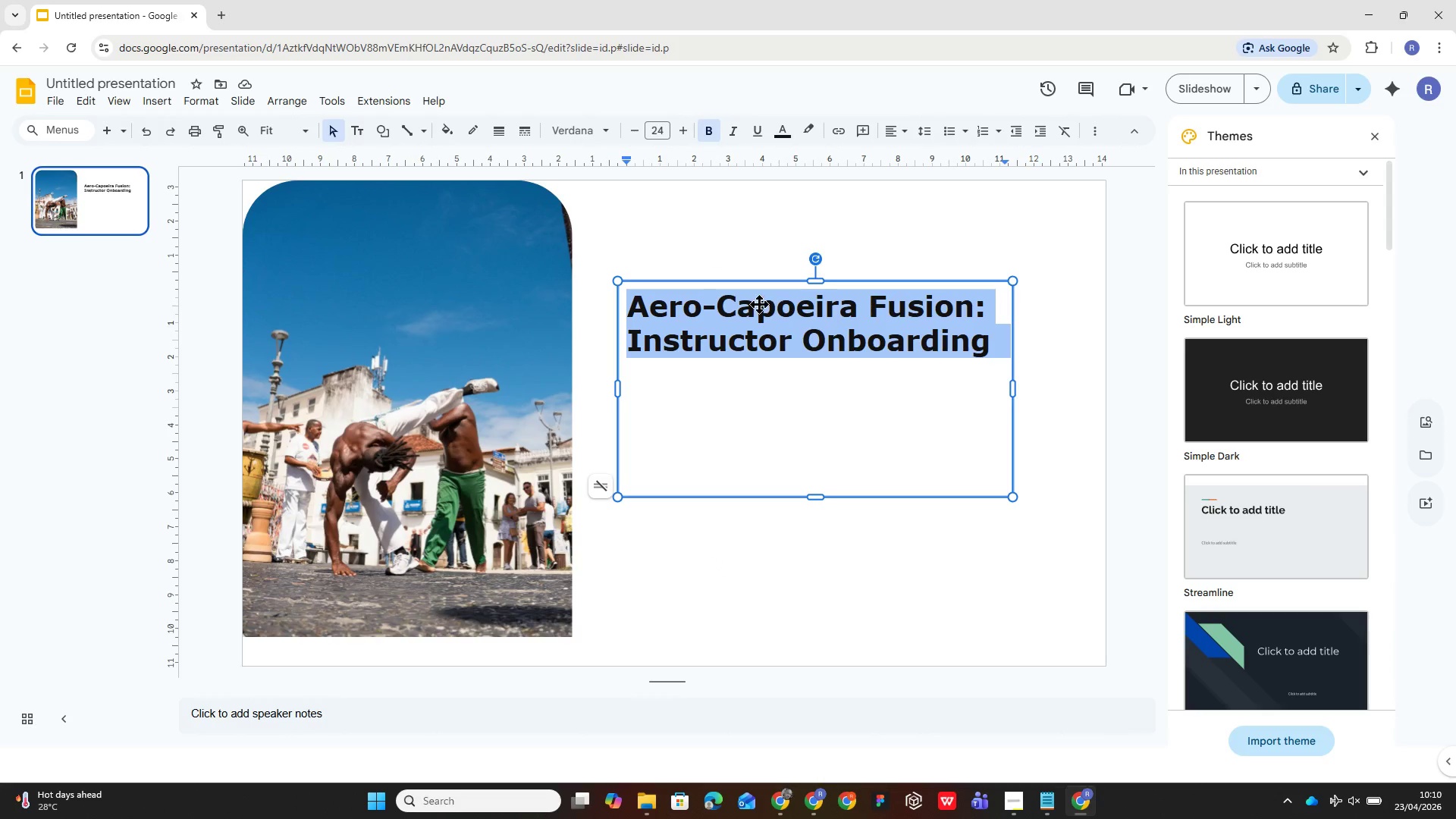 
key(Control+C)
 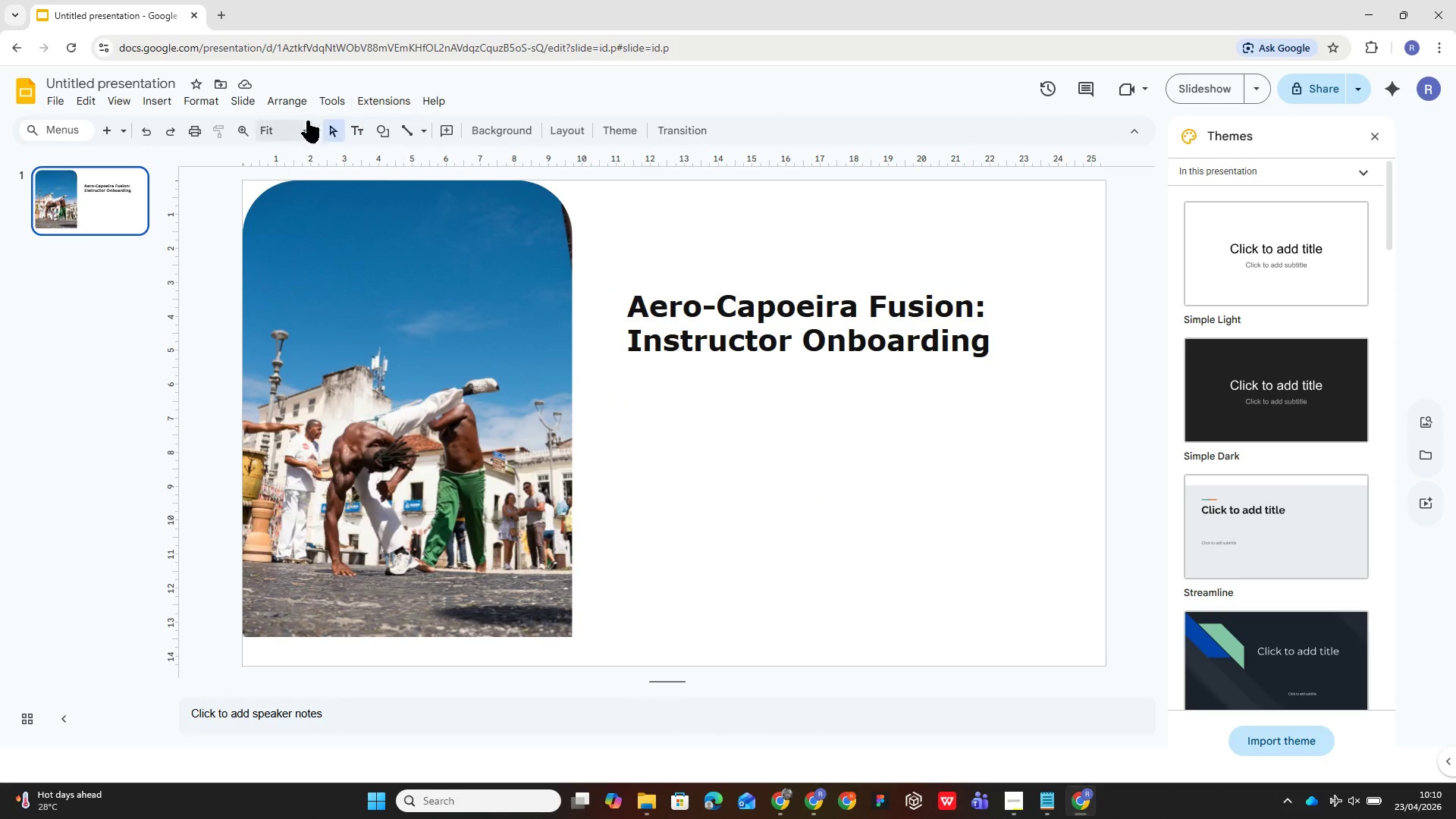 
left_click([246, 102])
 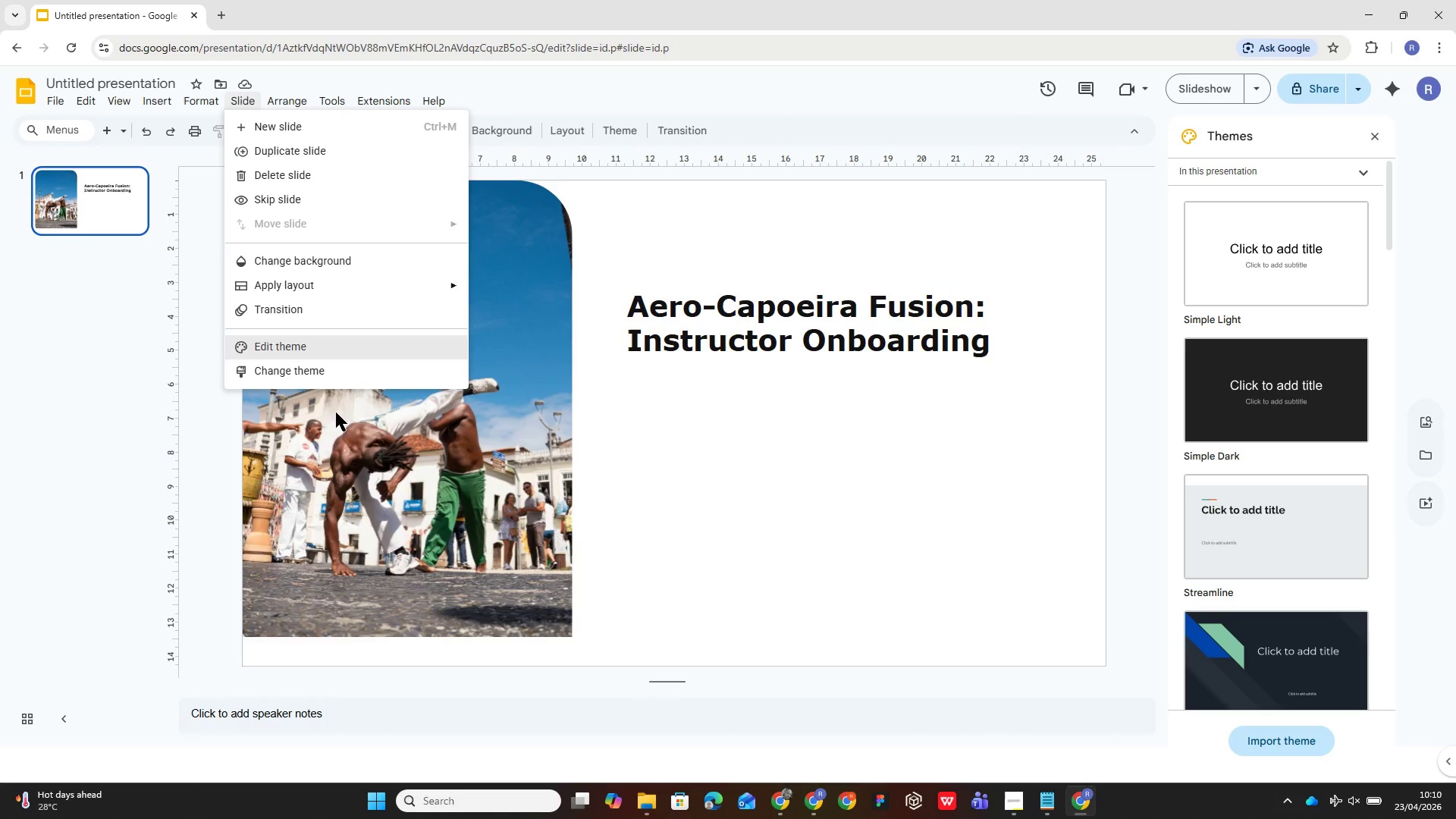 
left_click([386, 348])
 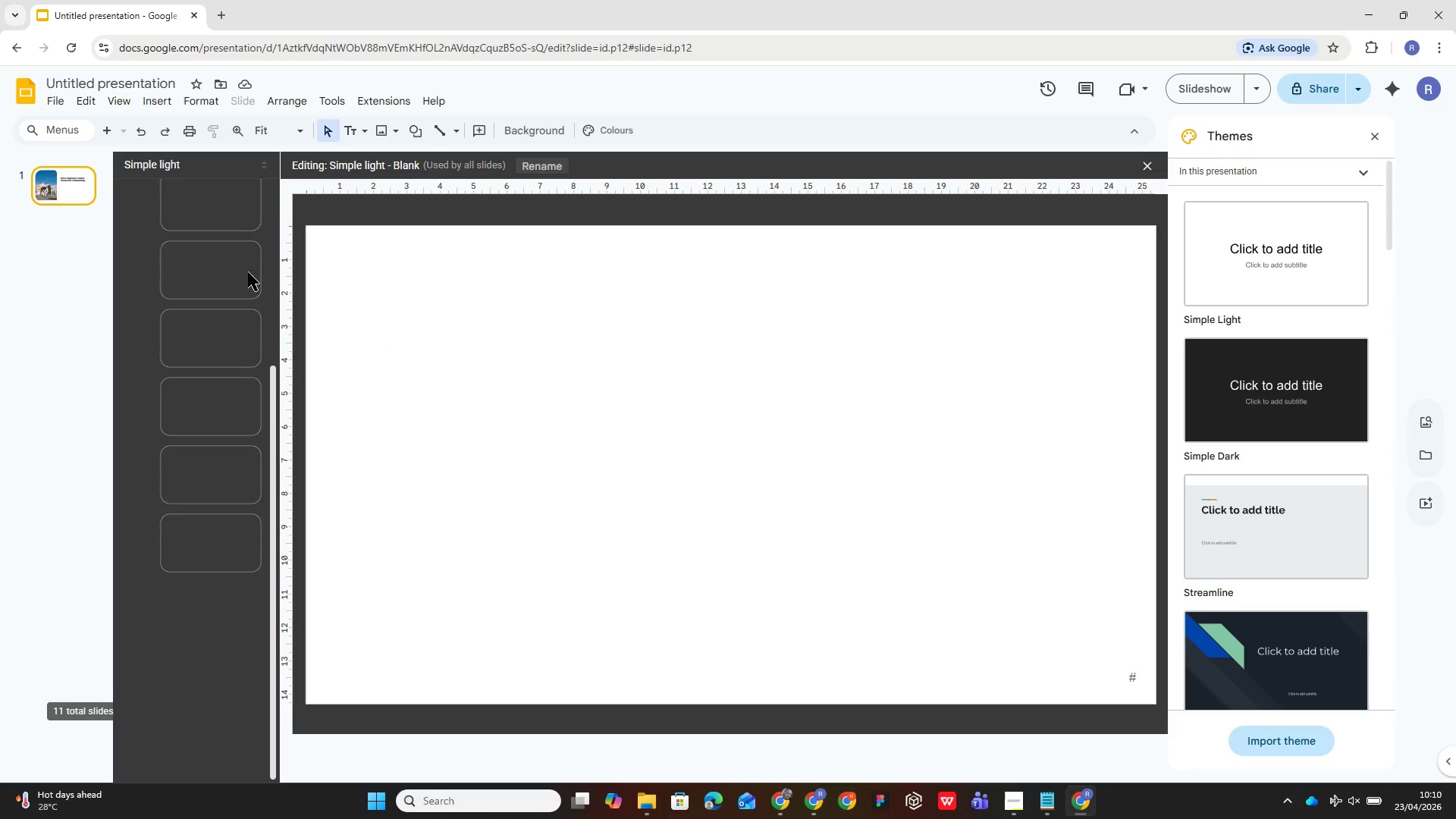 
scroll: coordinate [248, 272], scroll_direction: up, amount: 12.0
 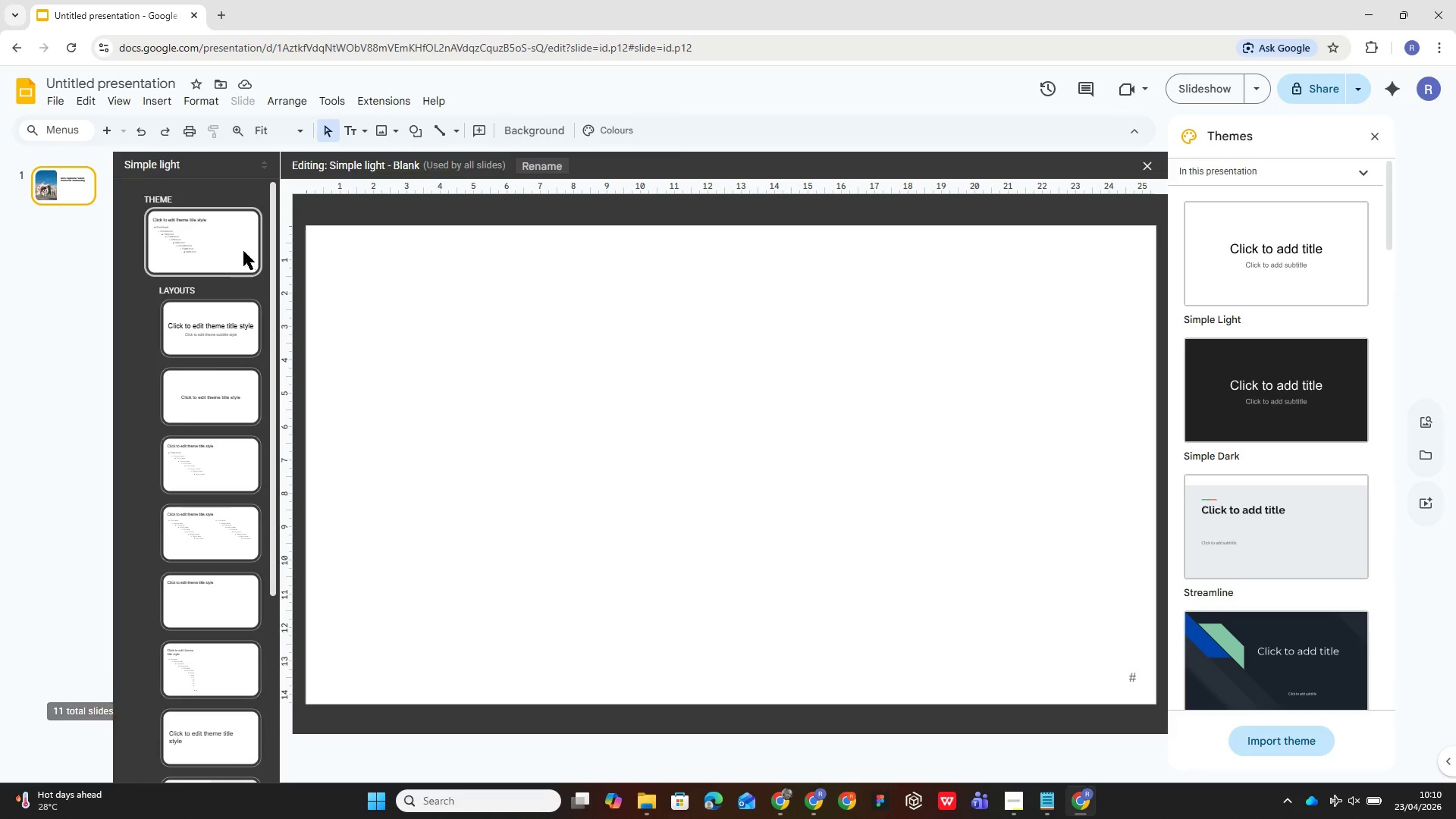 
left_click([245, 251])
 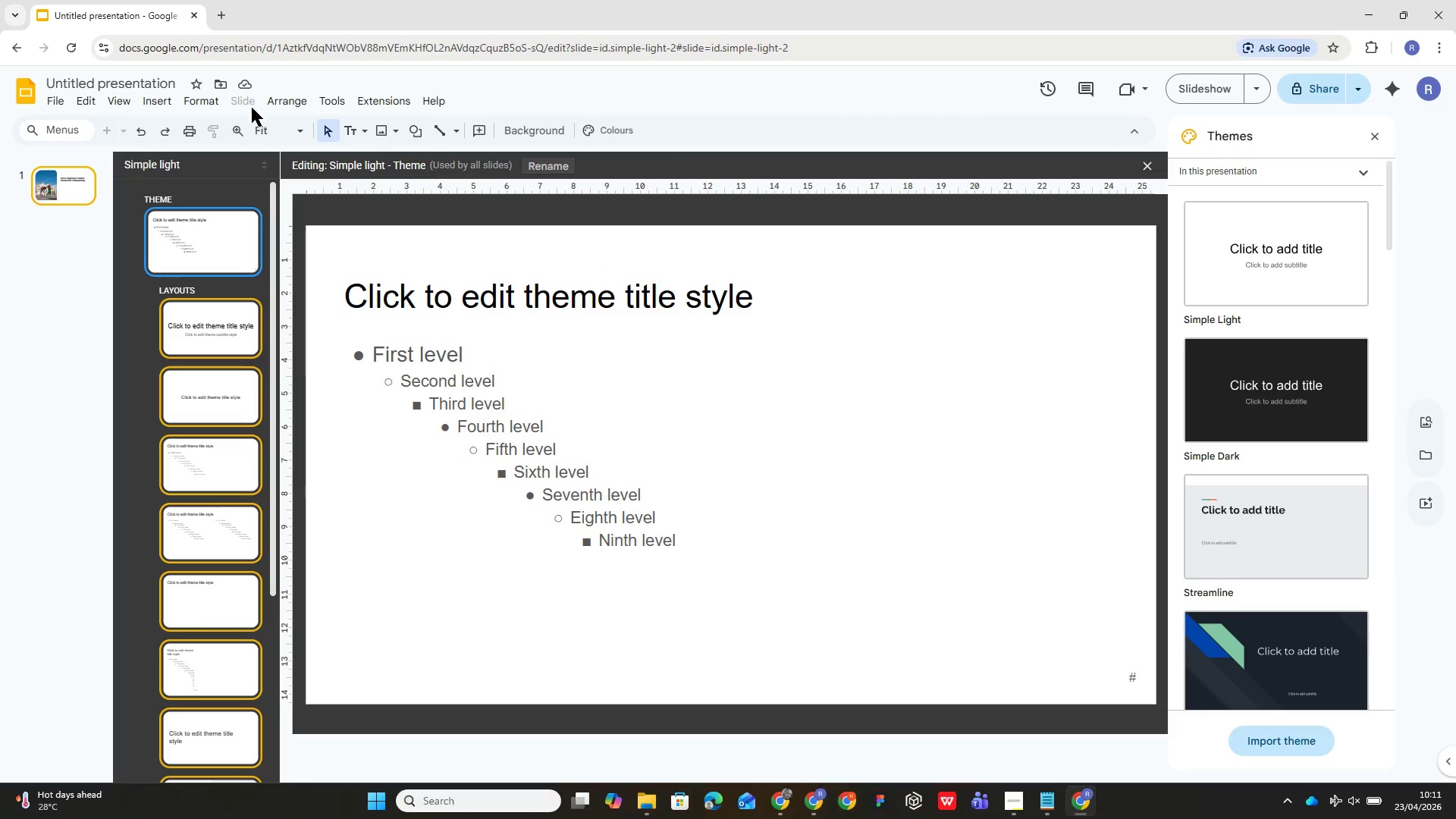 
left_click([344, 127])
 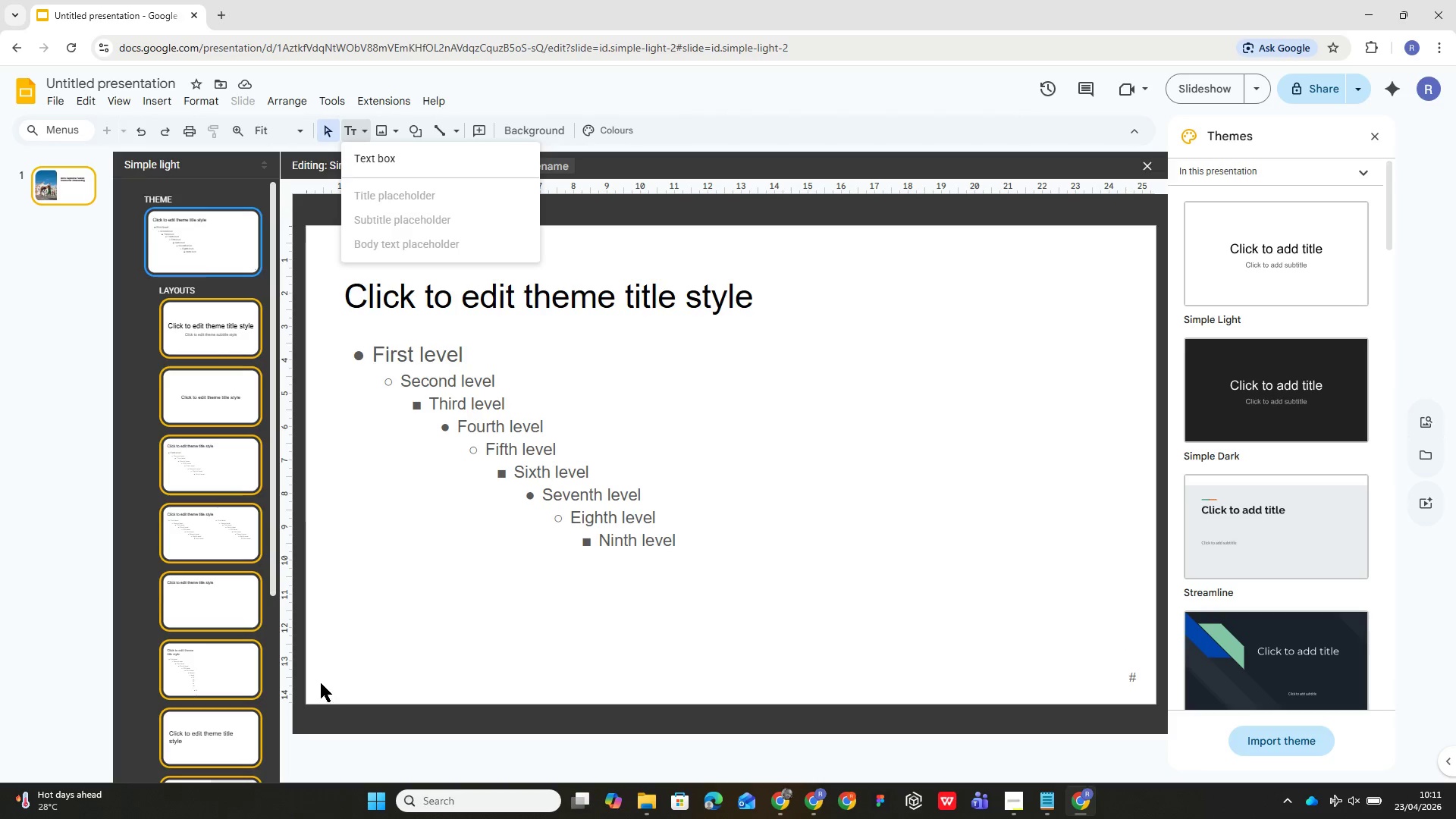 
left_click_drag(start_coordinate=[320, 682], to_coordinate=[641, 699])
 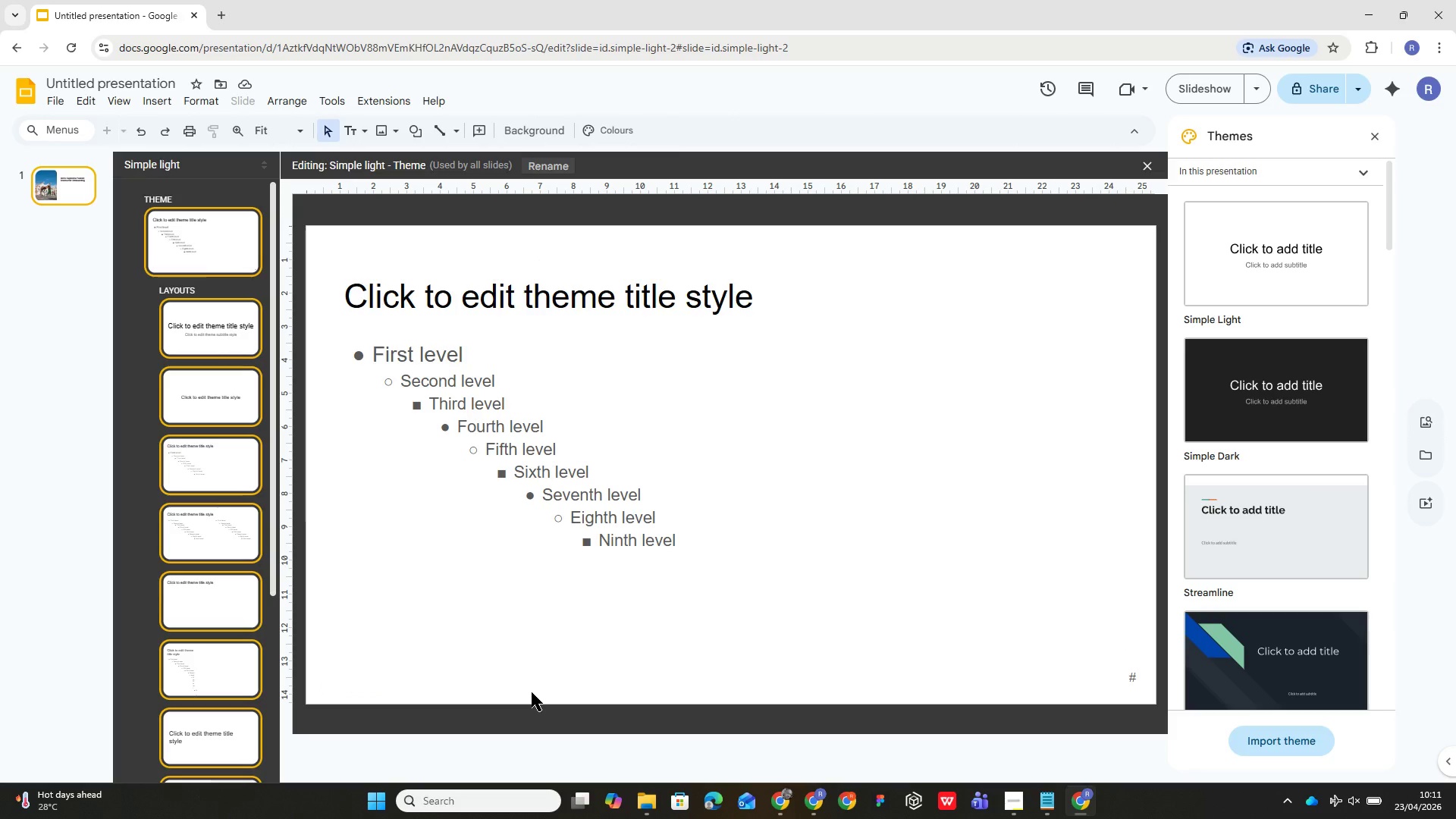 
double_click([530, 692])
 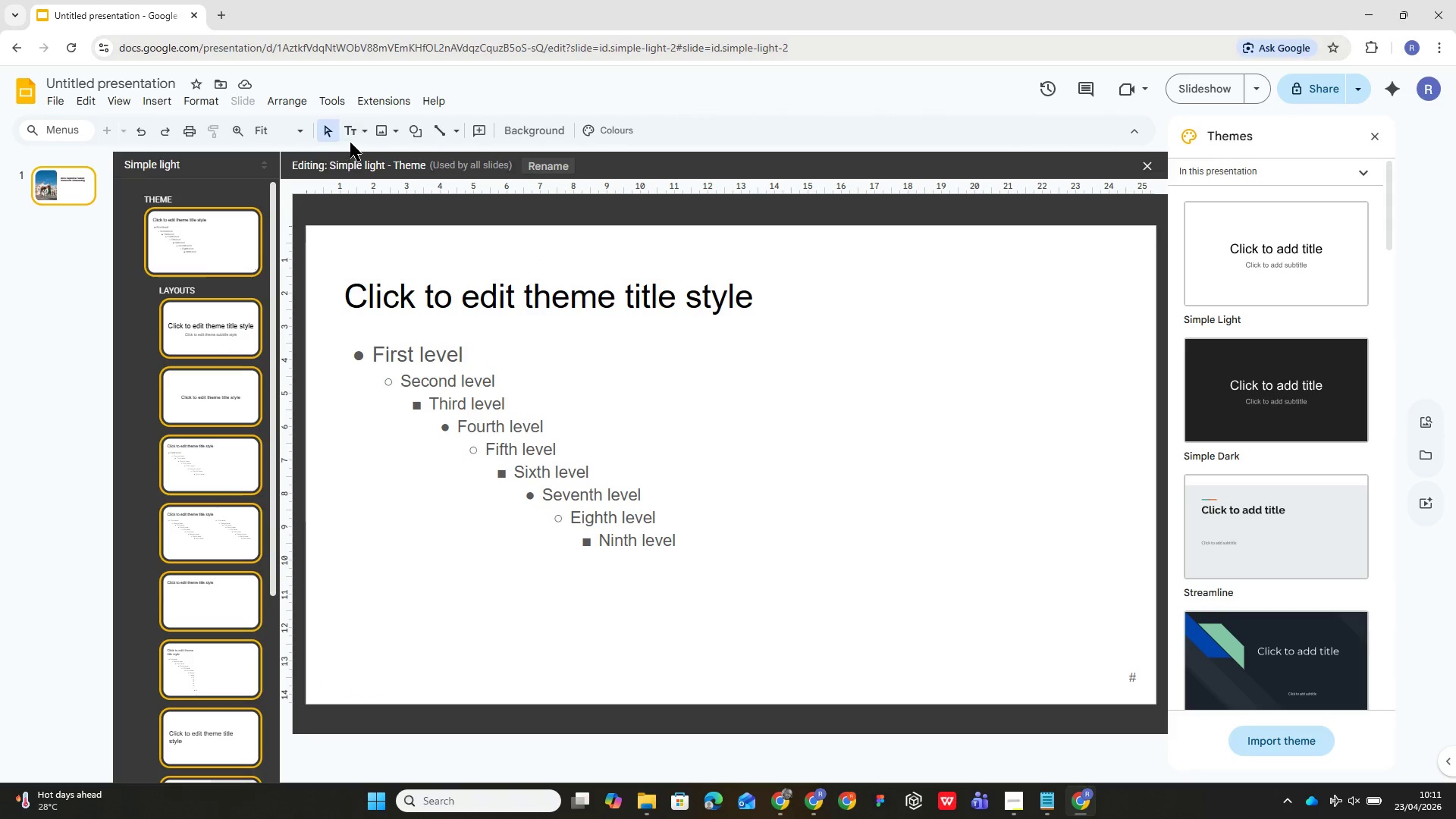 
left_click([357, 129])
 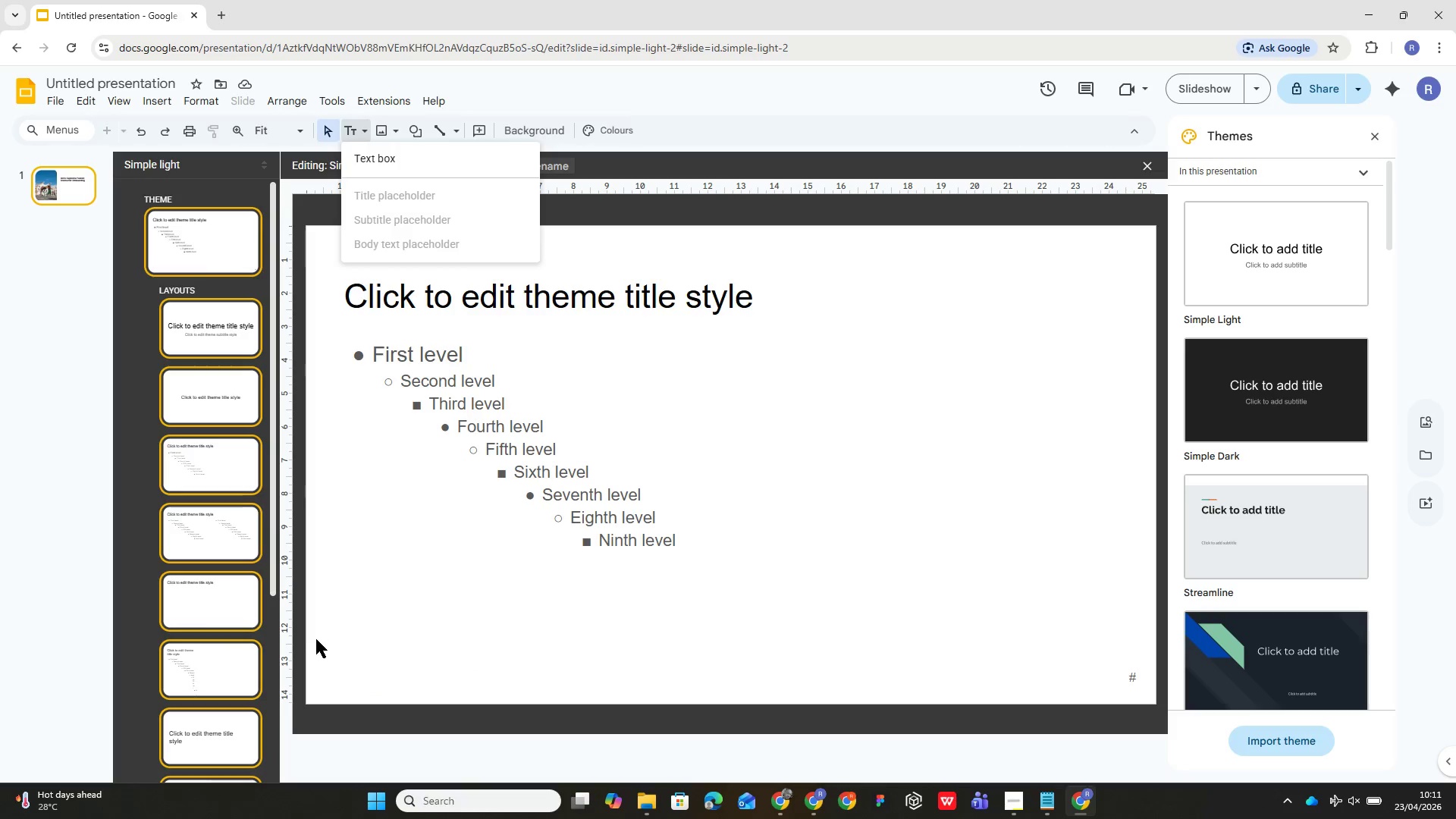 
left_click([303, 648])
 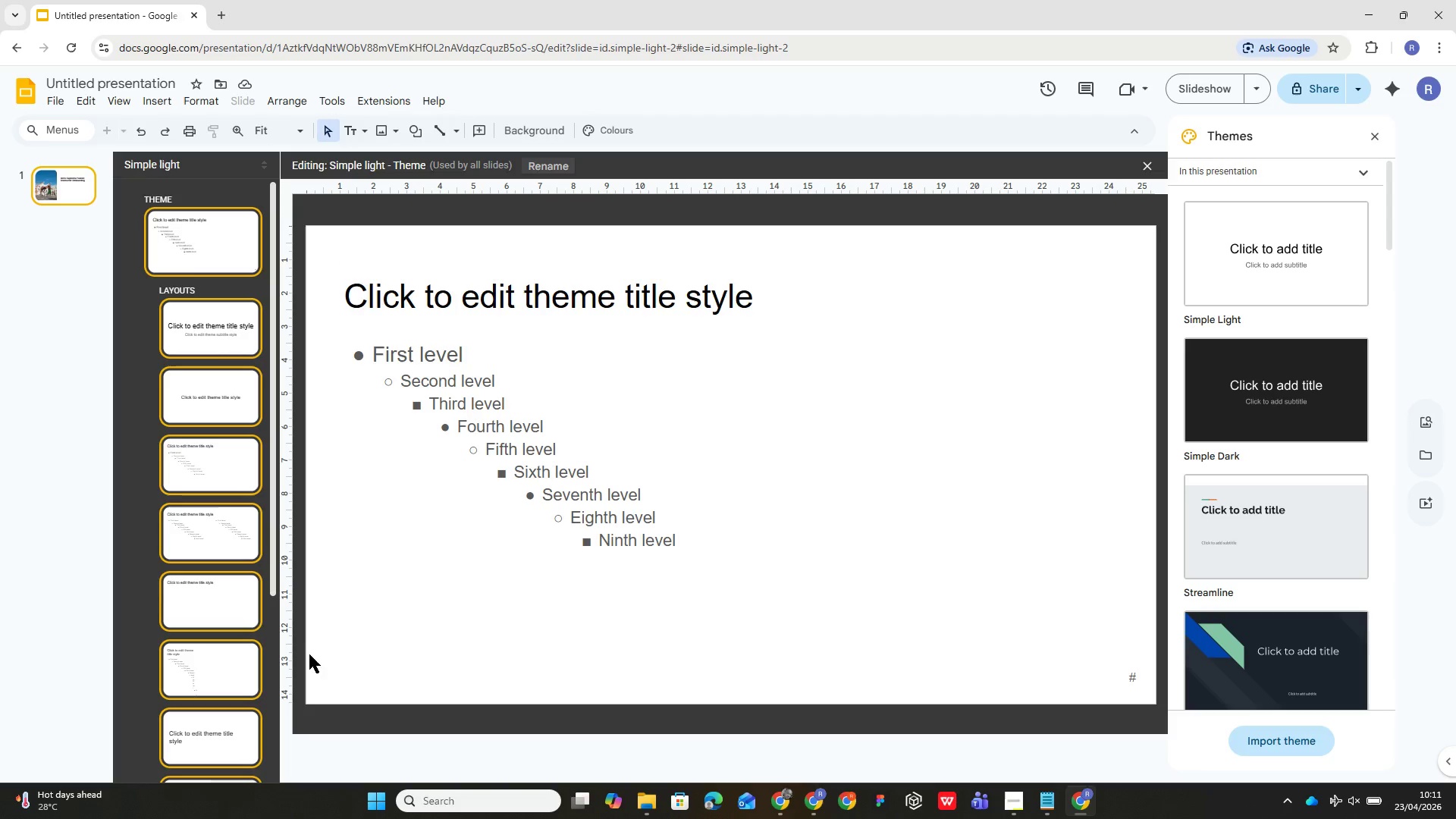 
left_click_drag(start_coordinate=[309, 654], to_coordinate=[759, 702])
 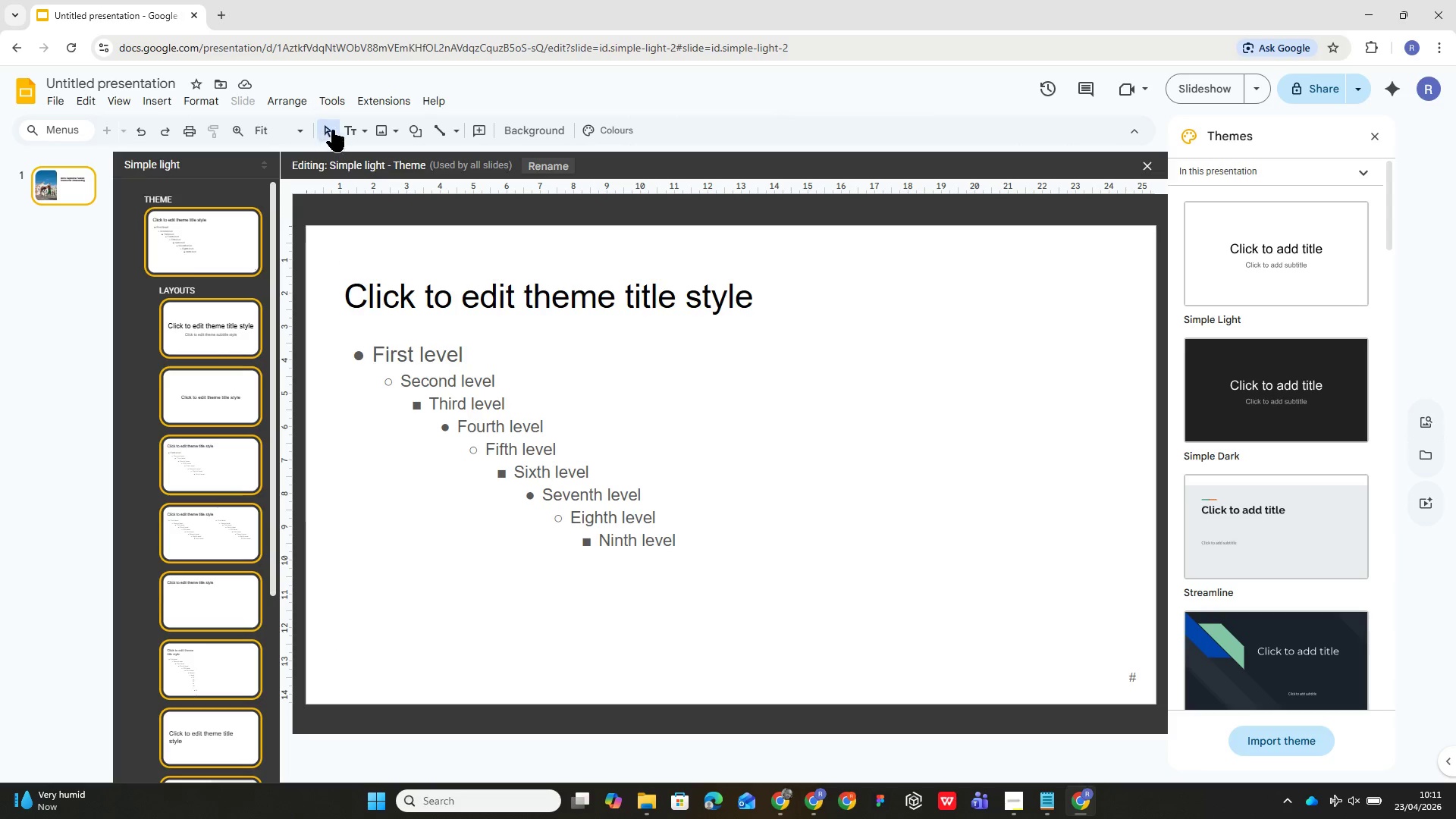 
left_click([352, 130])
 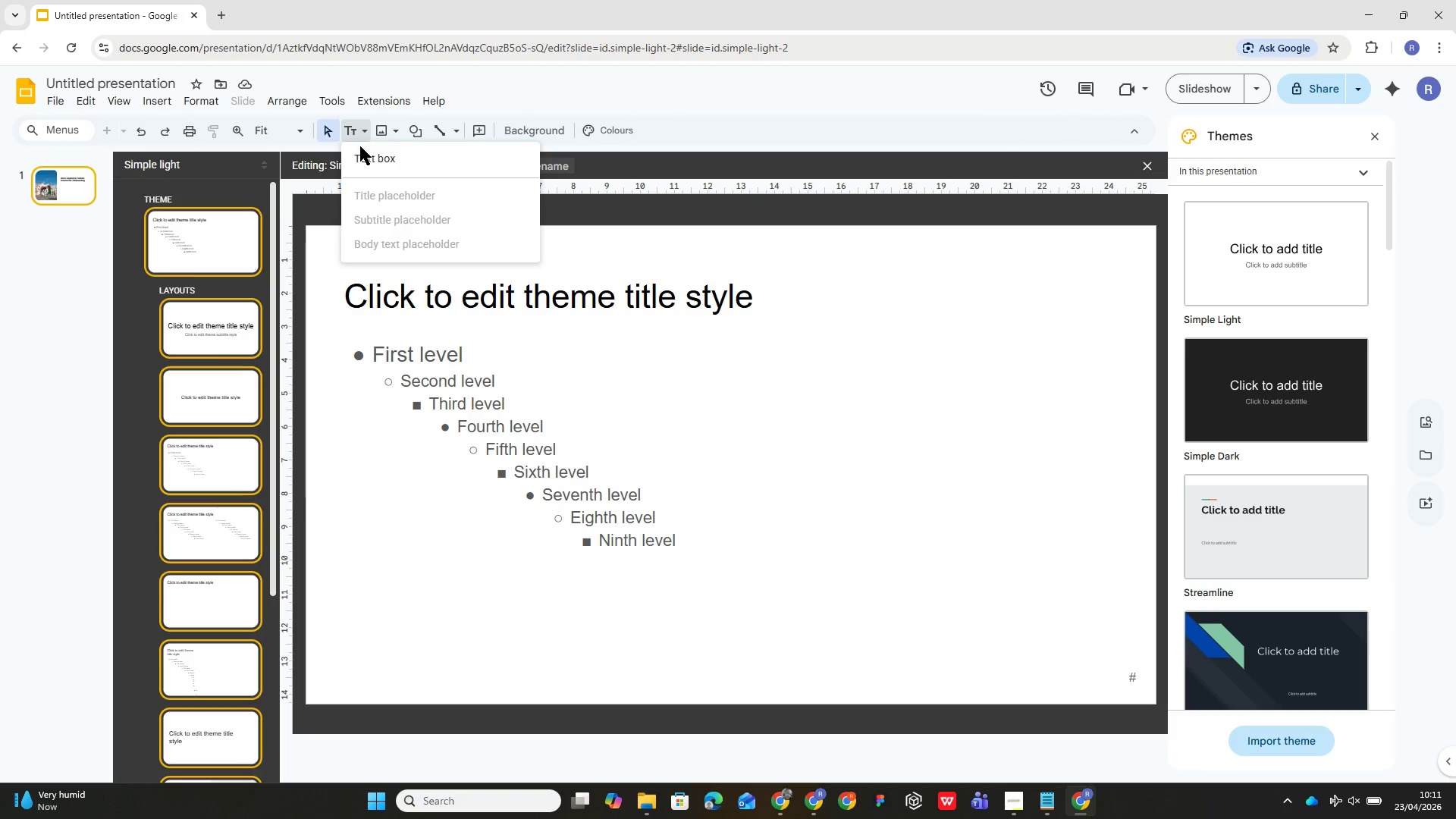 
left_click([361, 148])
 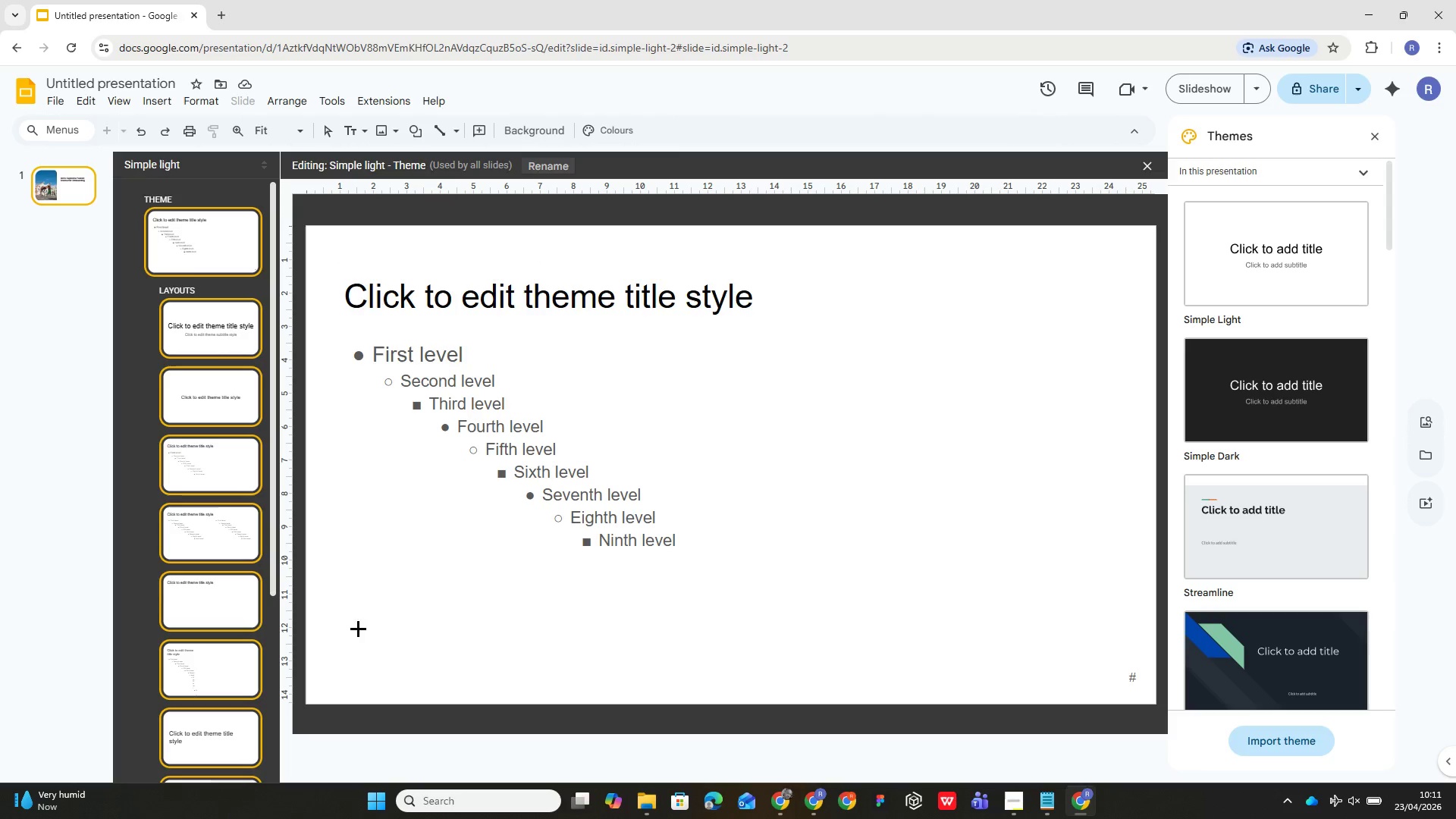 
left_click_drag(start_coordinate=[321, 659], to_coordinate=[769, 692])
 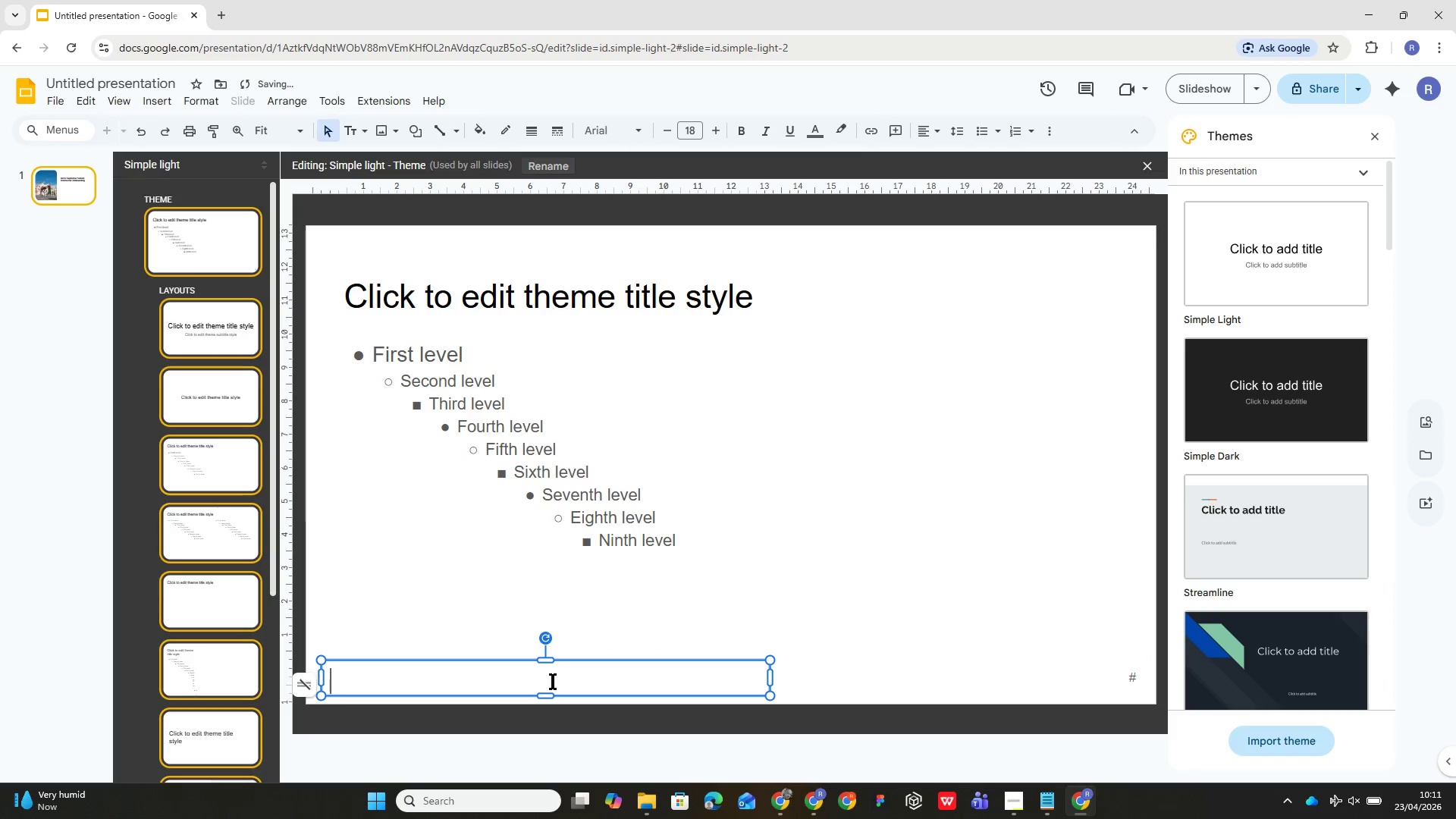 
type(Aer)
key(Backspace)
key(Backspace)
type(ERO)
 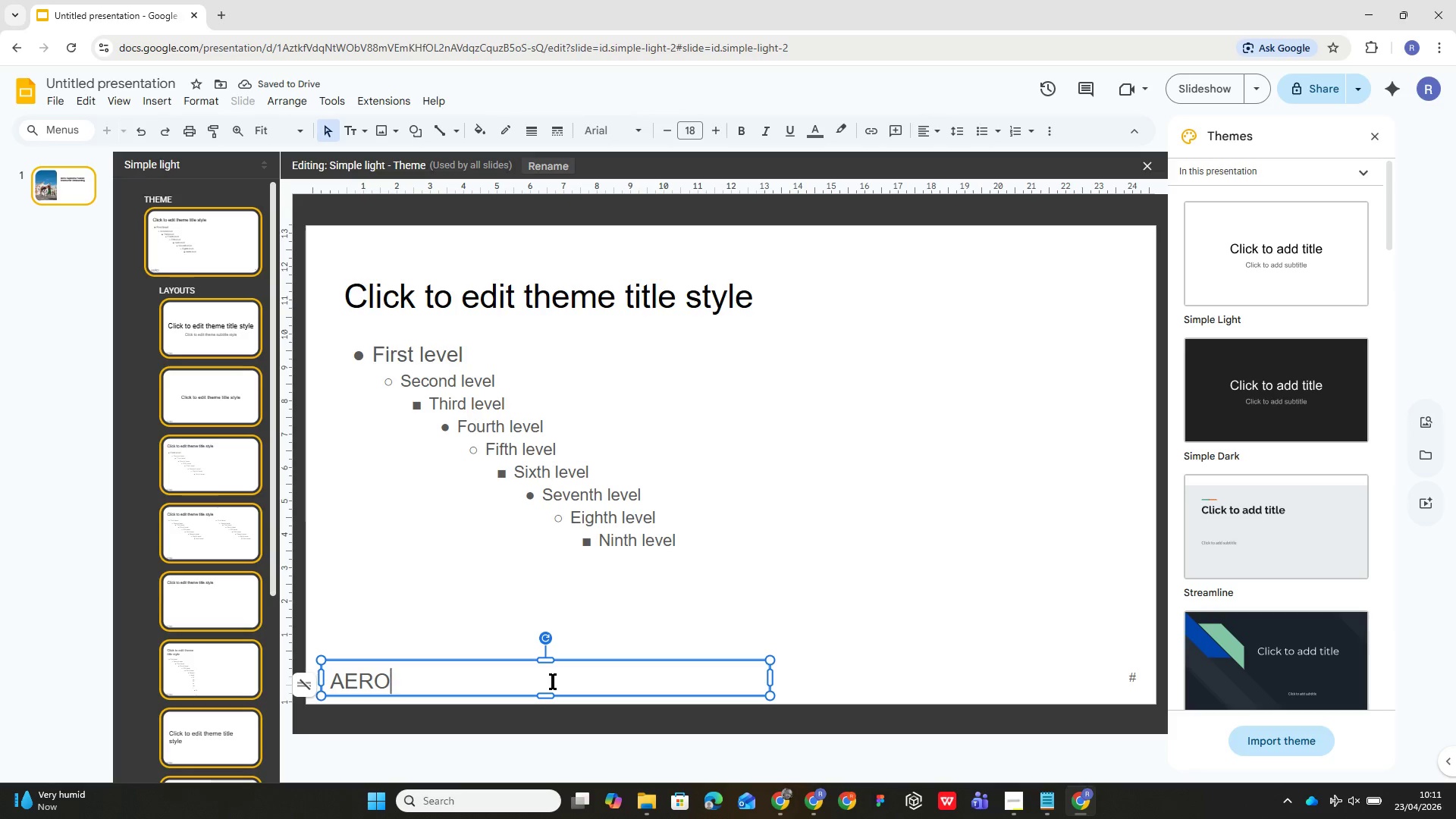 
wait(5.26)
 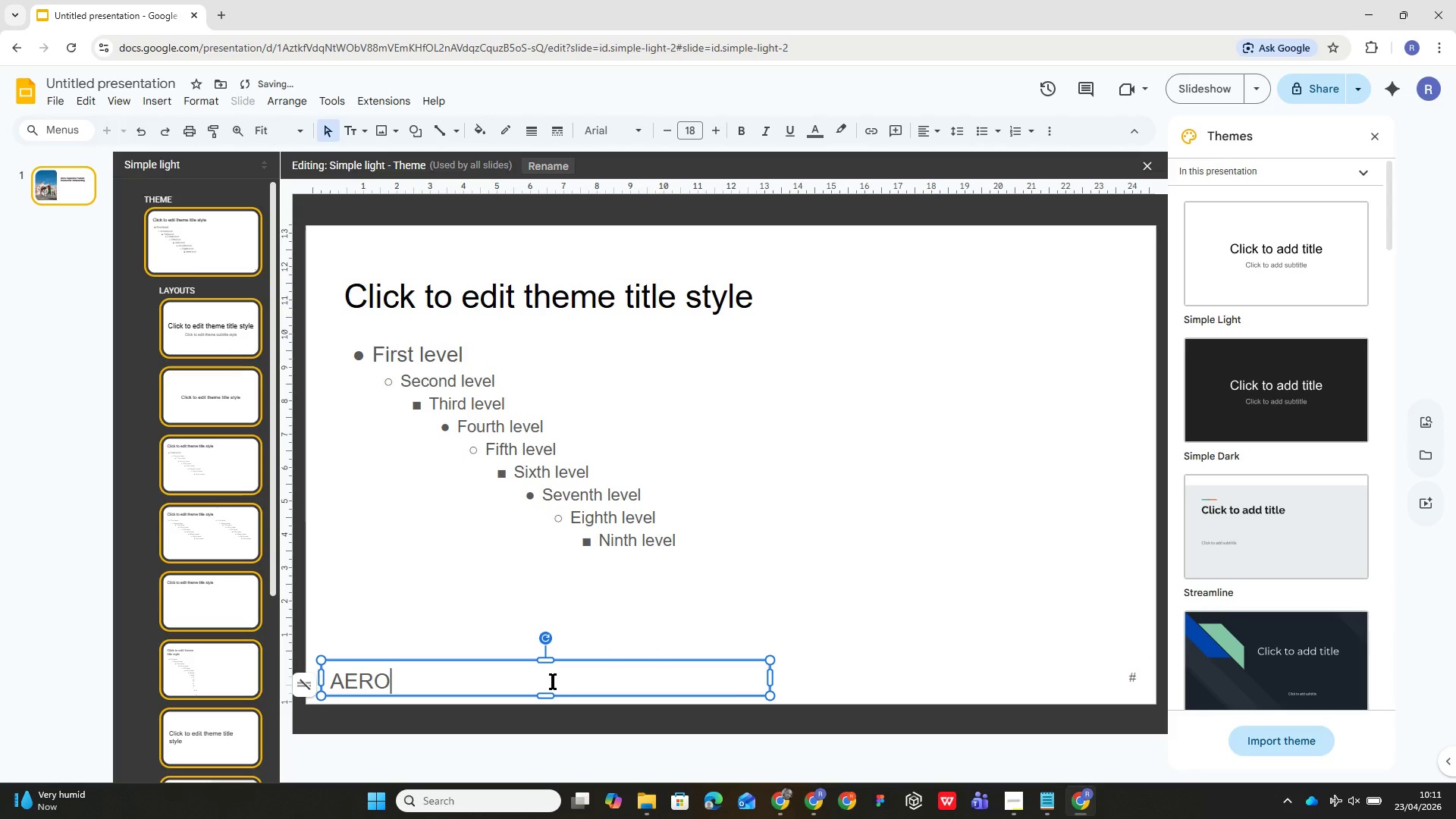 
key(Minus)
 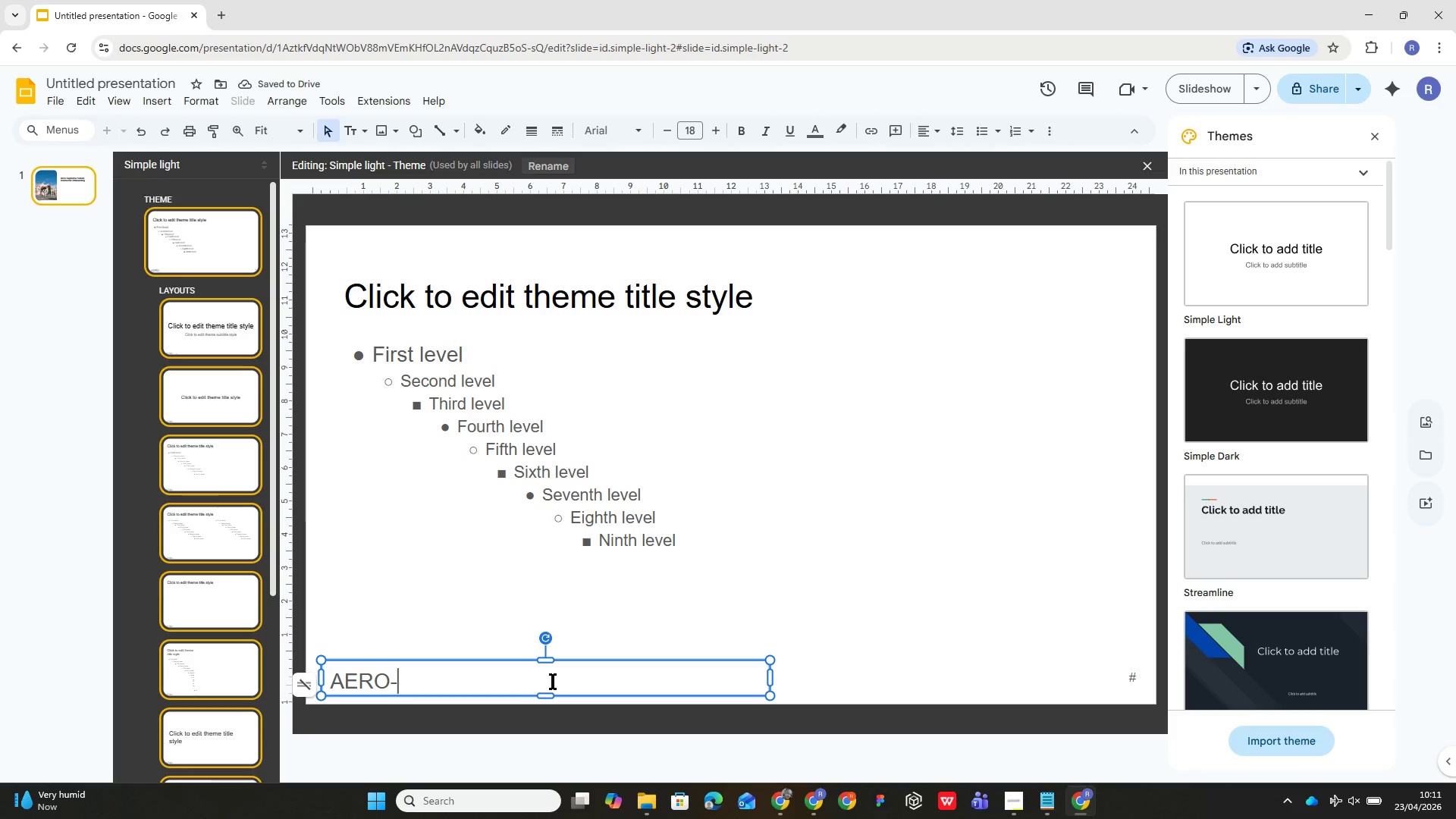 
wait(6.3)
 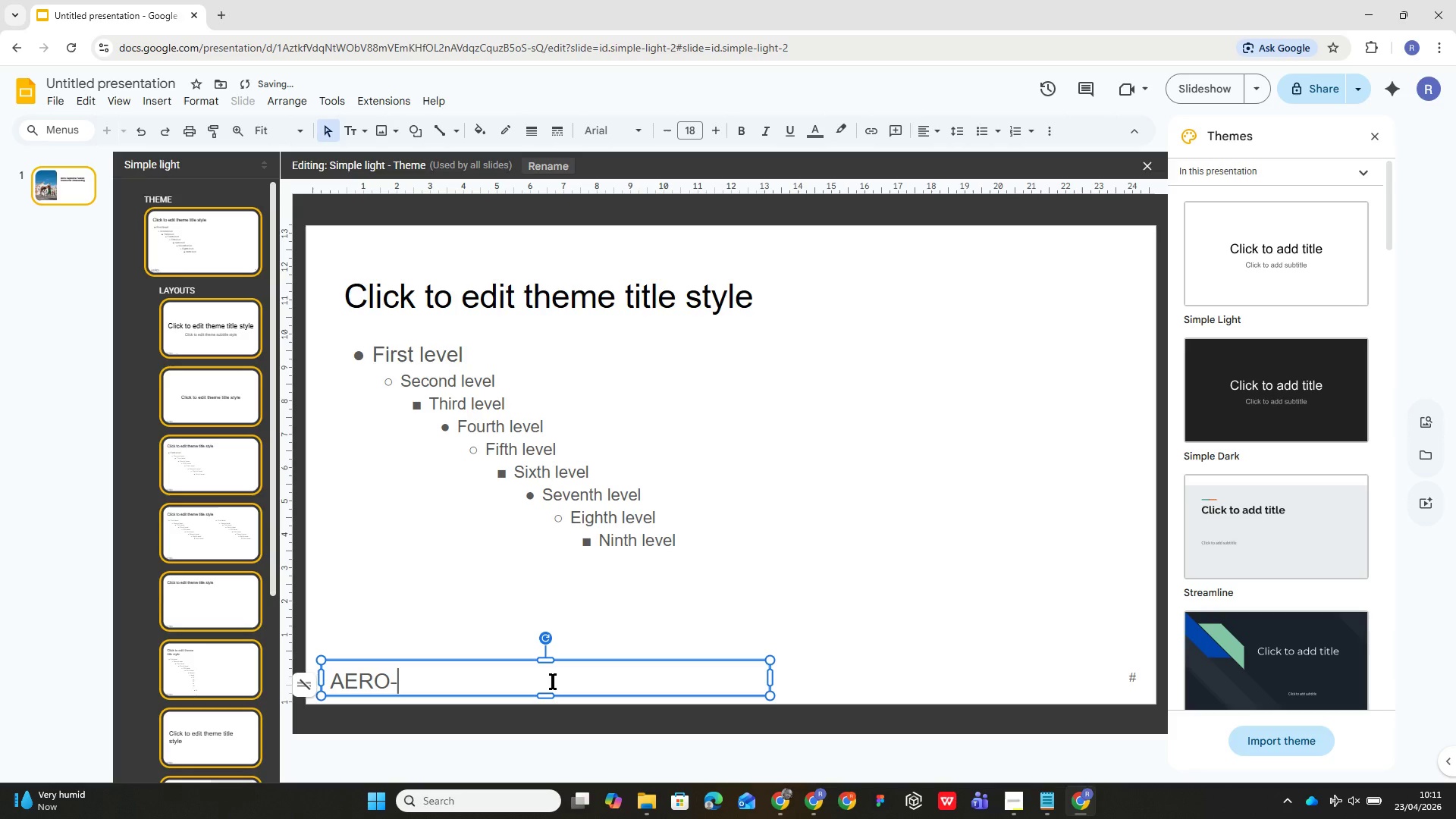 
type(C)
key(Backspace)
type(capoeira fusion: )
 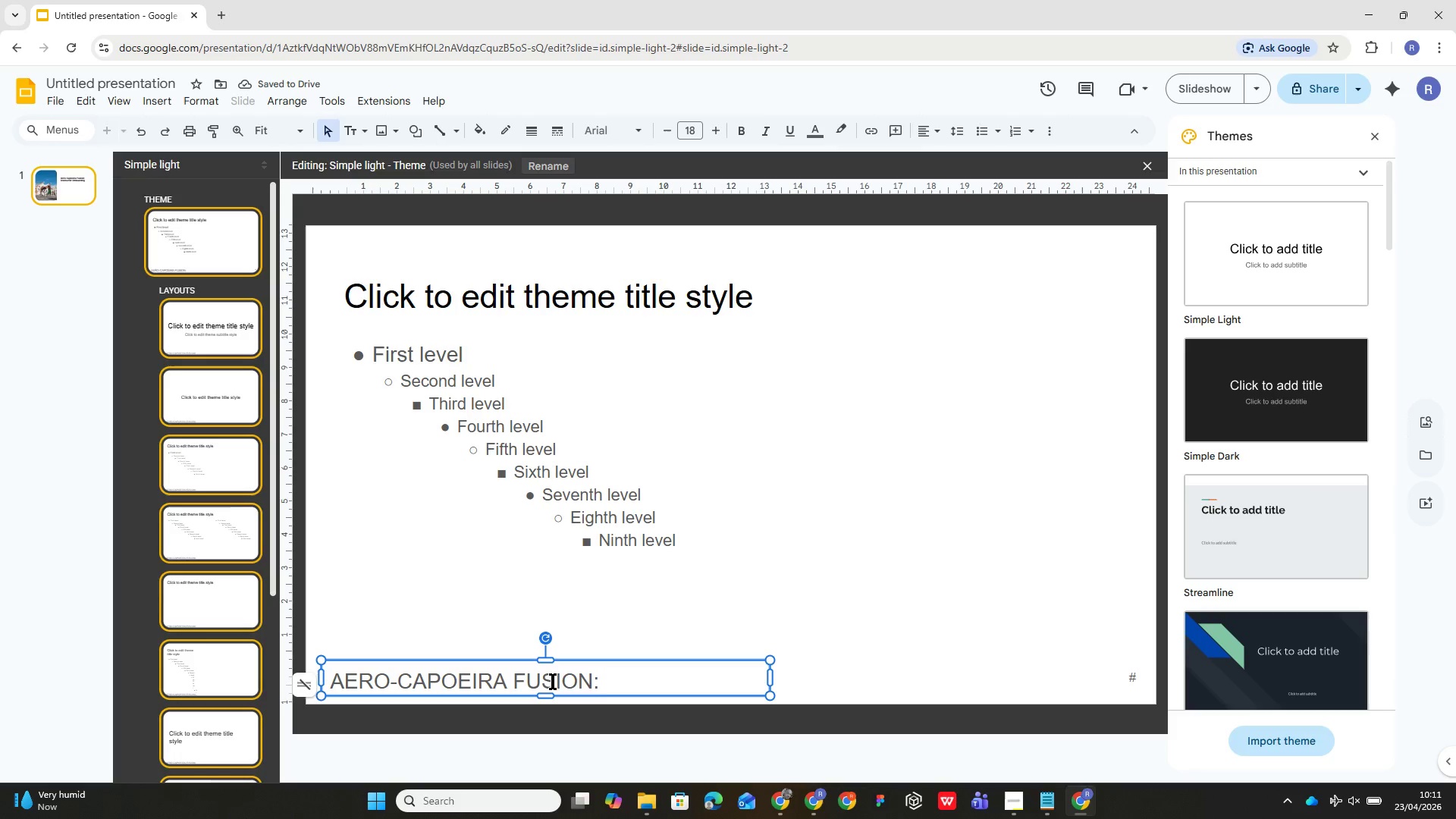 
type(I)
key(Backspace)
type(instructor onboarding)
 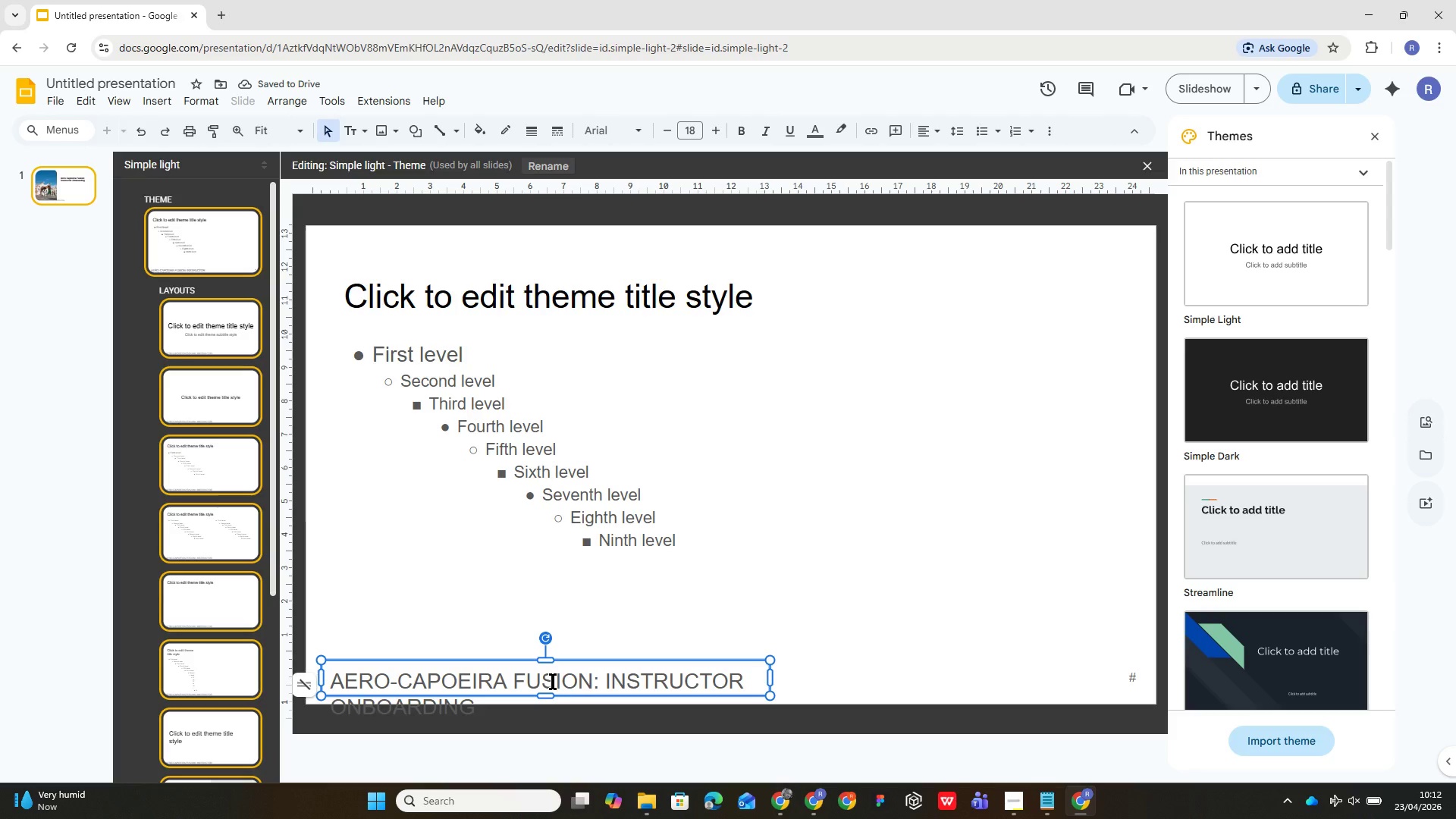 
key(Control+A)
 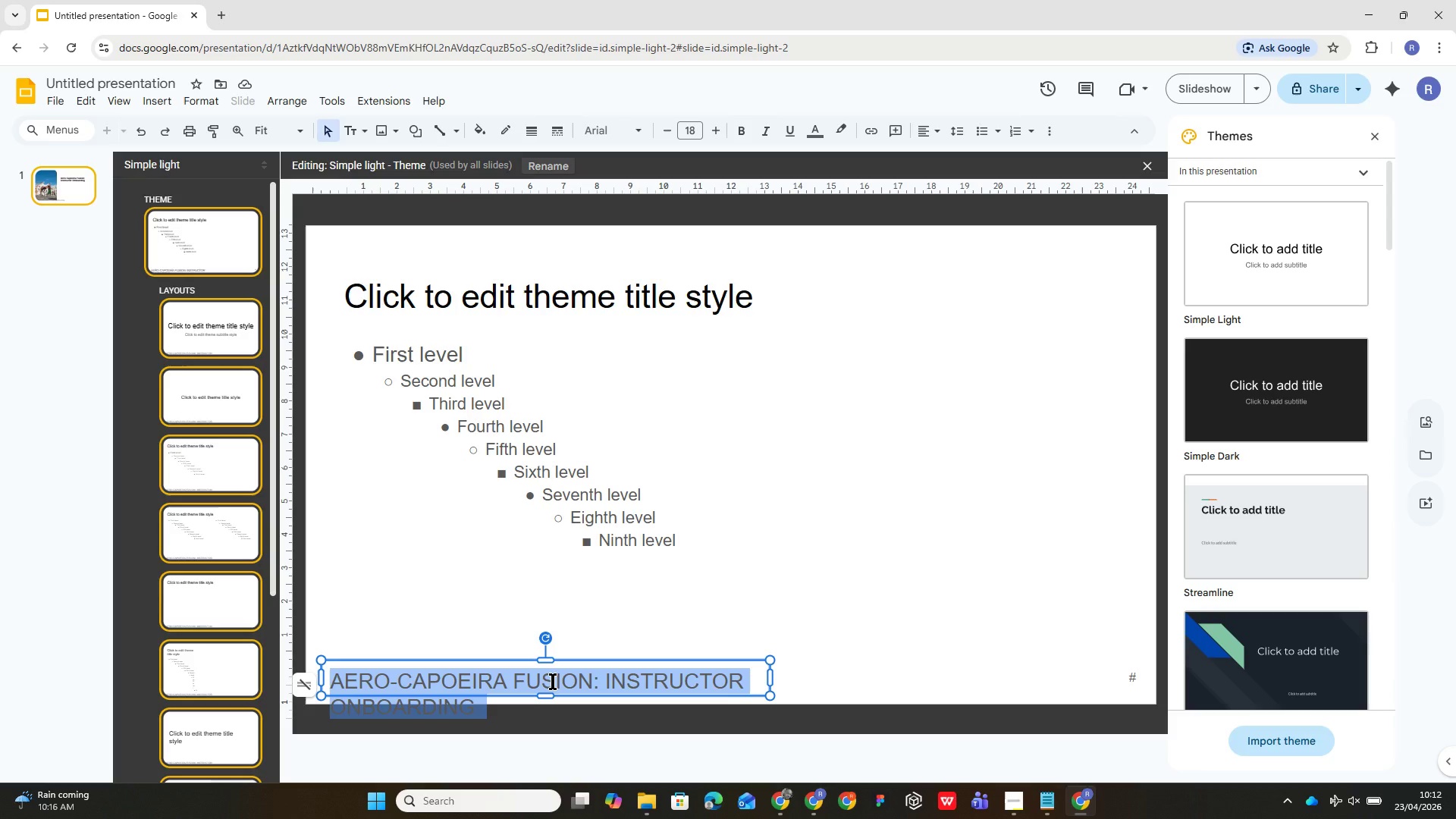 
wait(36.73)
 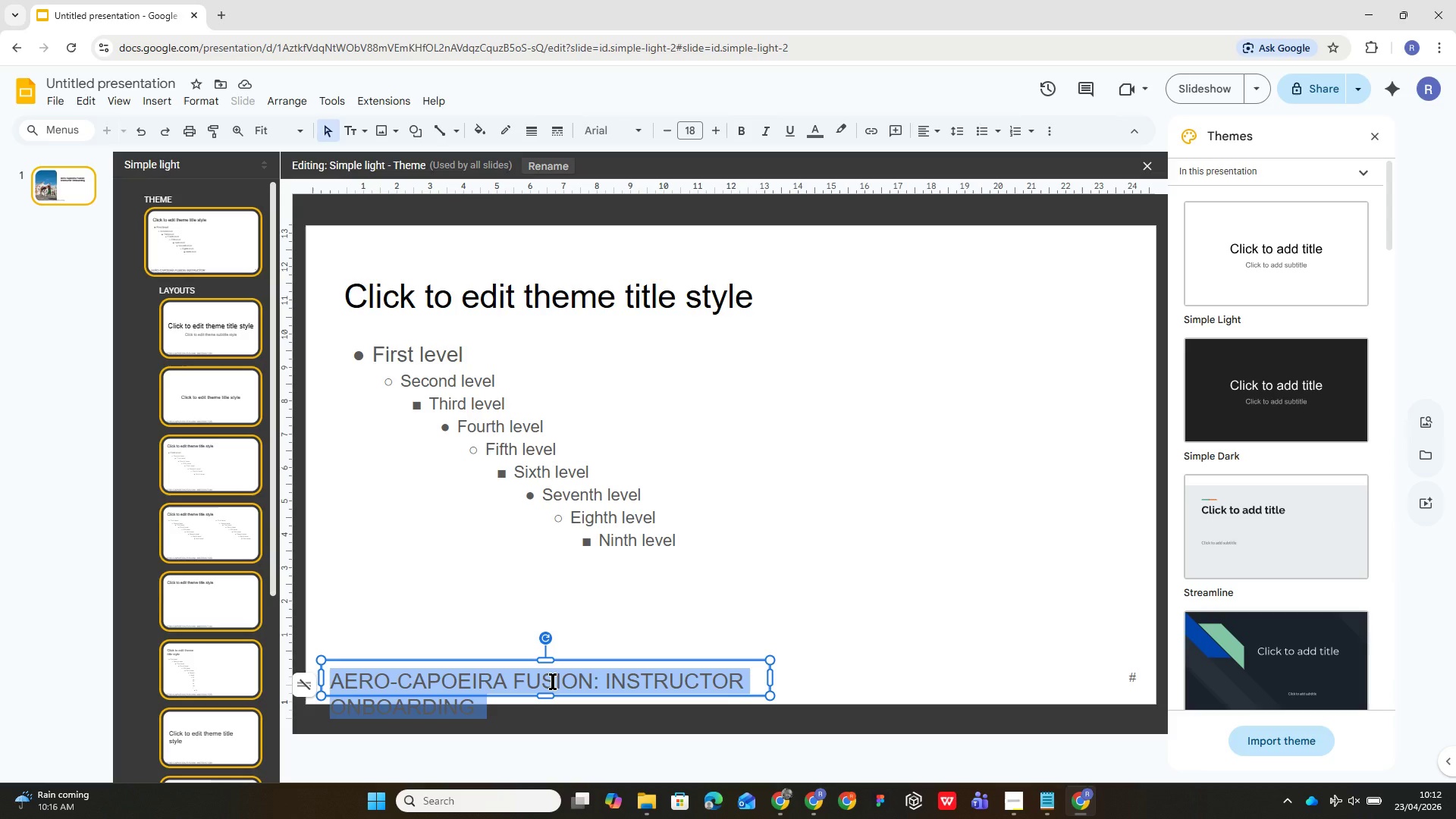 
left_click([636, 134])
 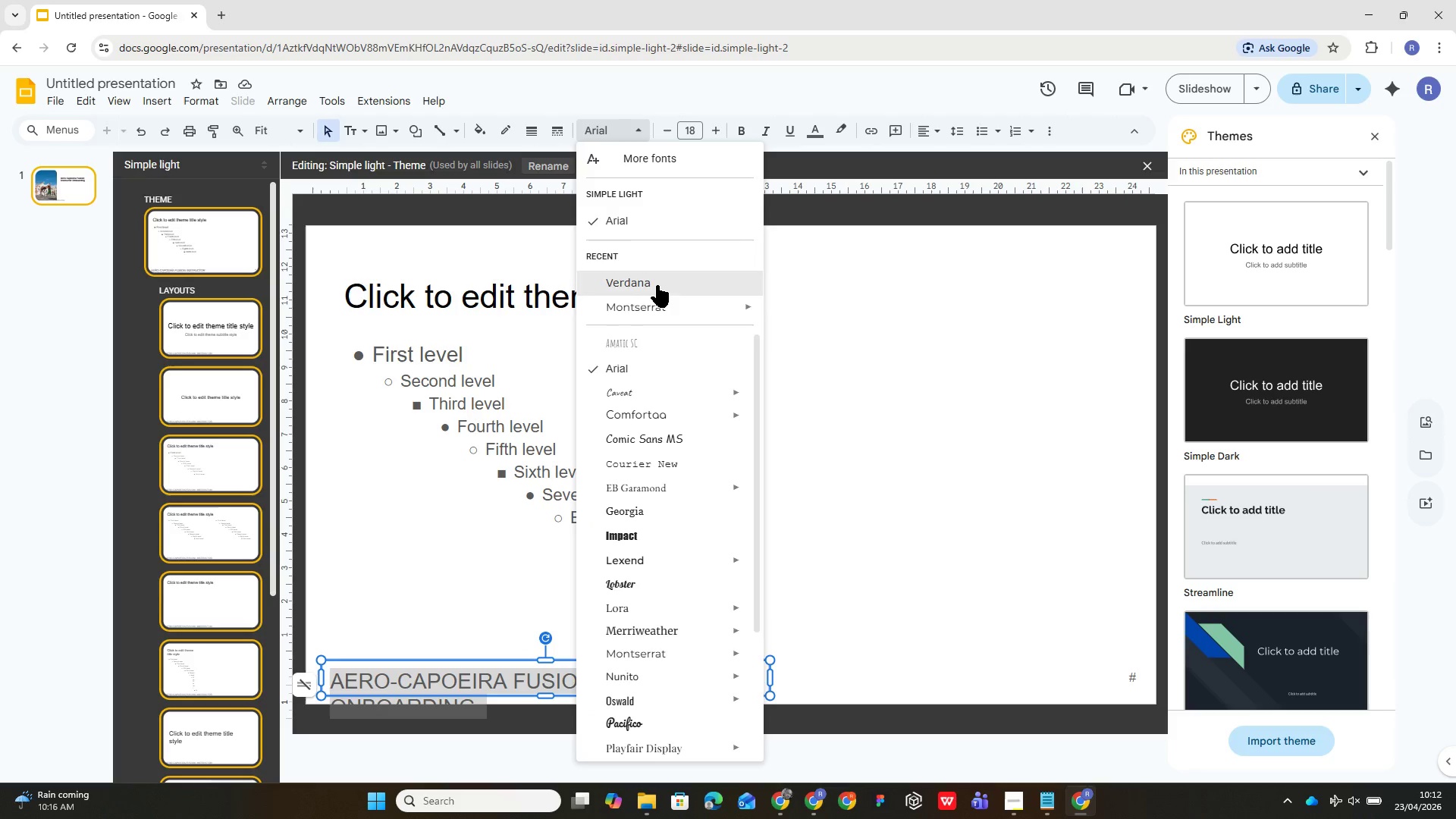 
left_click([658, 287])
 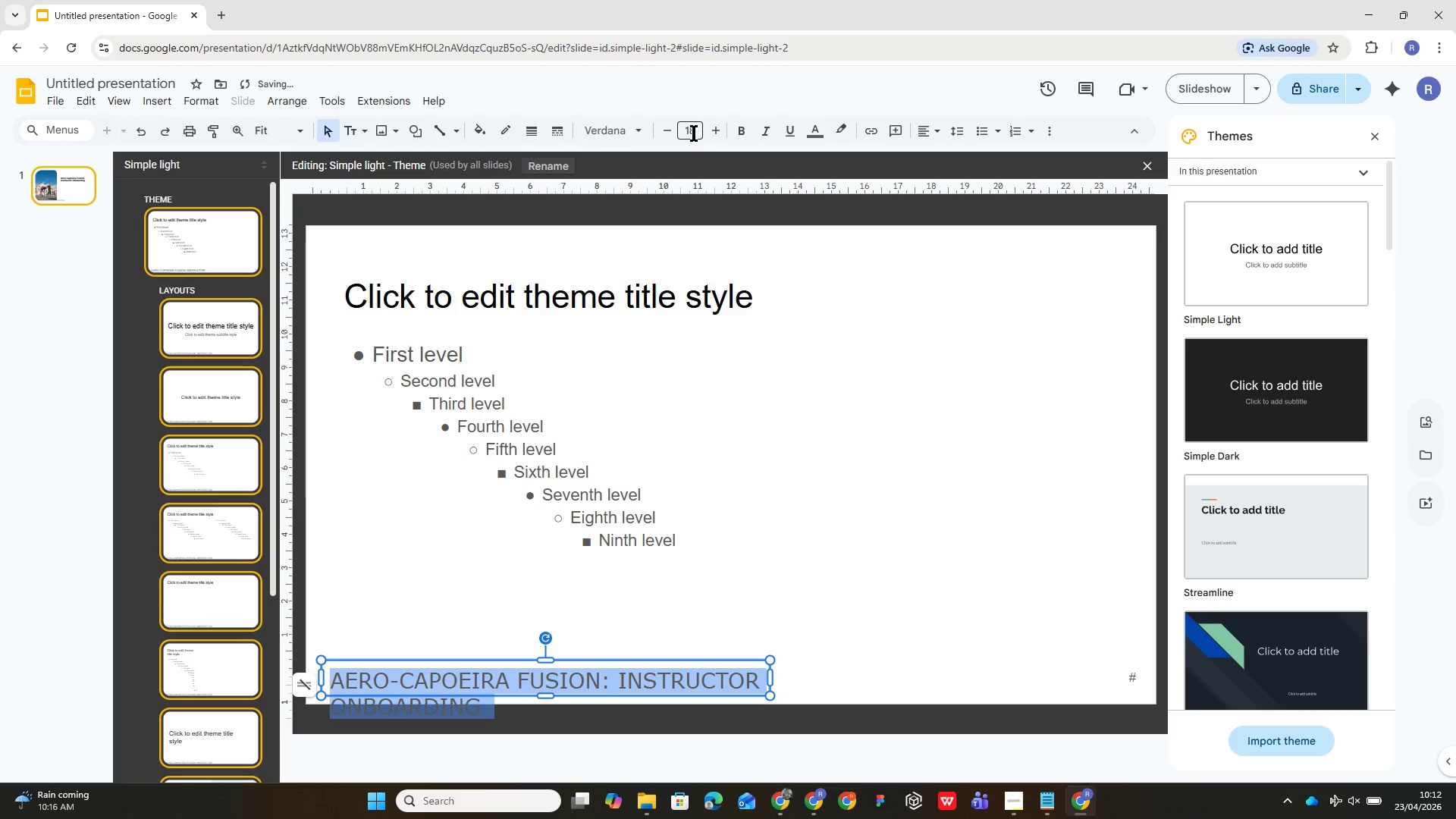 
left_click([694, 132])
 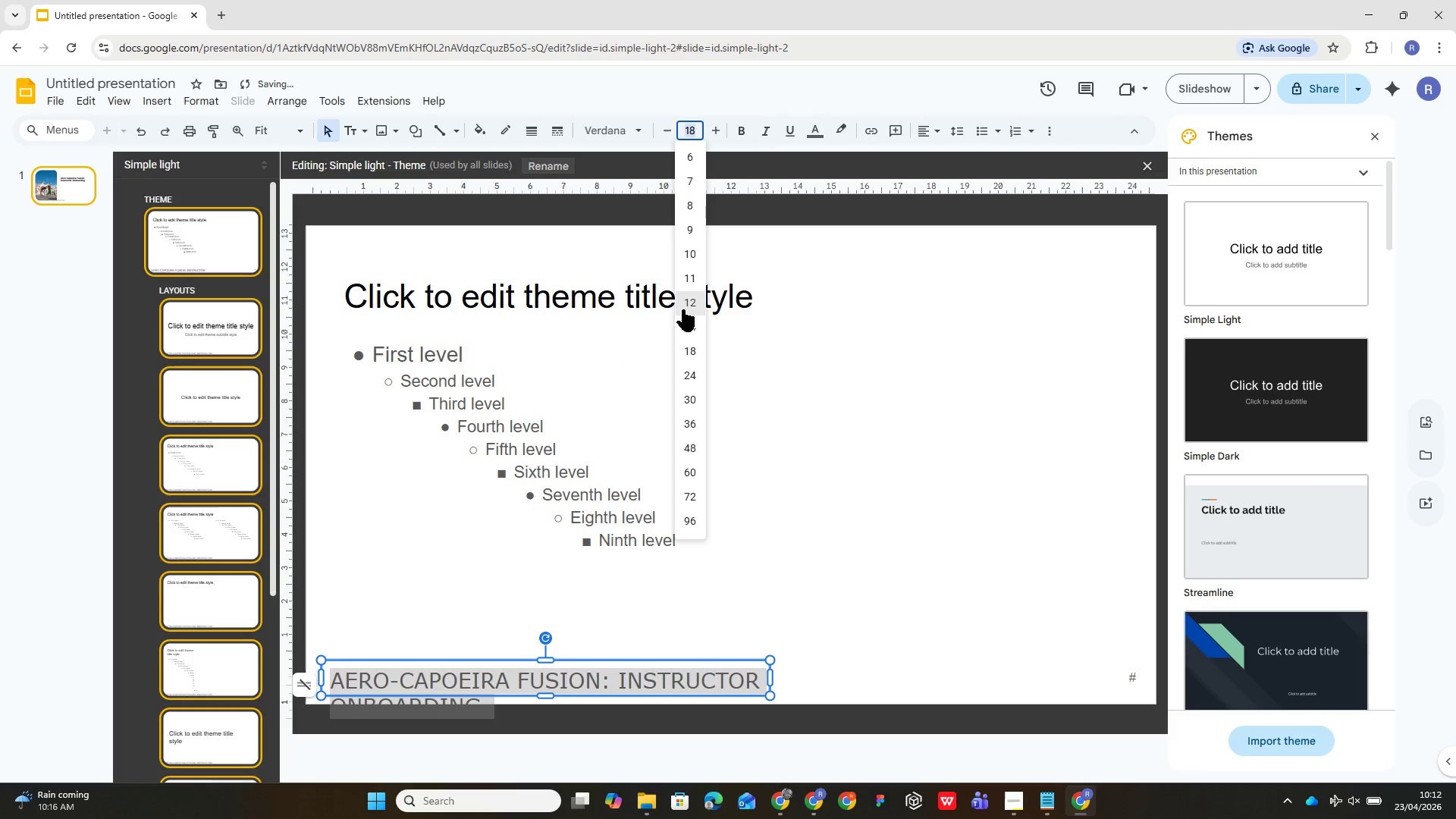 
left_click([685, 308])
 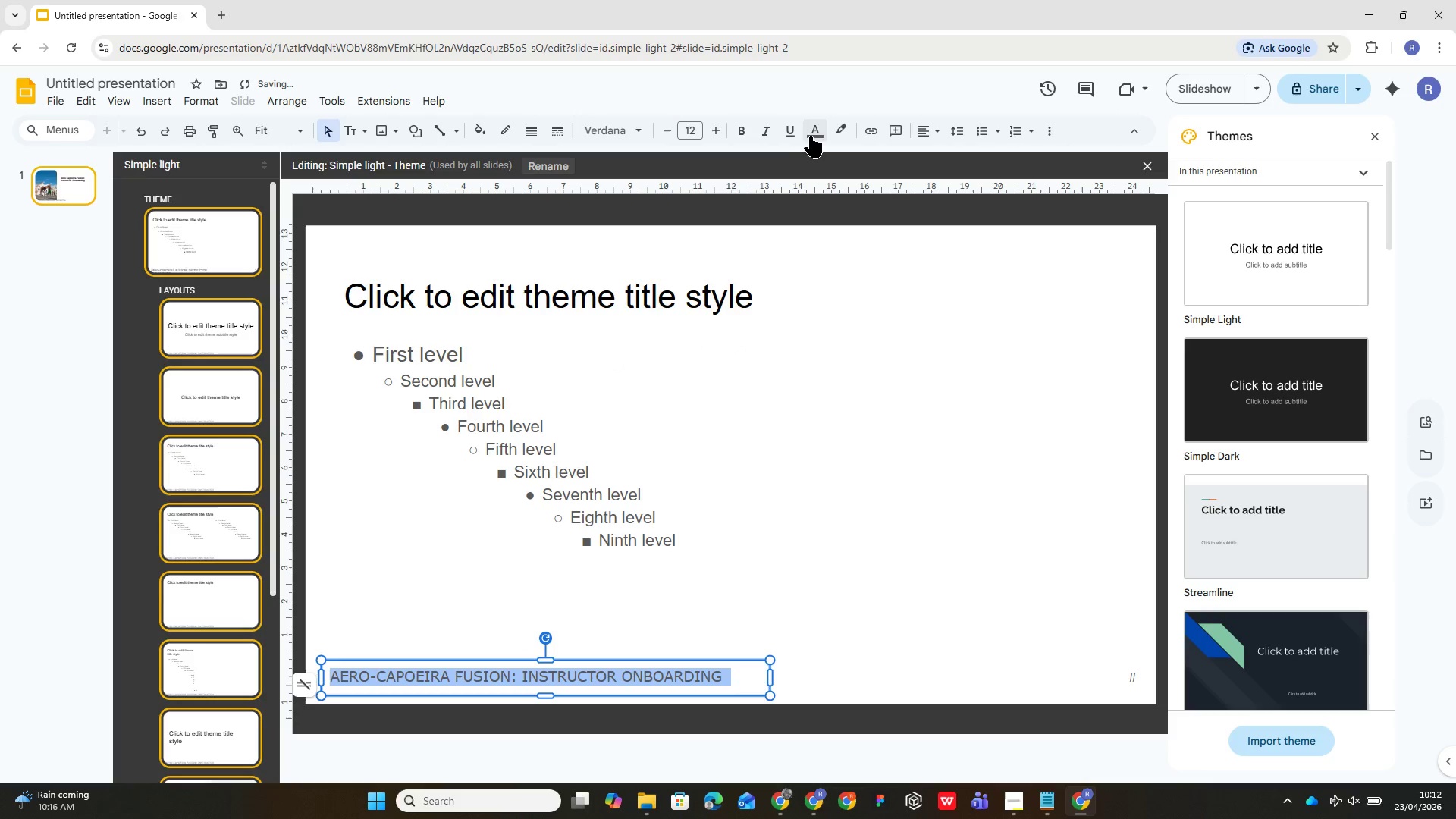 
left_click([817, 129])
 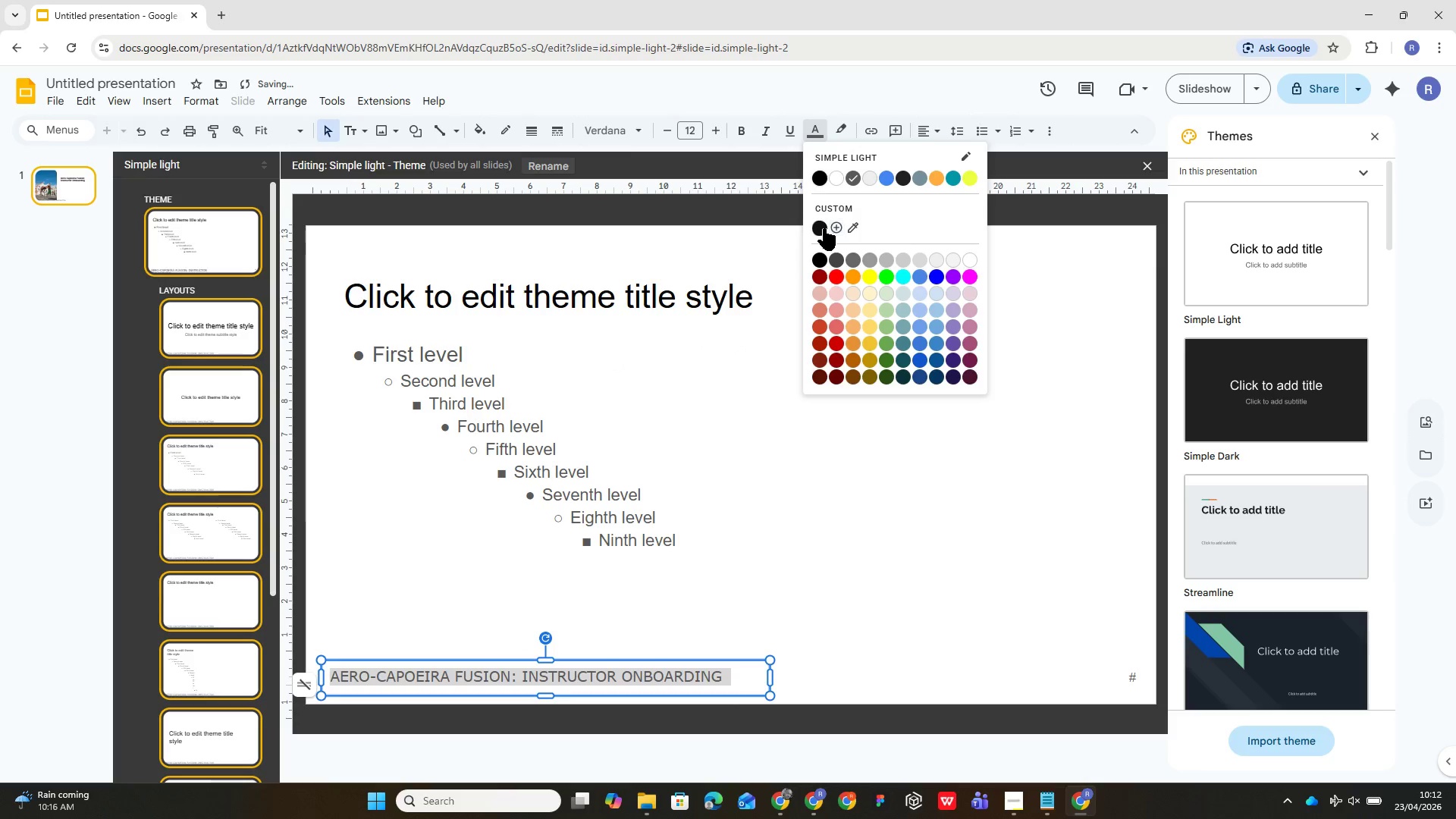 
left_click([821, 231])
 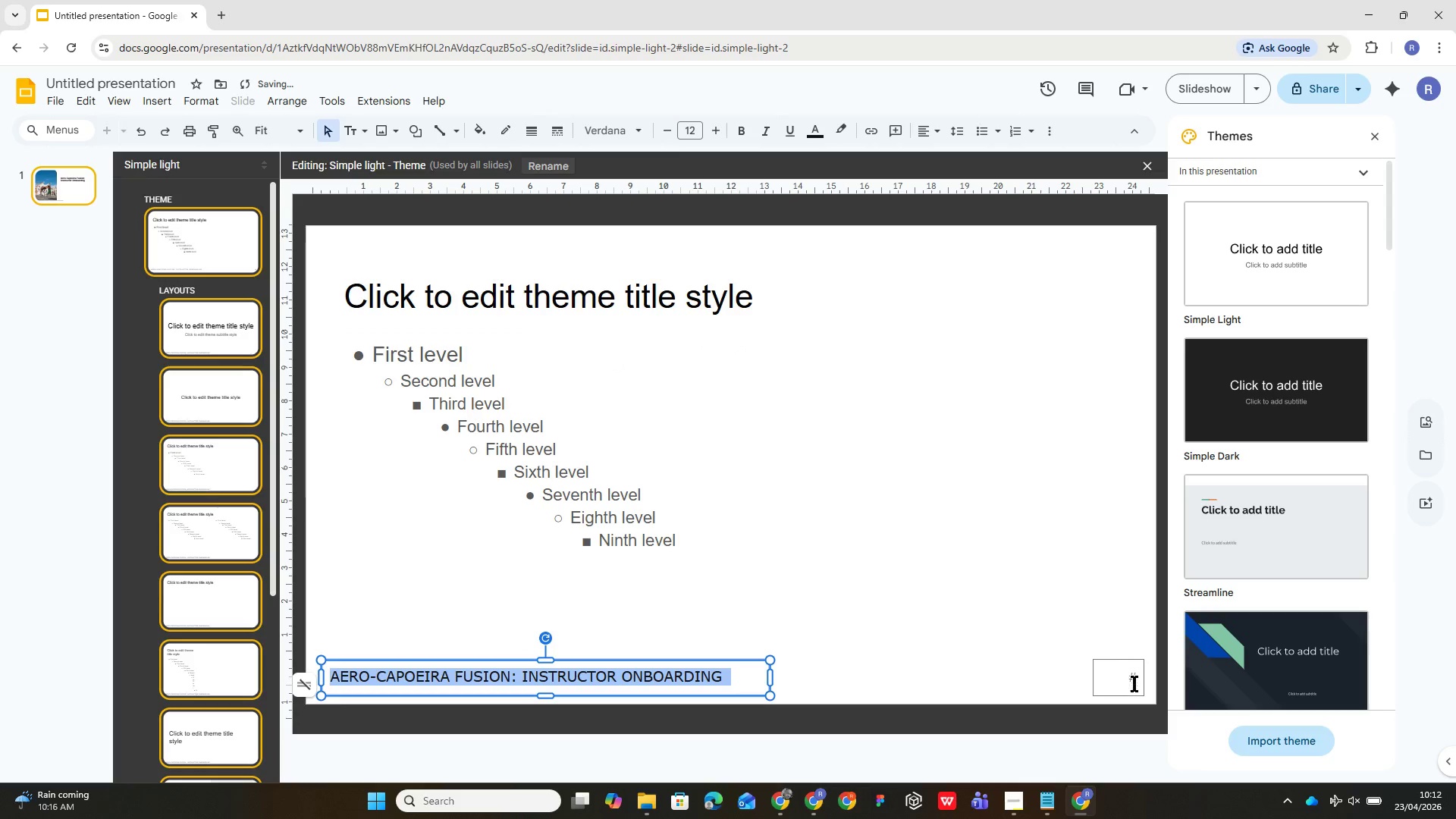 
double_click([1136, 684])
 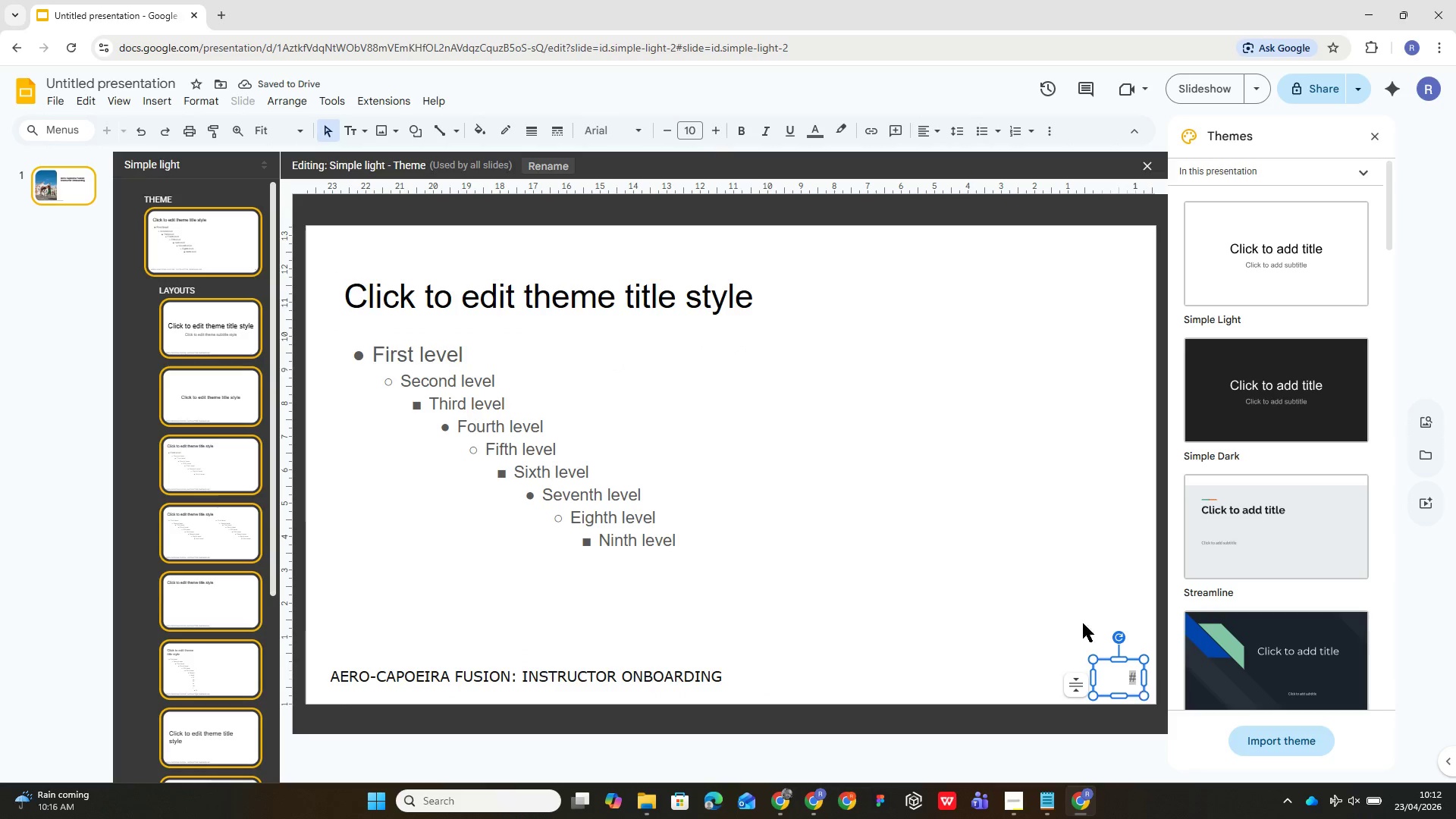 
left_click([1049, 511])
 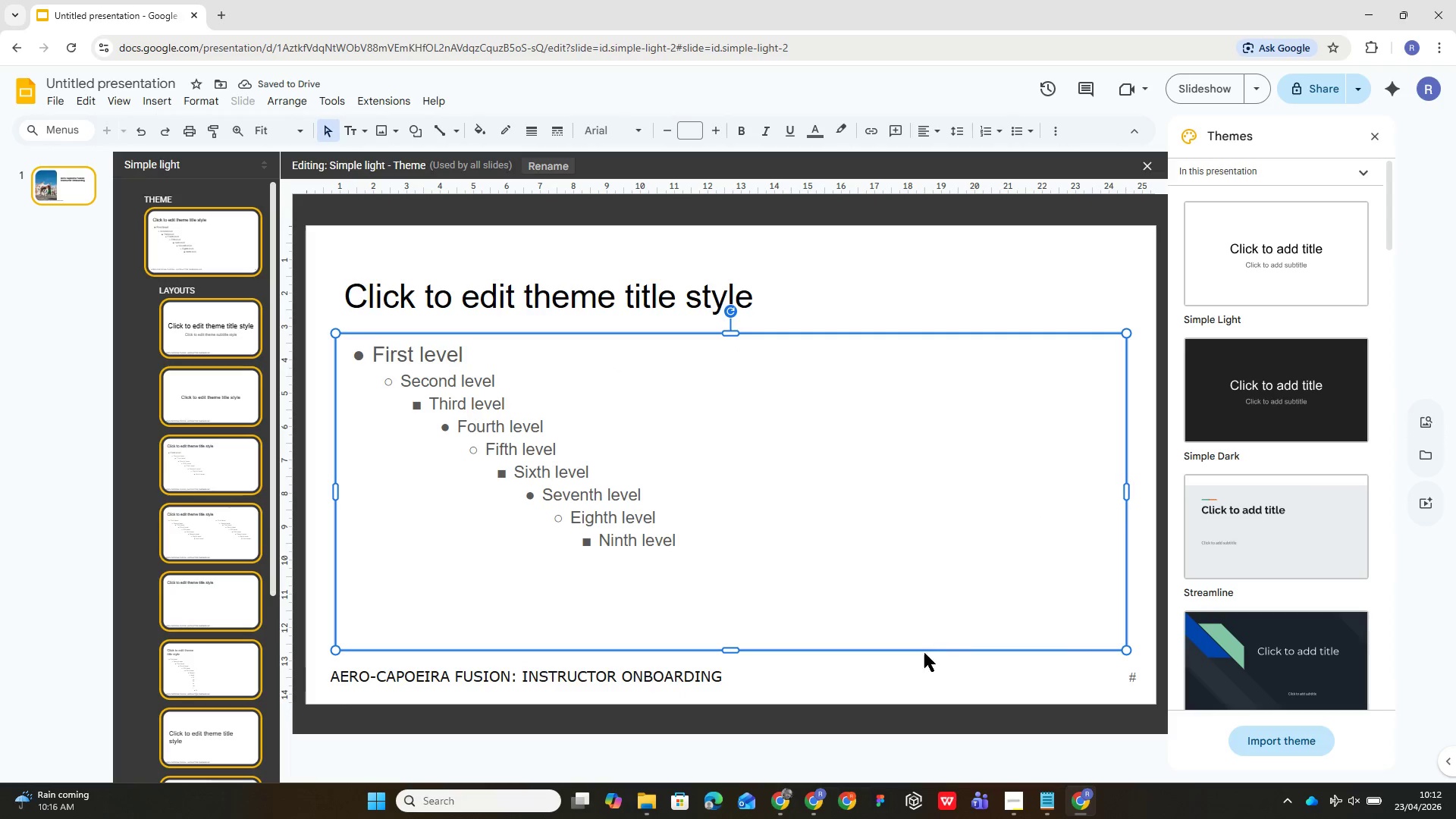 
left_click([908, 676])
 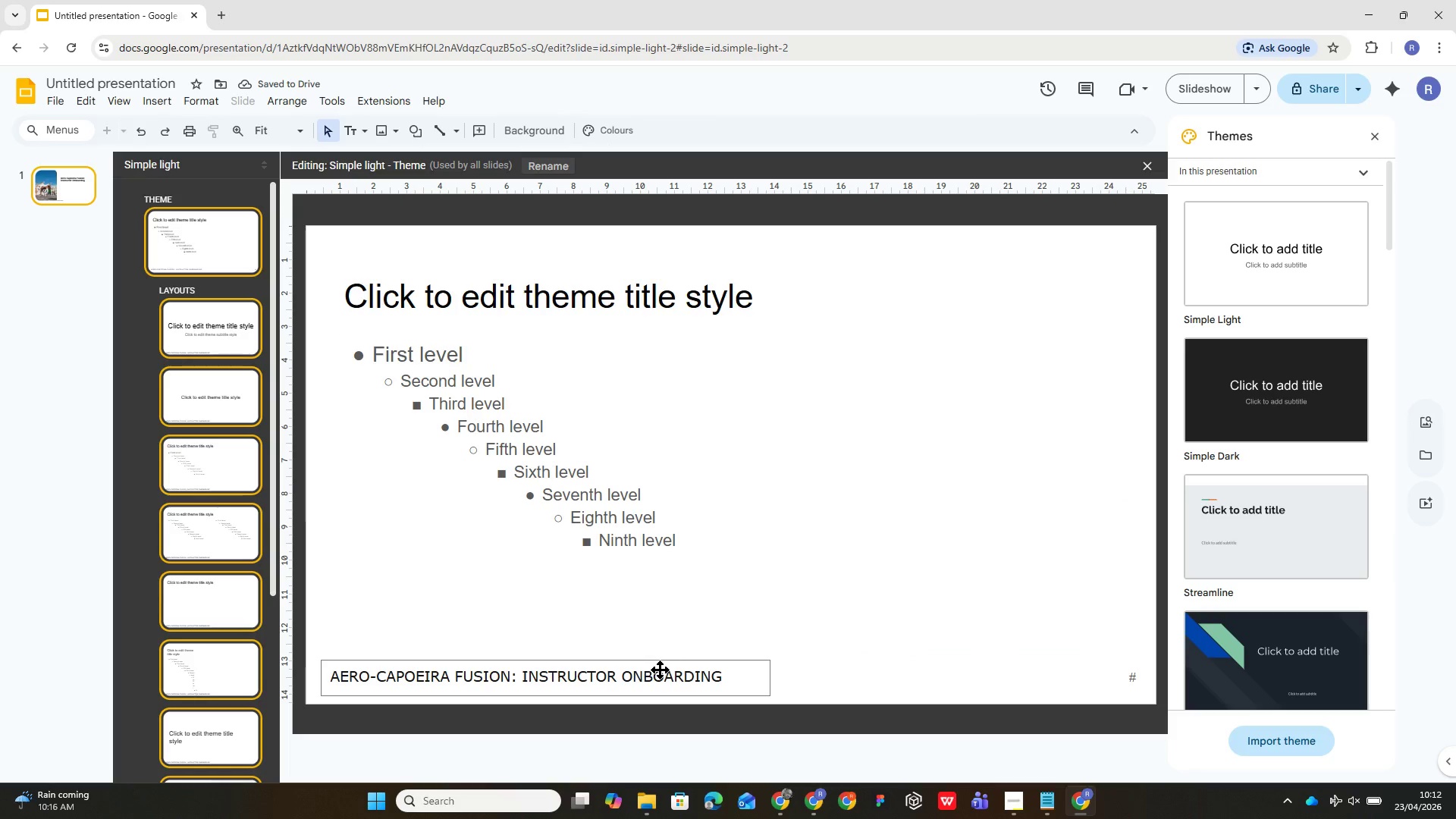 
left_click([658, 673])
 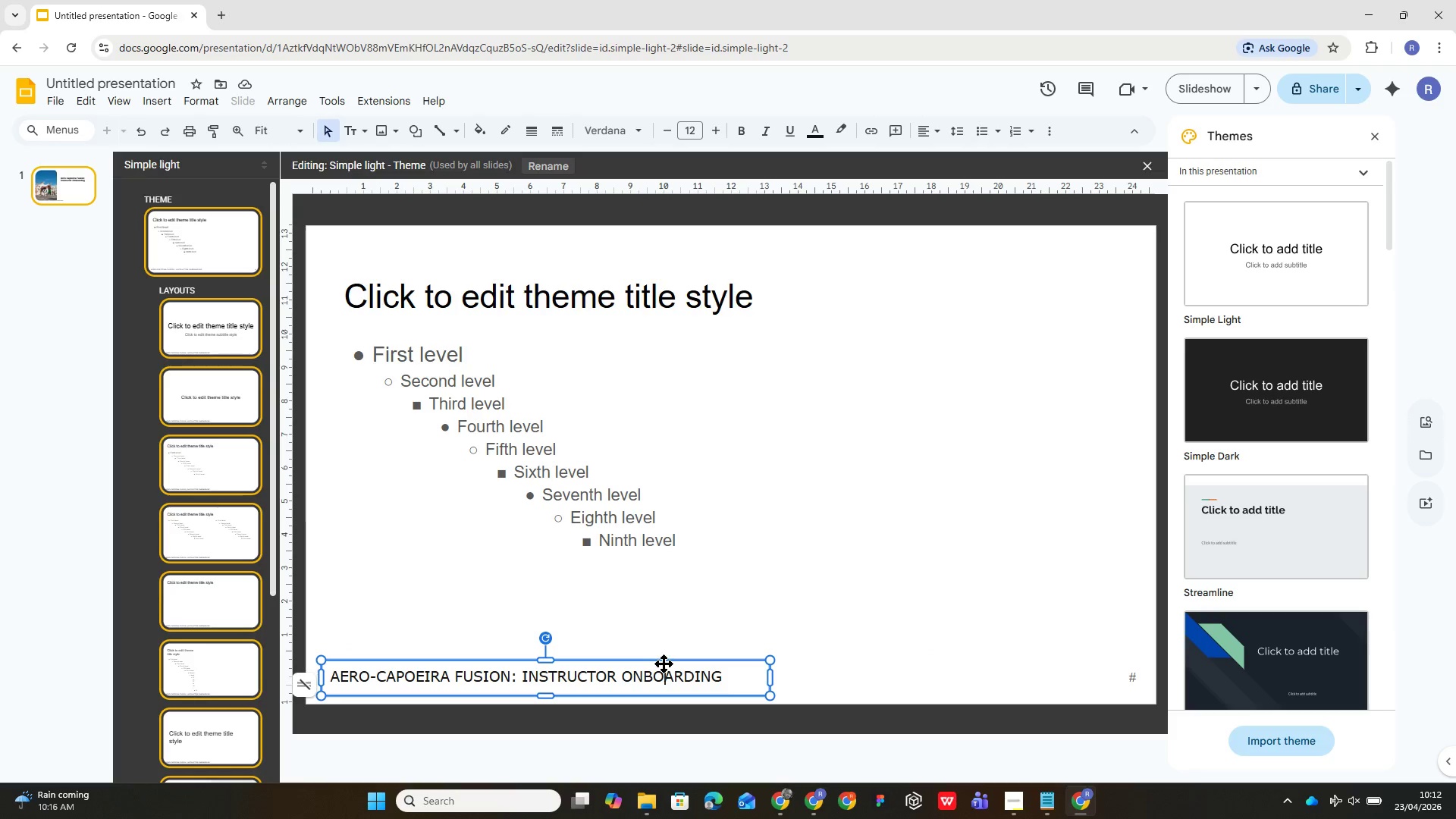 
left_click_drag(start_coordinate=[664, 664], to_coordinate=[646, 671])
 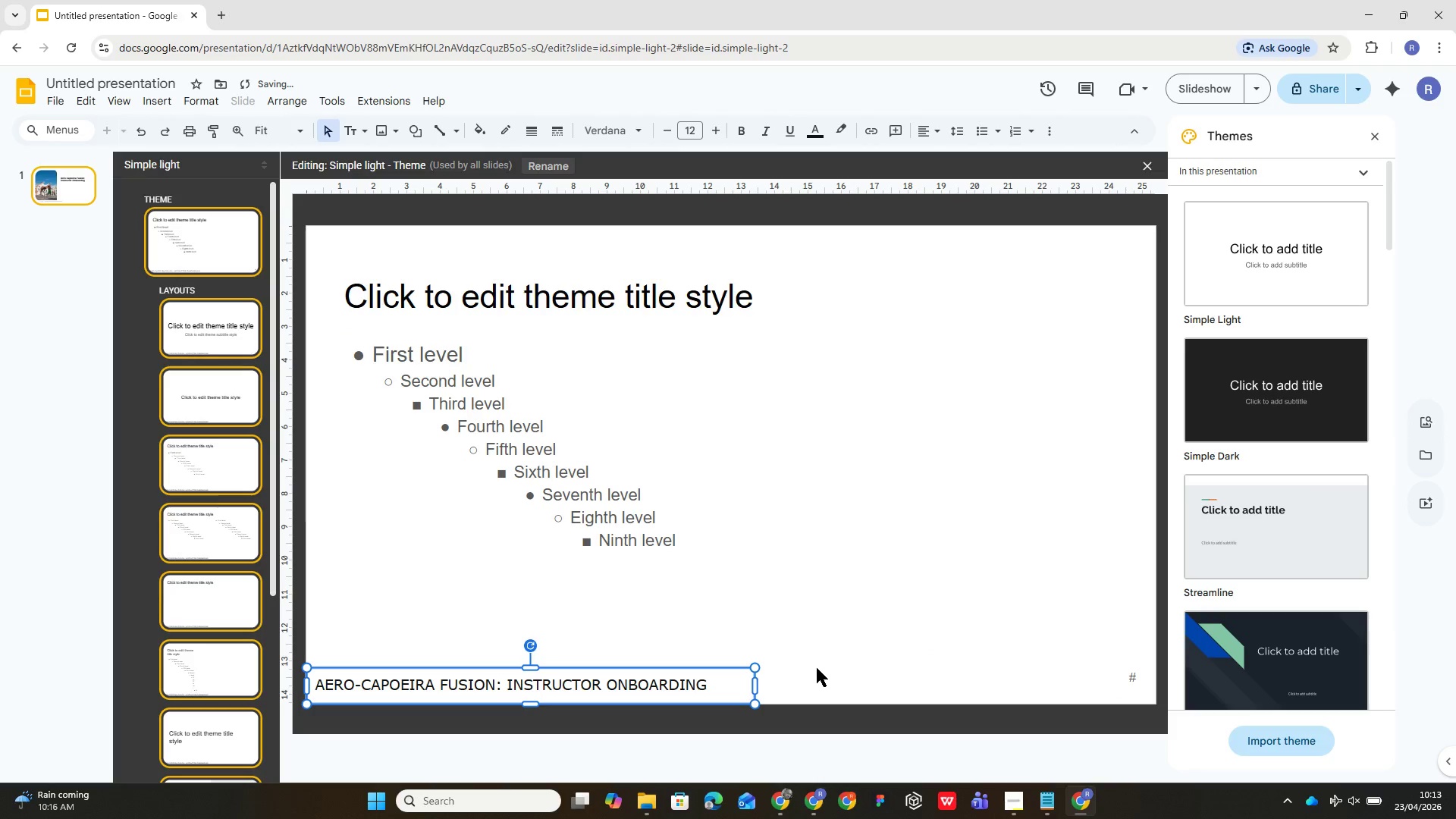 
left_click([821, 668])
 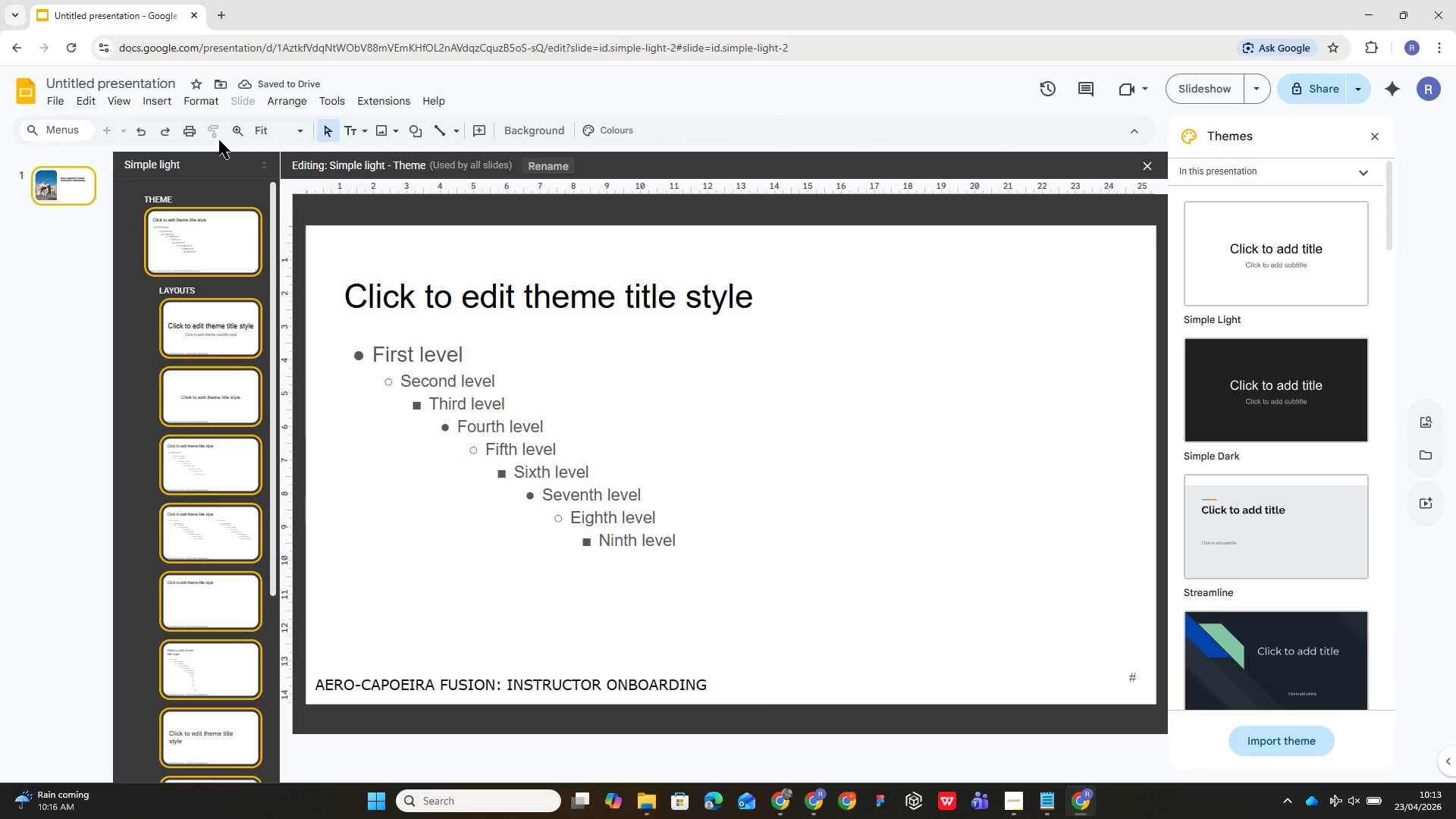 
left_click([152, 105])
 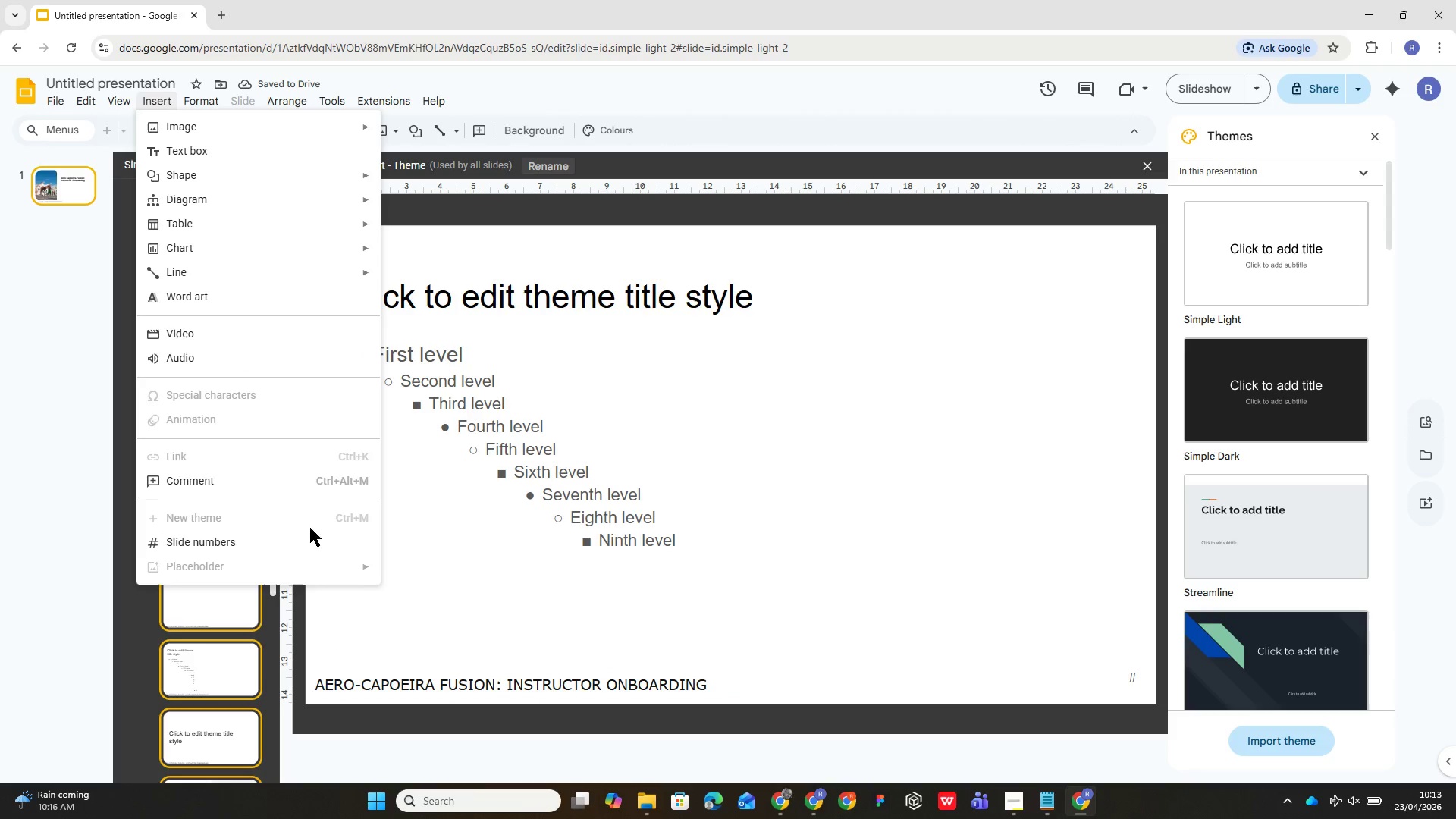 
left_click([322, 548])
 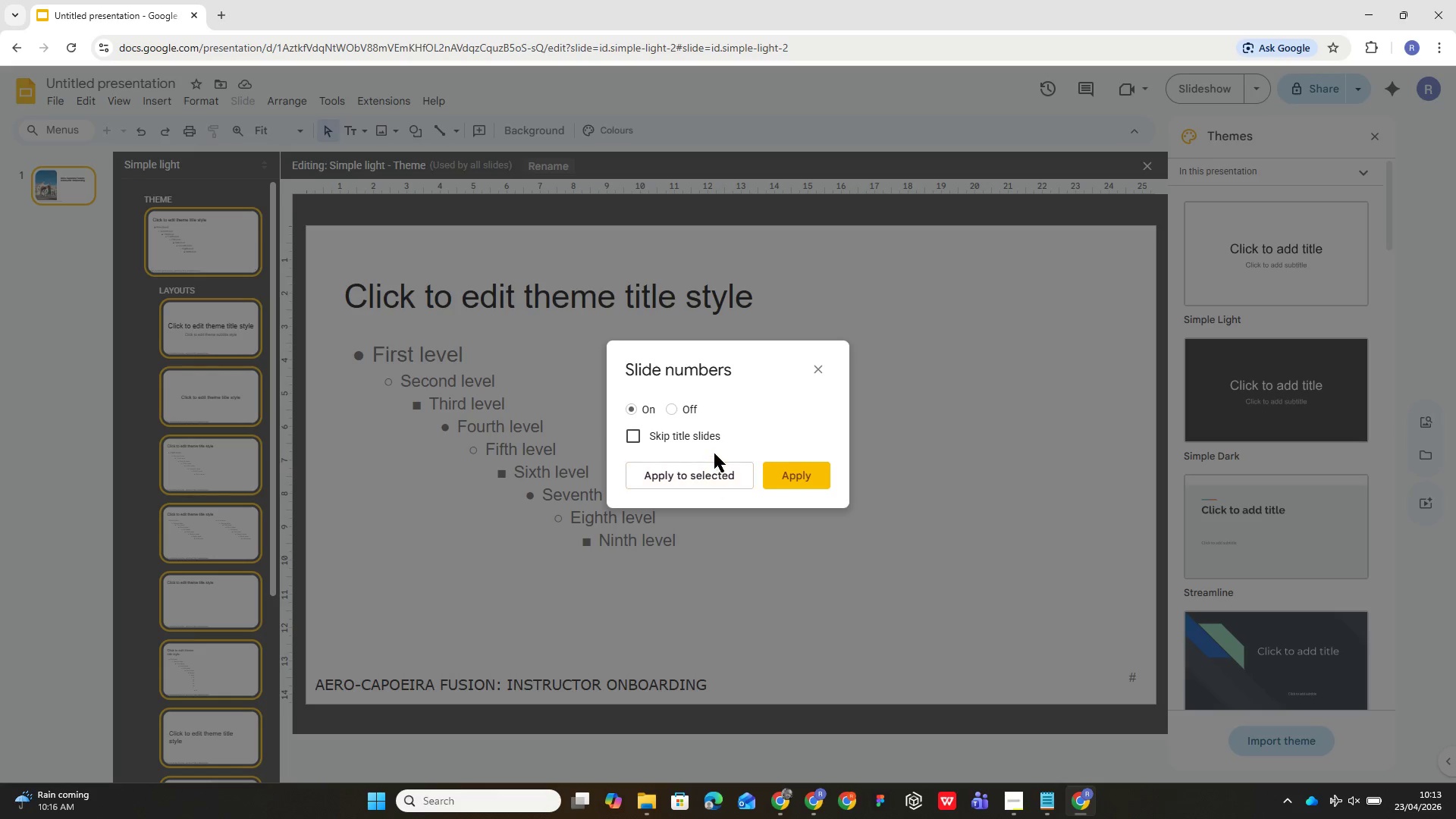 
left_click([708, 436])
 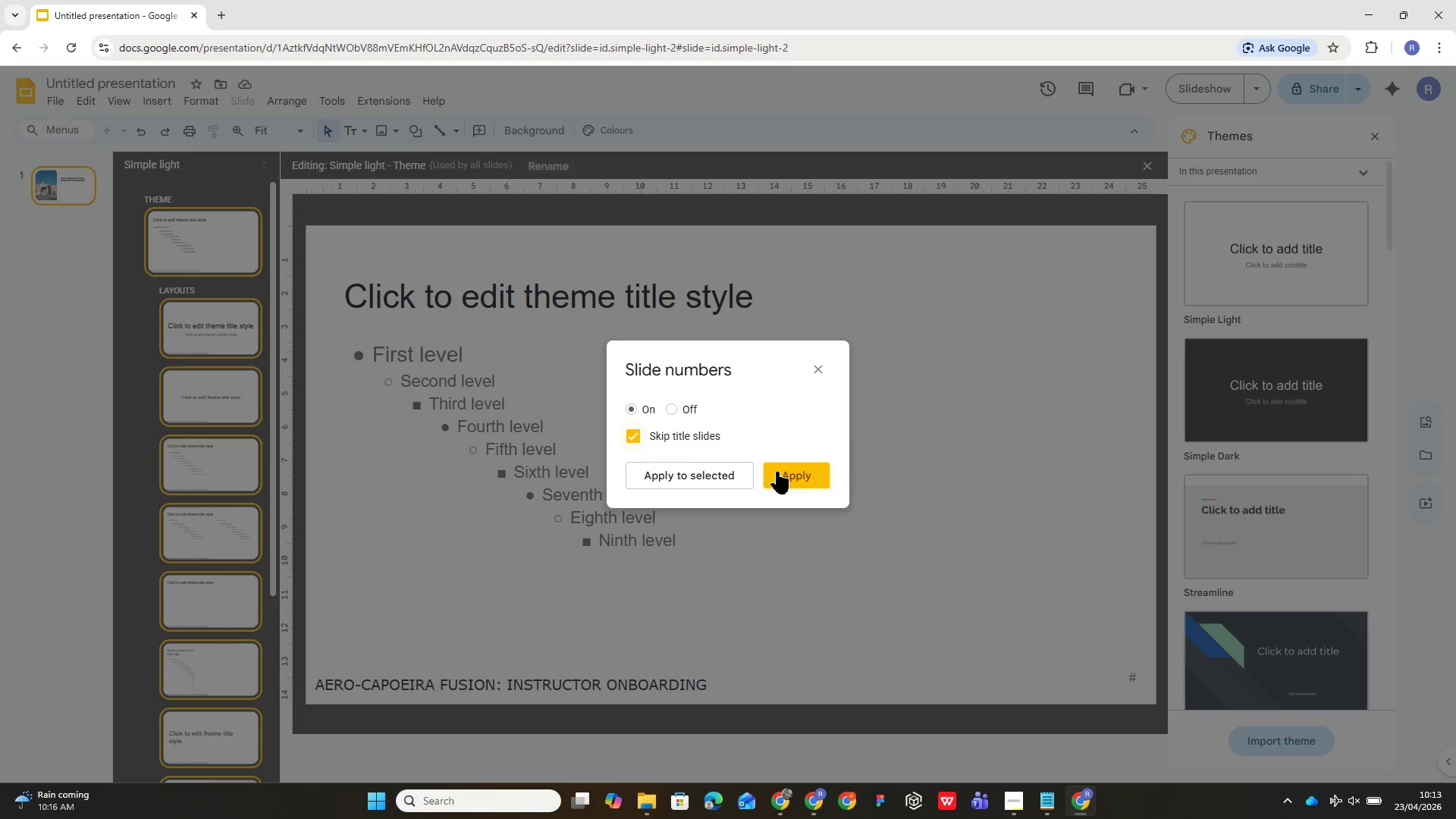 
left_click([782, 474])
 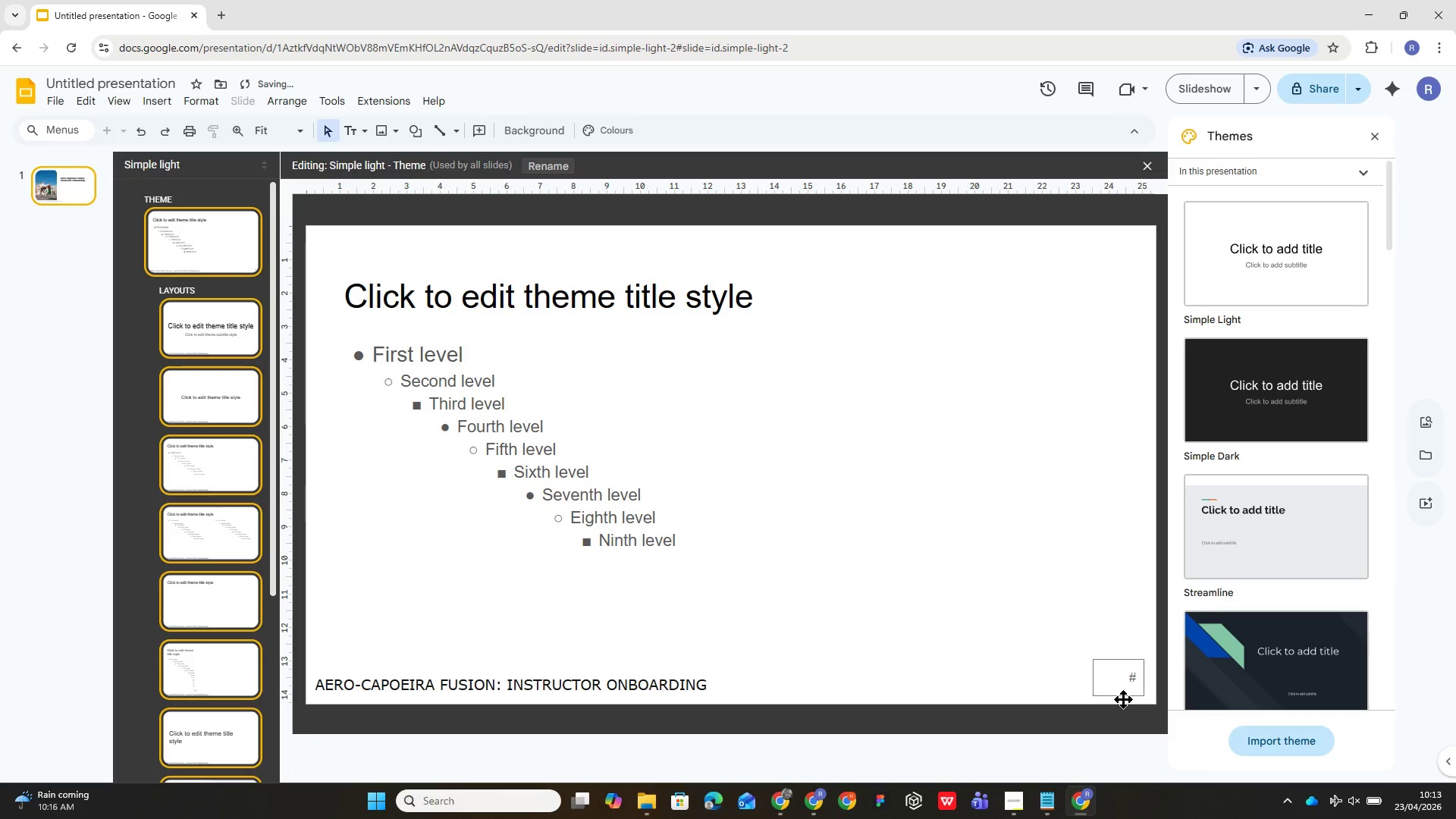 
double_click([1129, 691])
 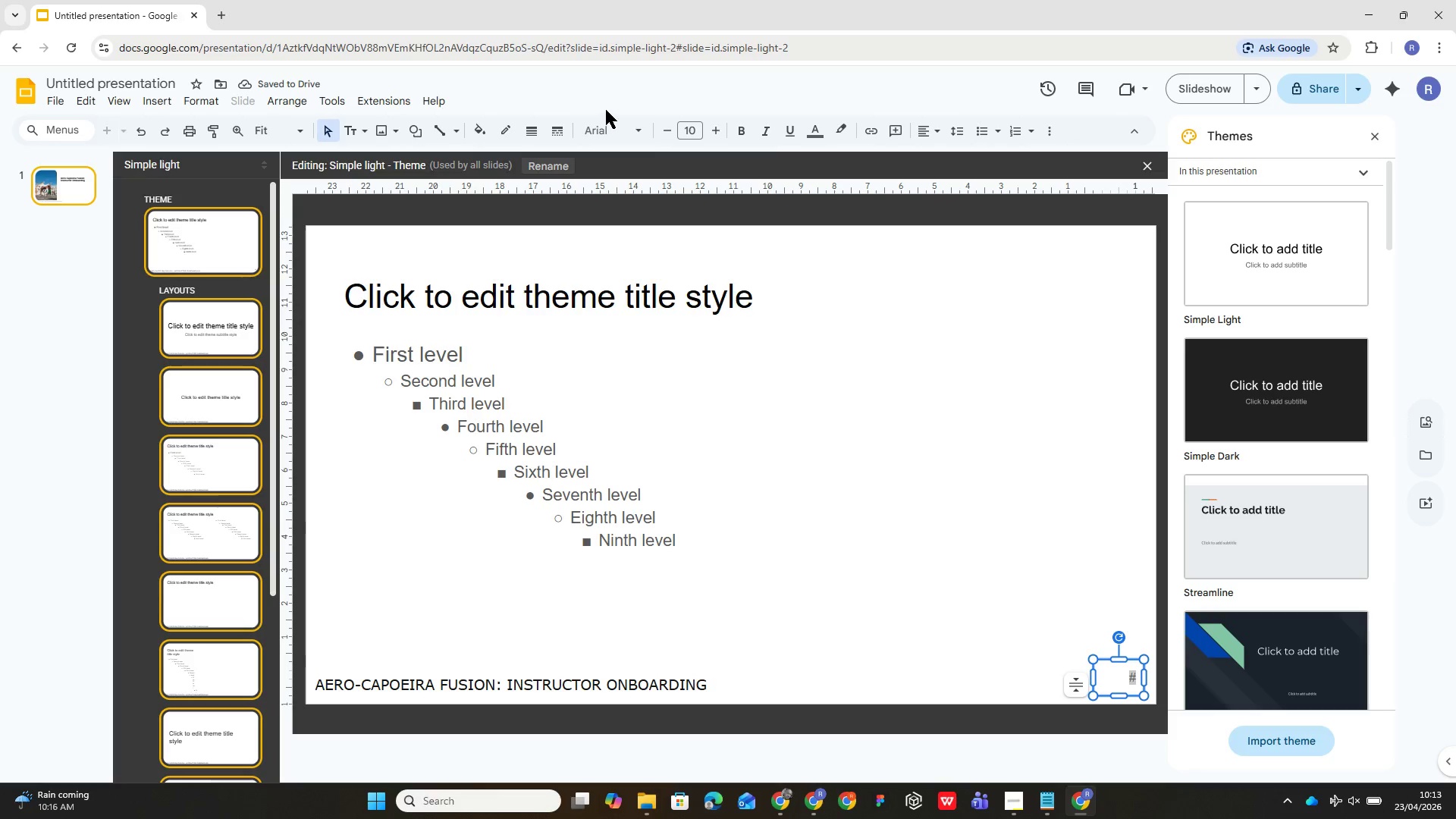 
left_click([626, 126])
 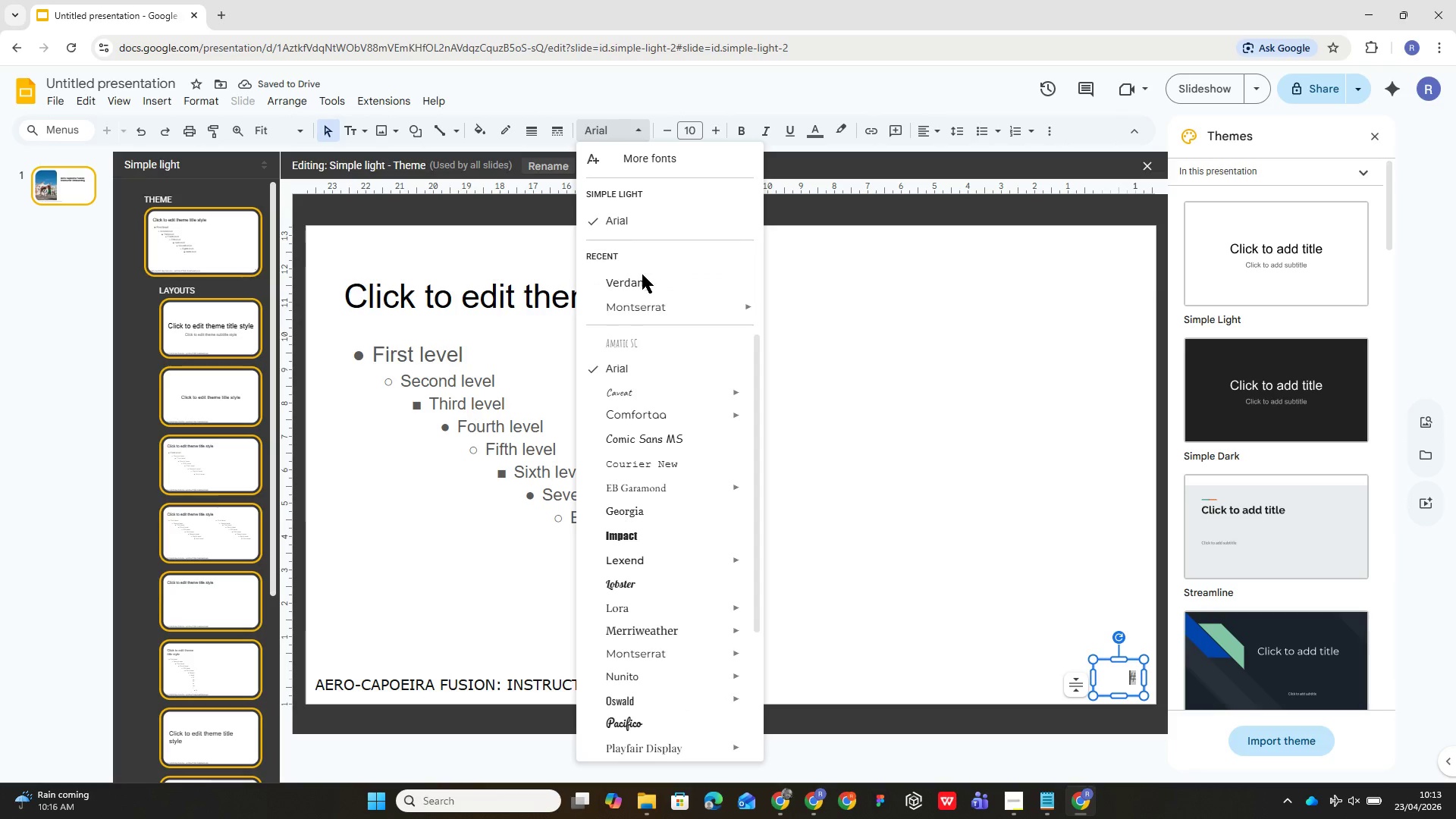 
left_click([642, 276])
 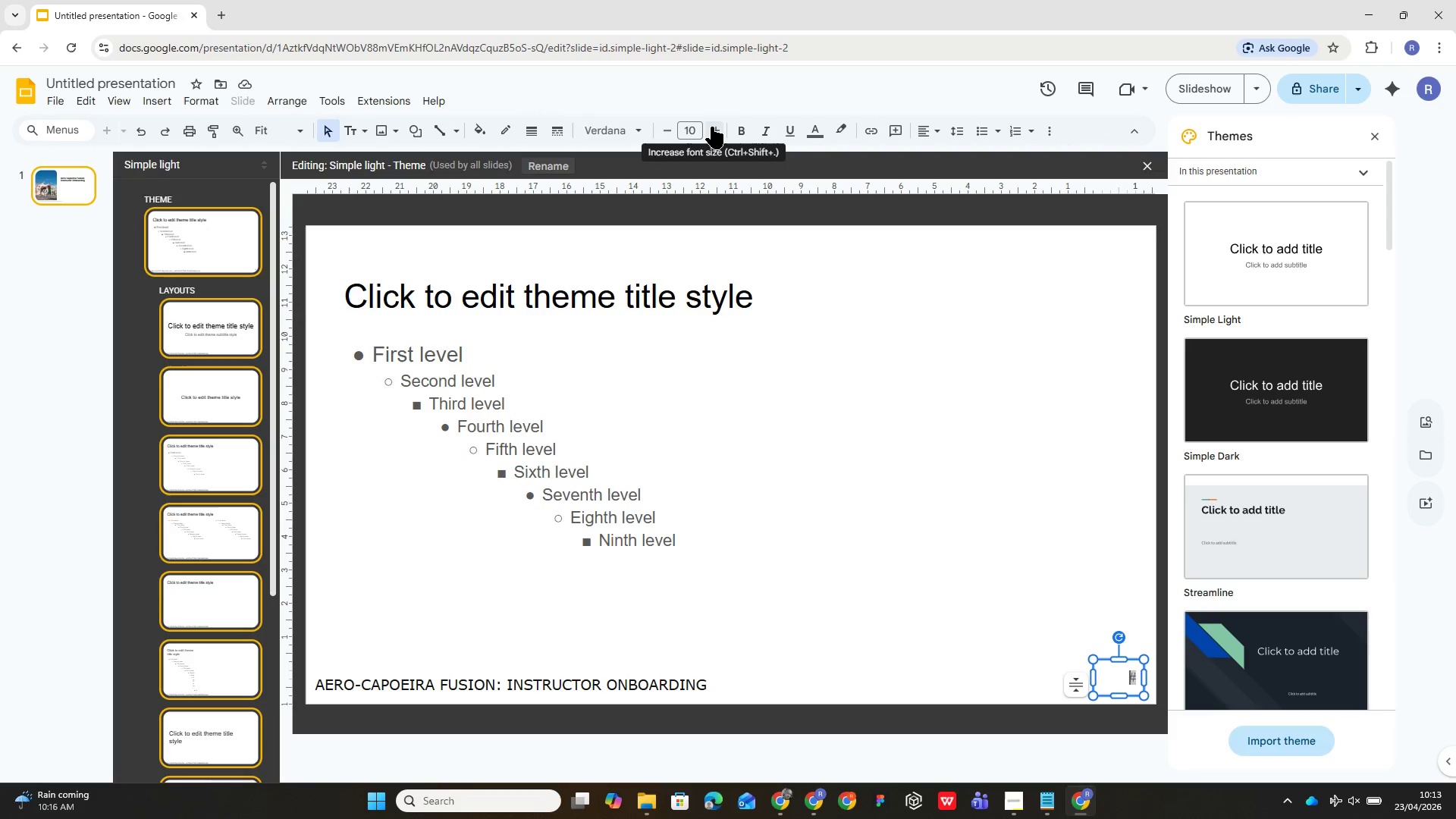 
double_click([714, 129])
 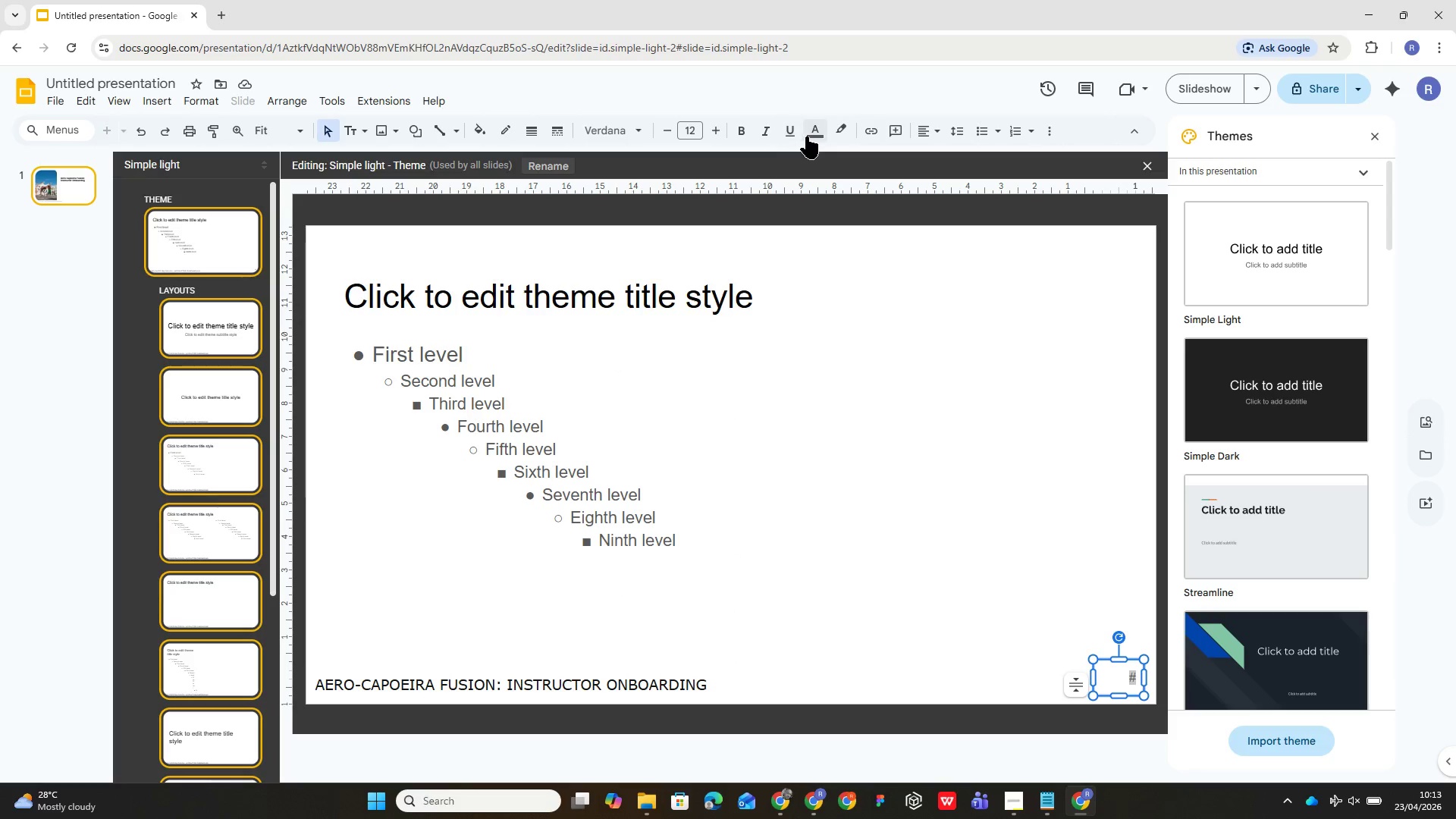 
left_click([814, 133])
 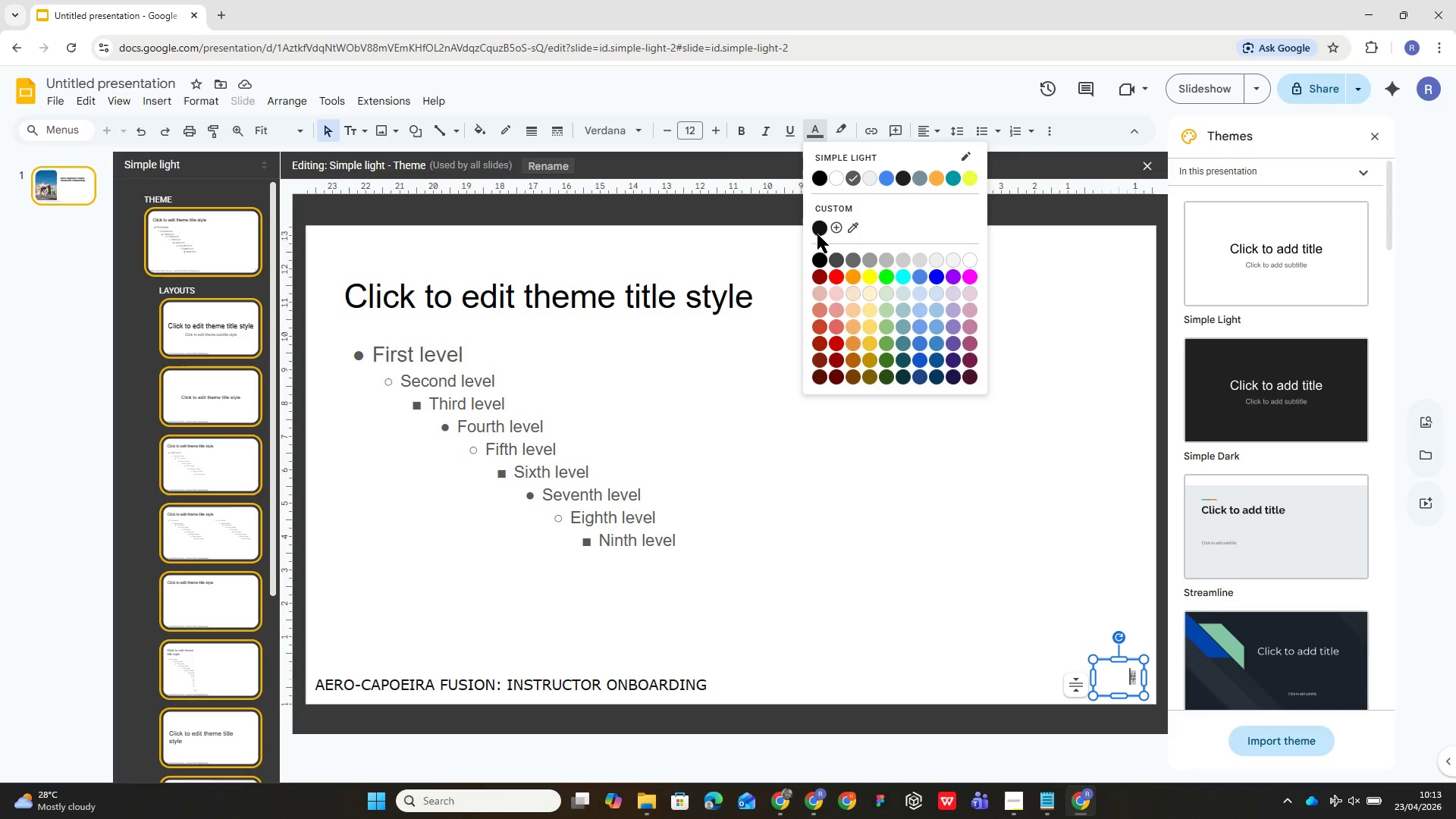 
left_click([820, 228])
 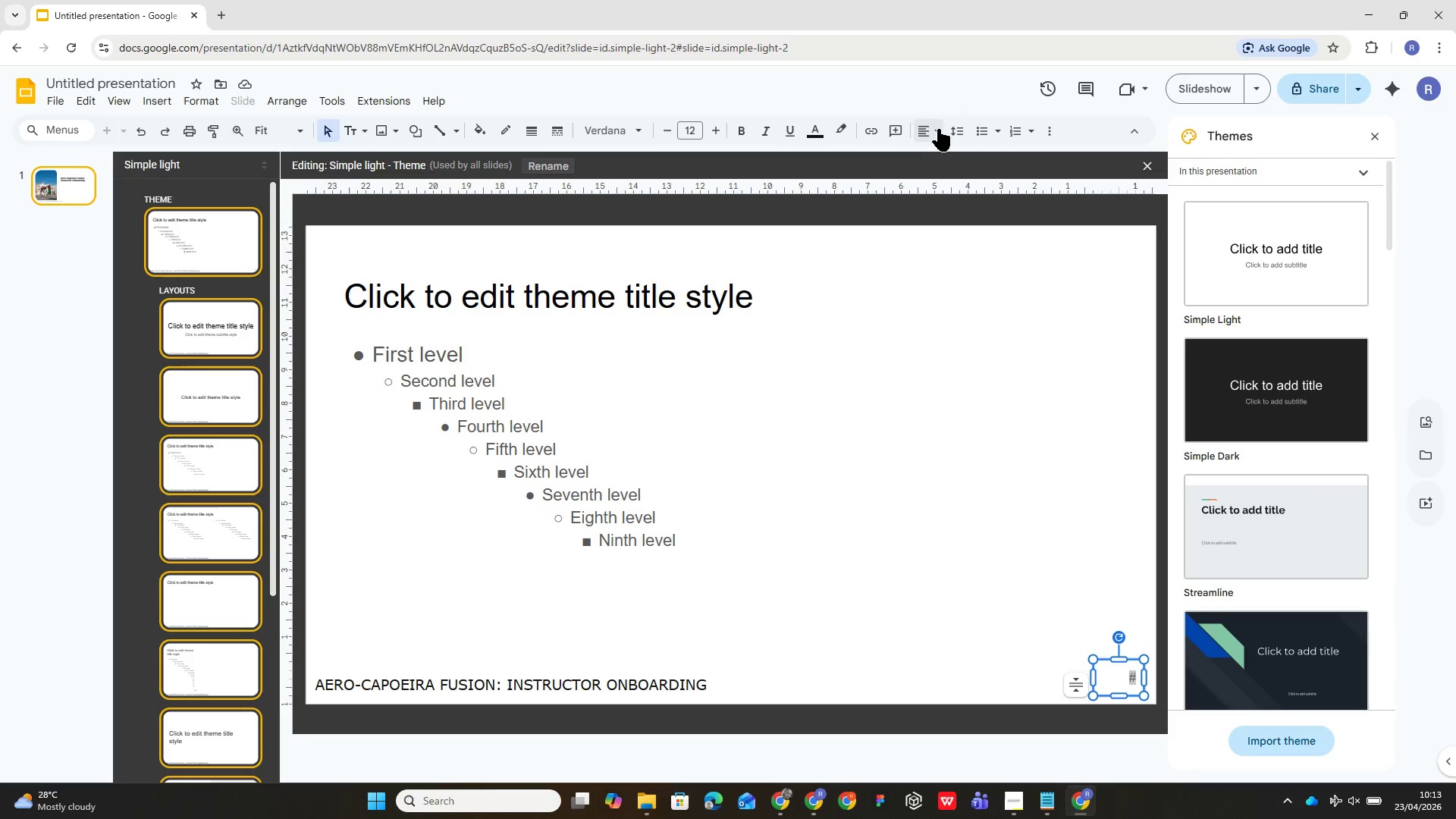 
left_click([940, 132])
 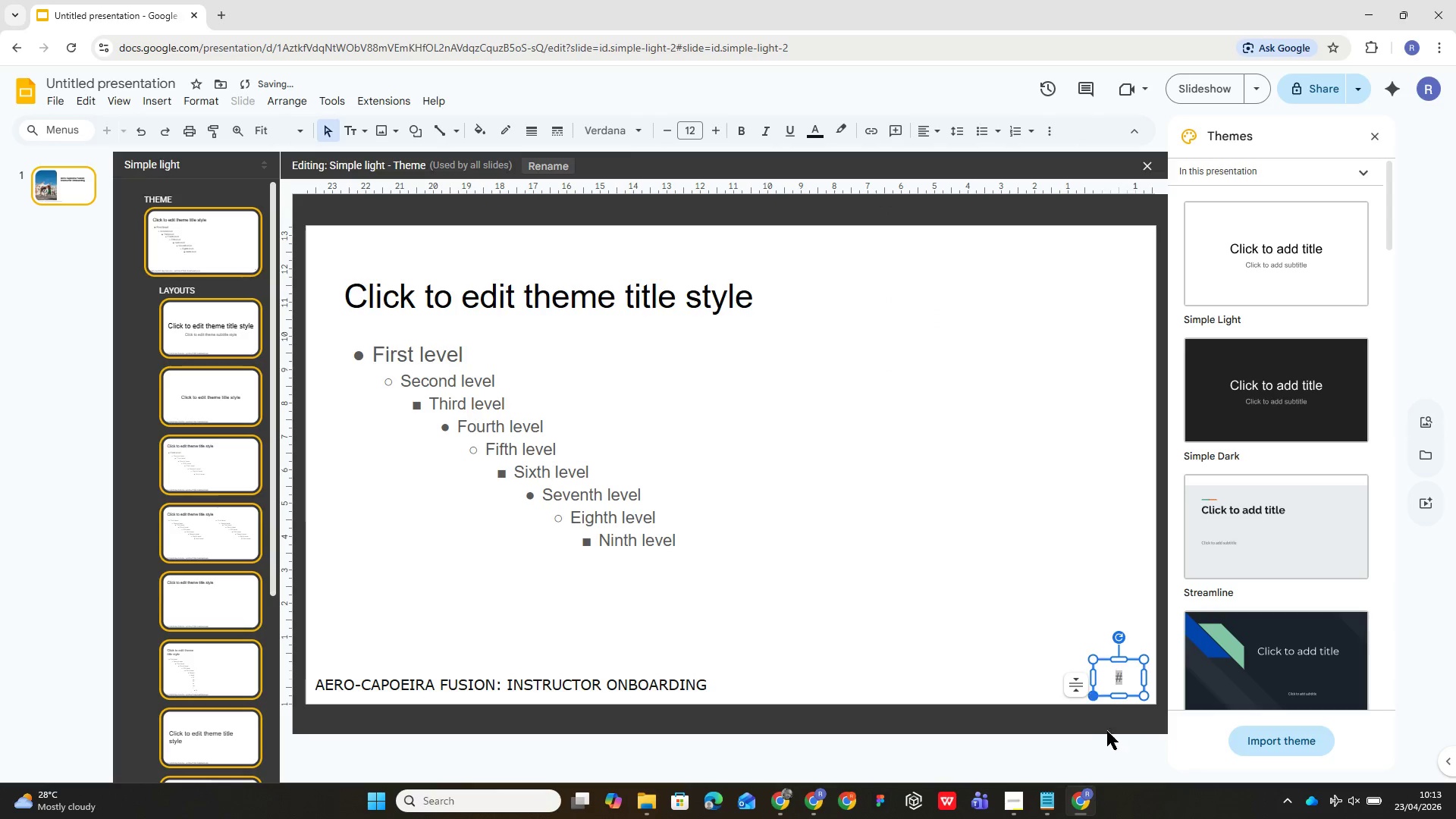 
left_click([1021, 688])
 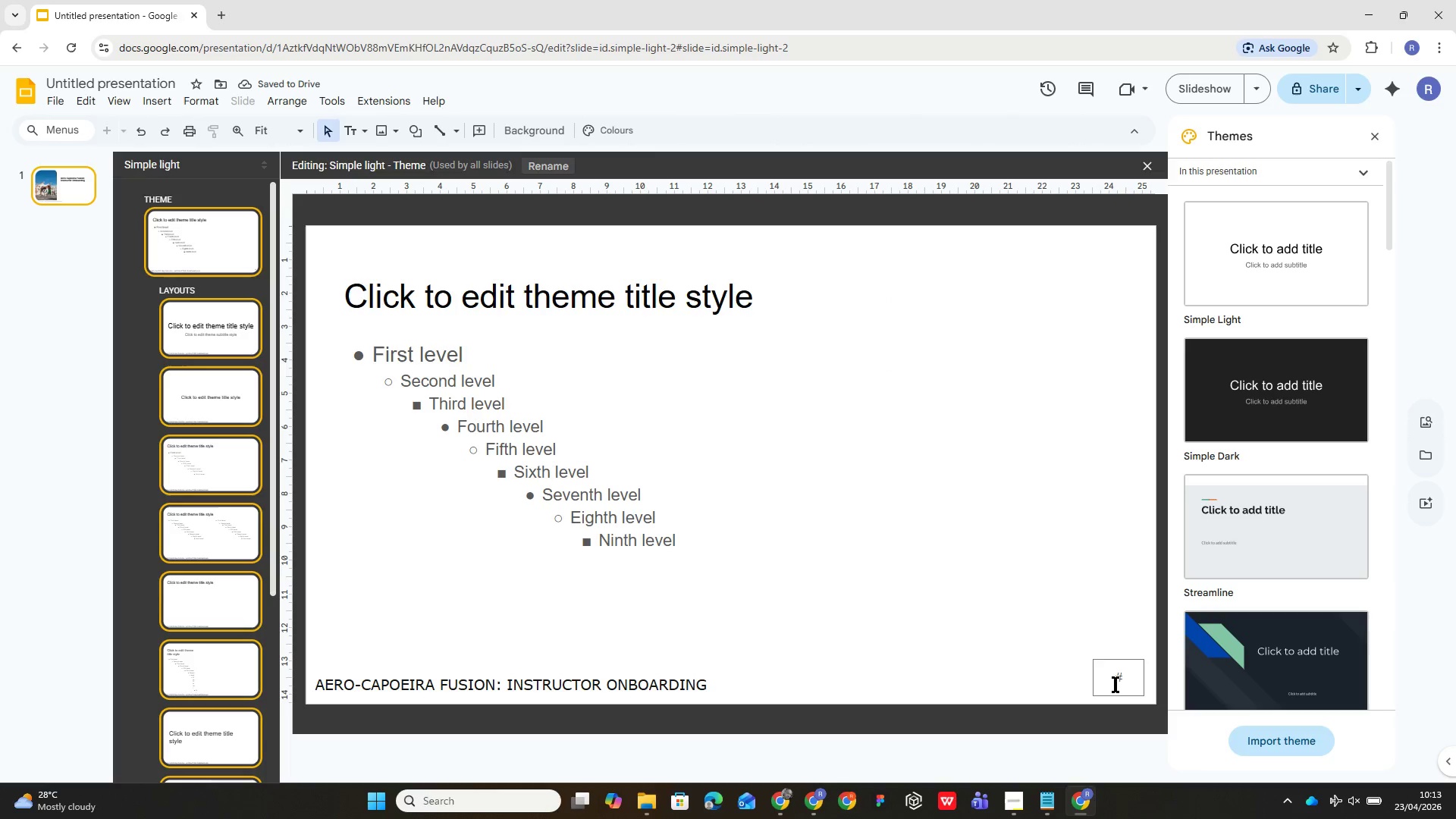 
left_click([1101, 687])
 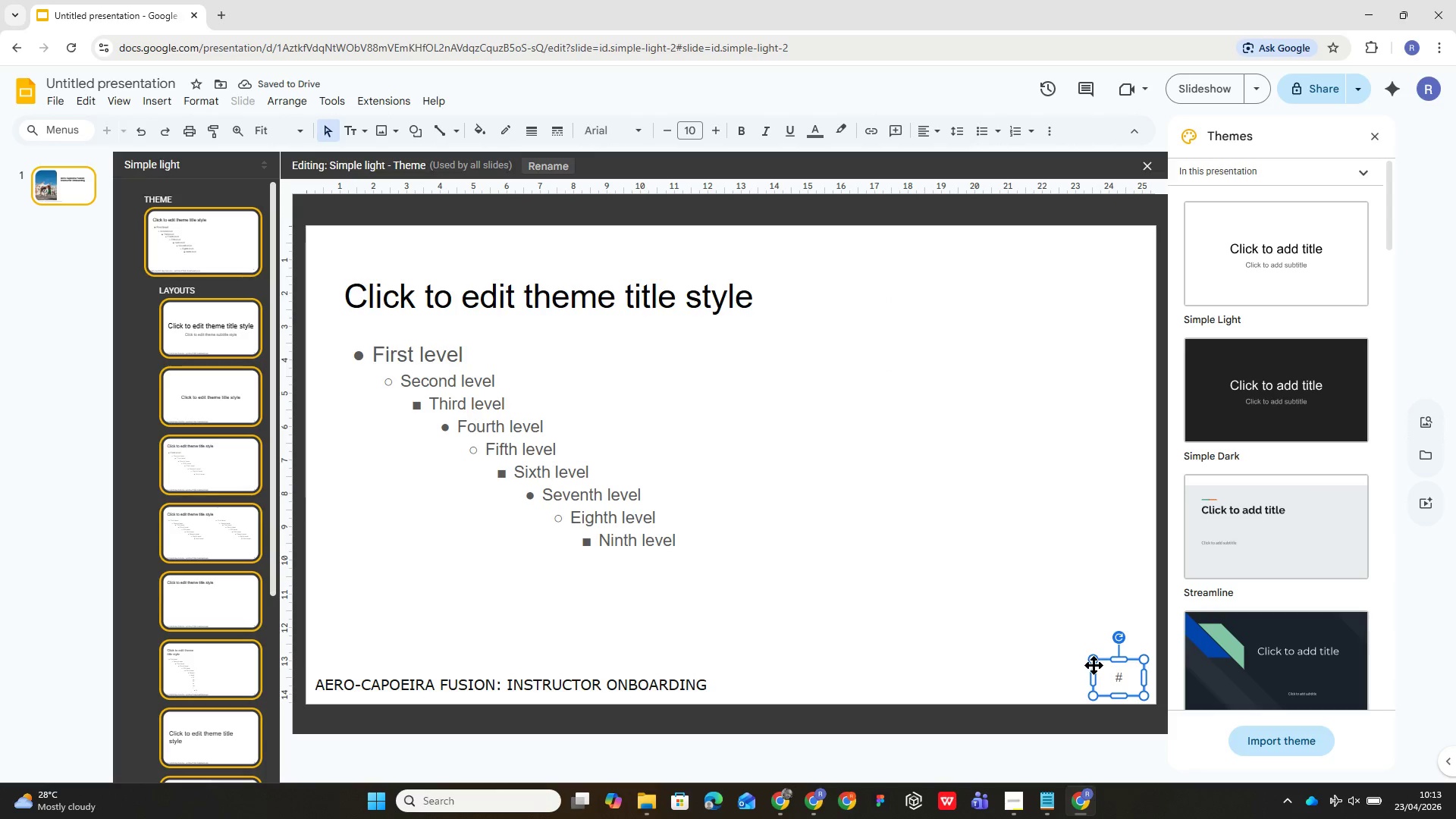 
left_click_drag(start_coordinate=[1094, 665], to_coordinate=[1092, 673])
 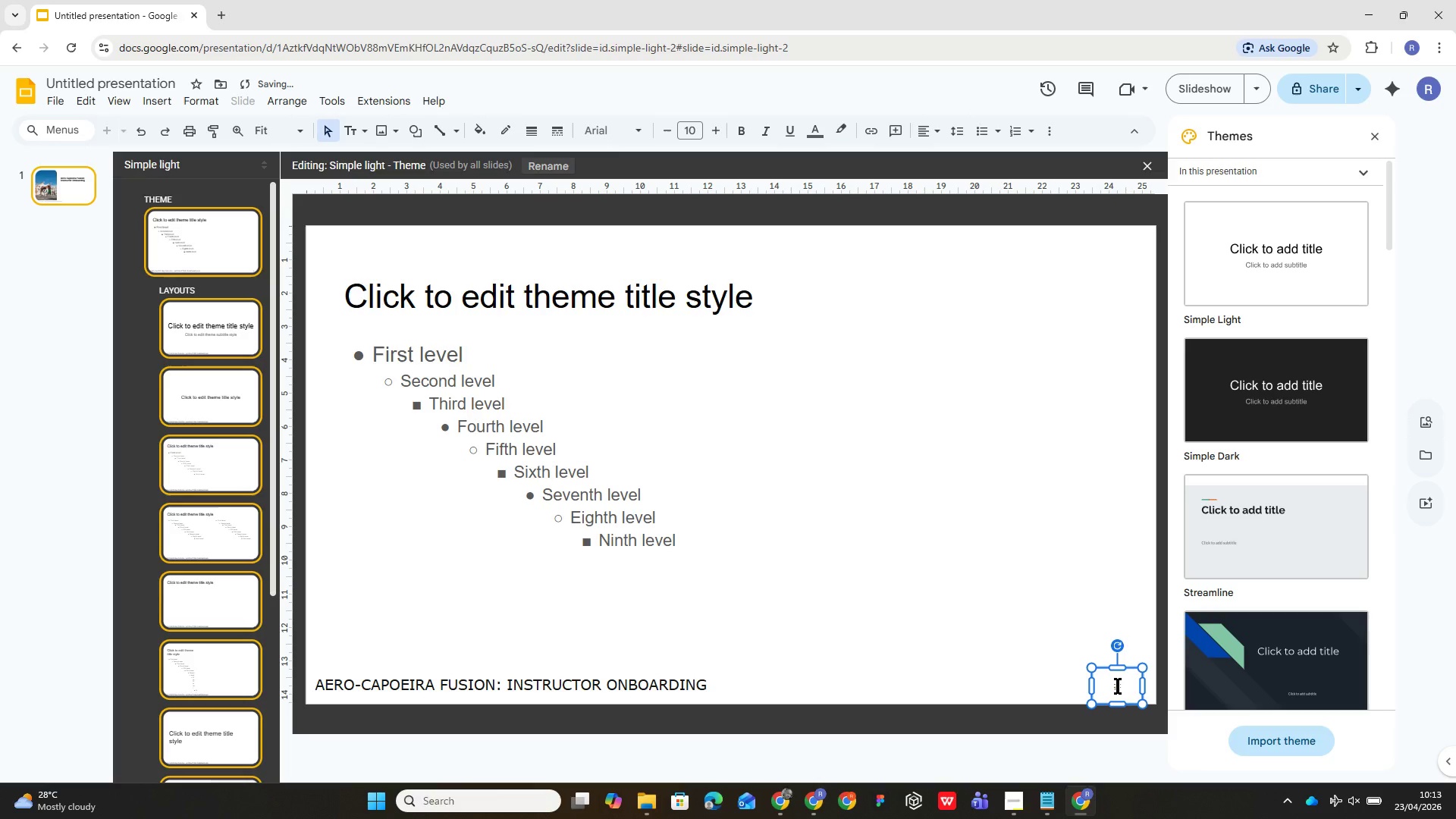 
double_click([1119, 686])
 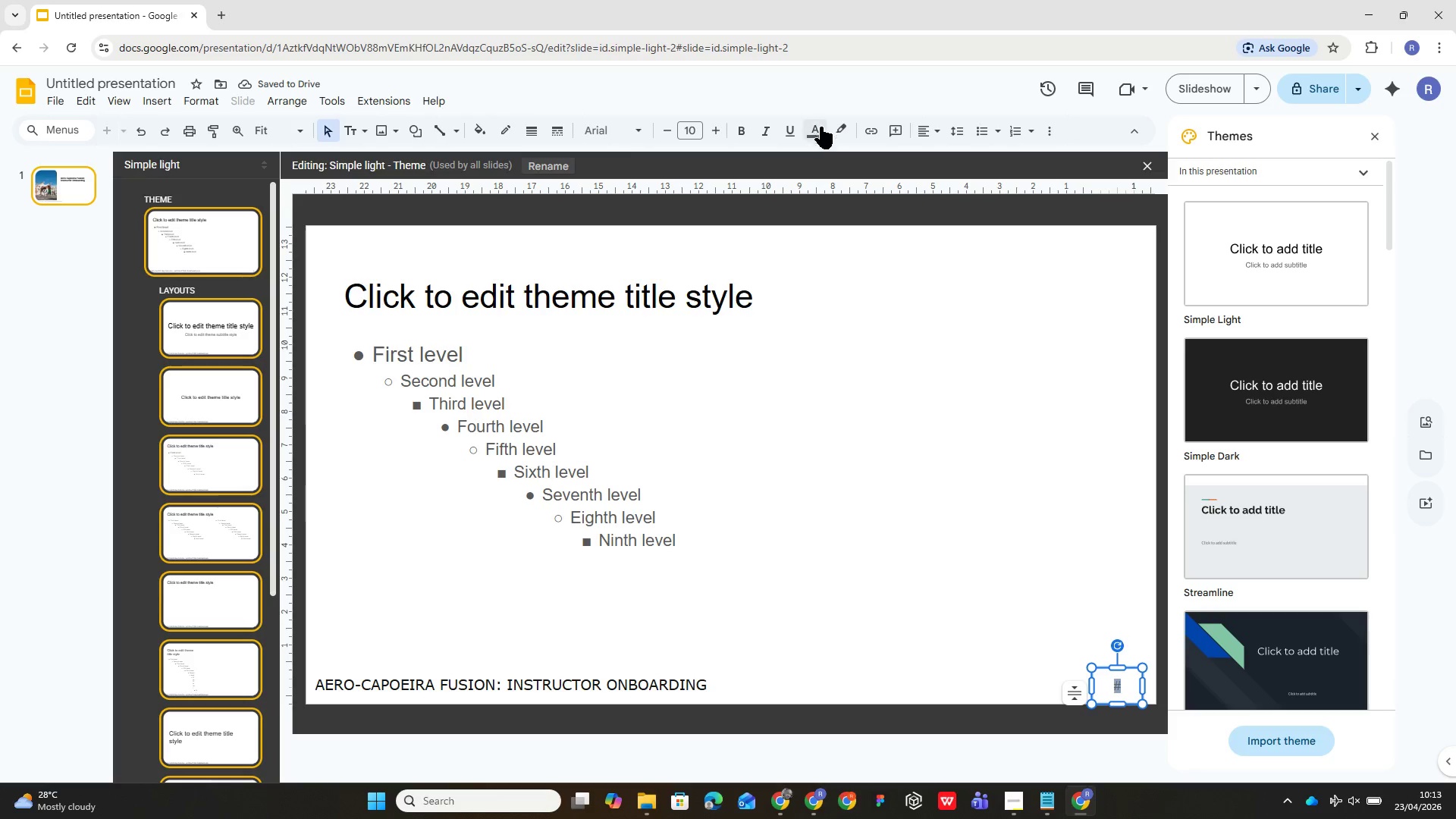 
left_click([816, 137])
 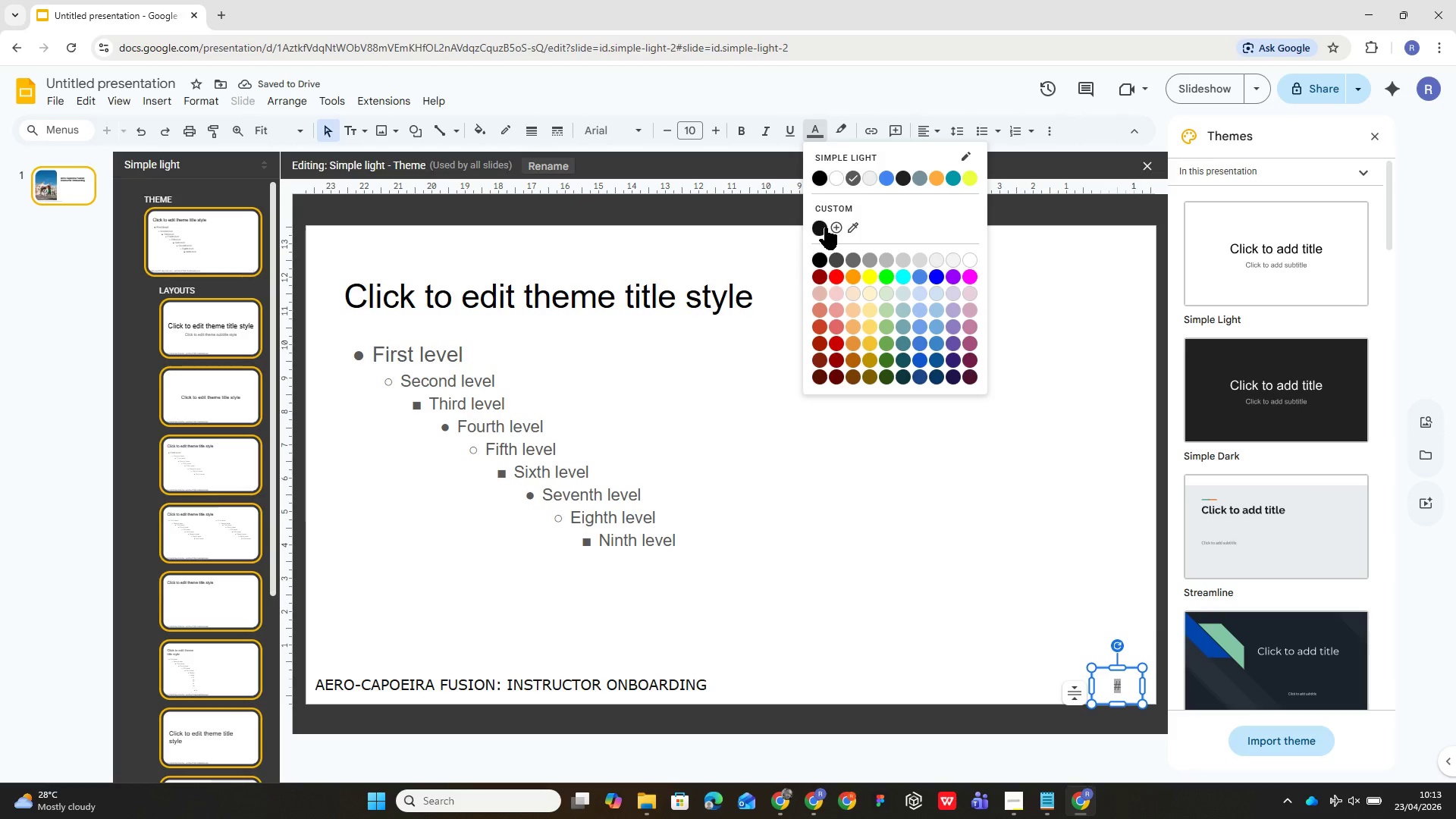 
left_click([824, 228])
 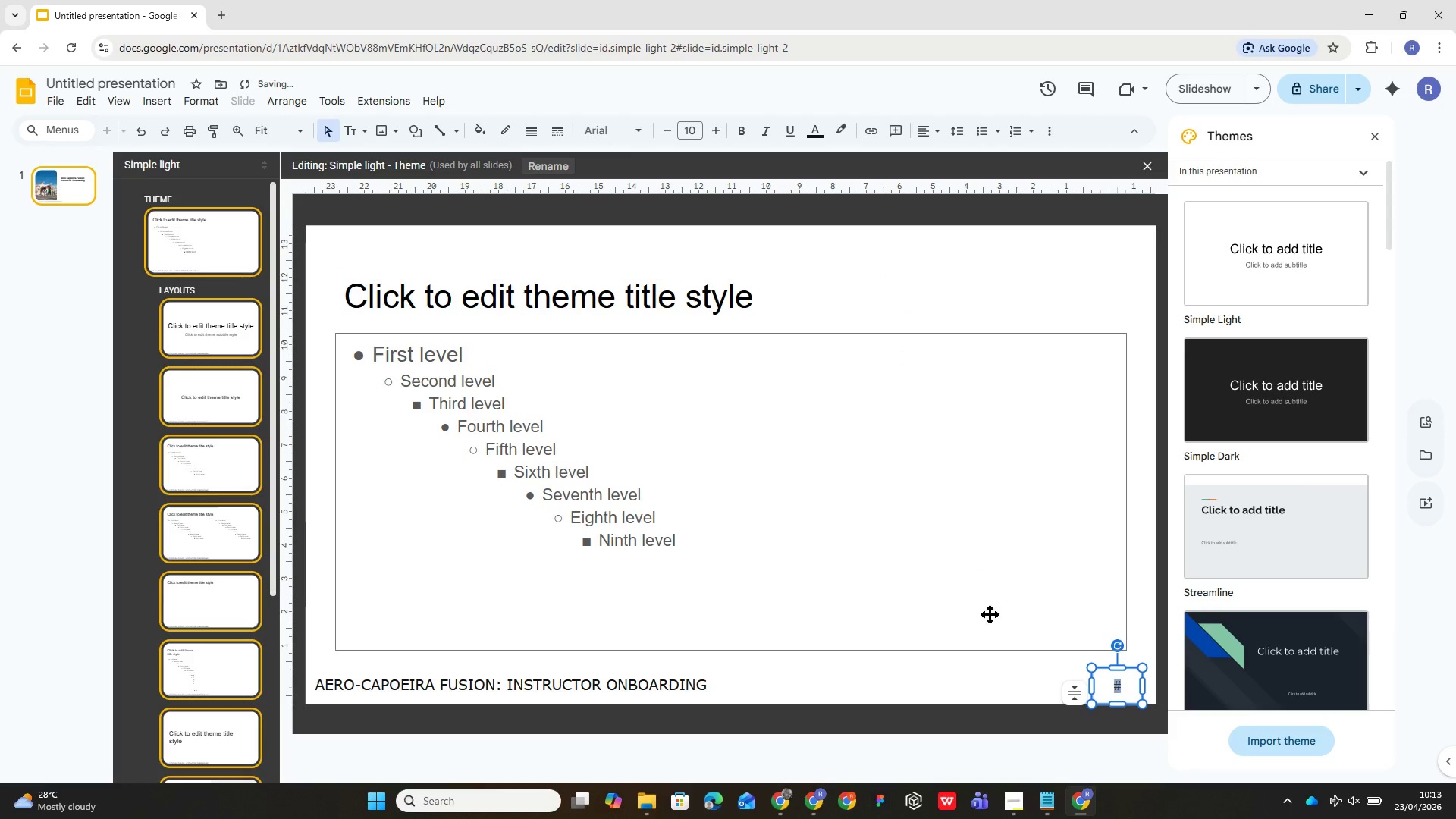 
left_click([992, 676])
 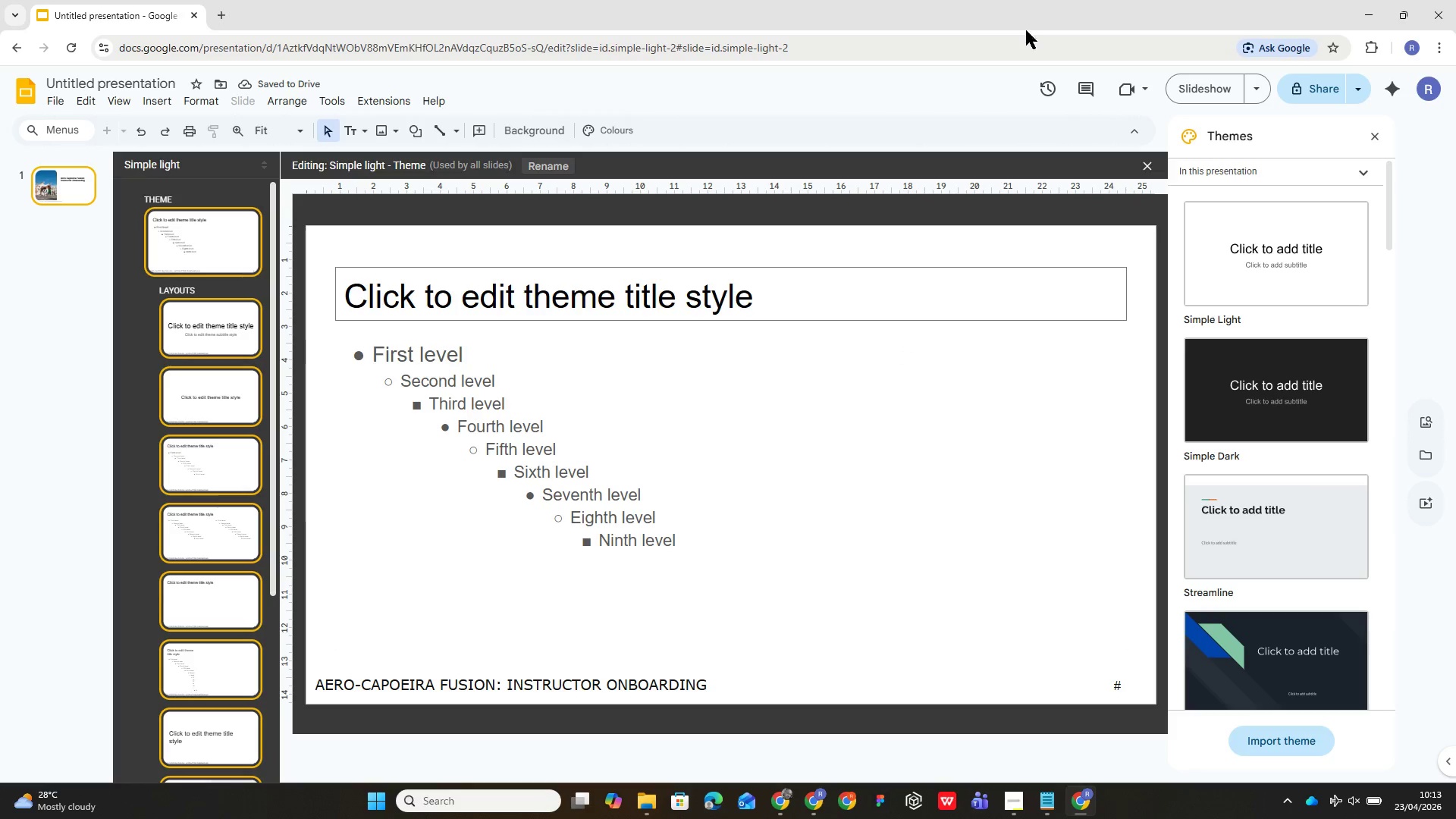 
left_click([1156, 164])
 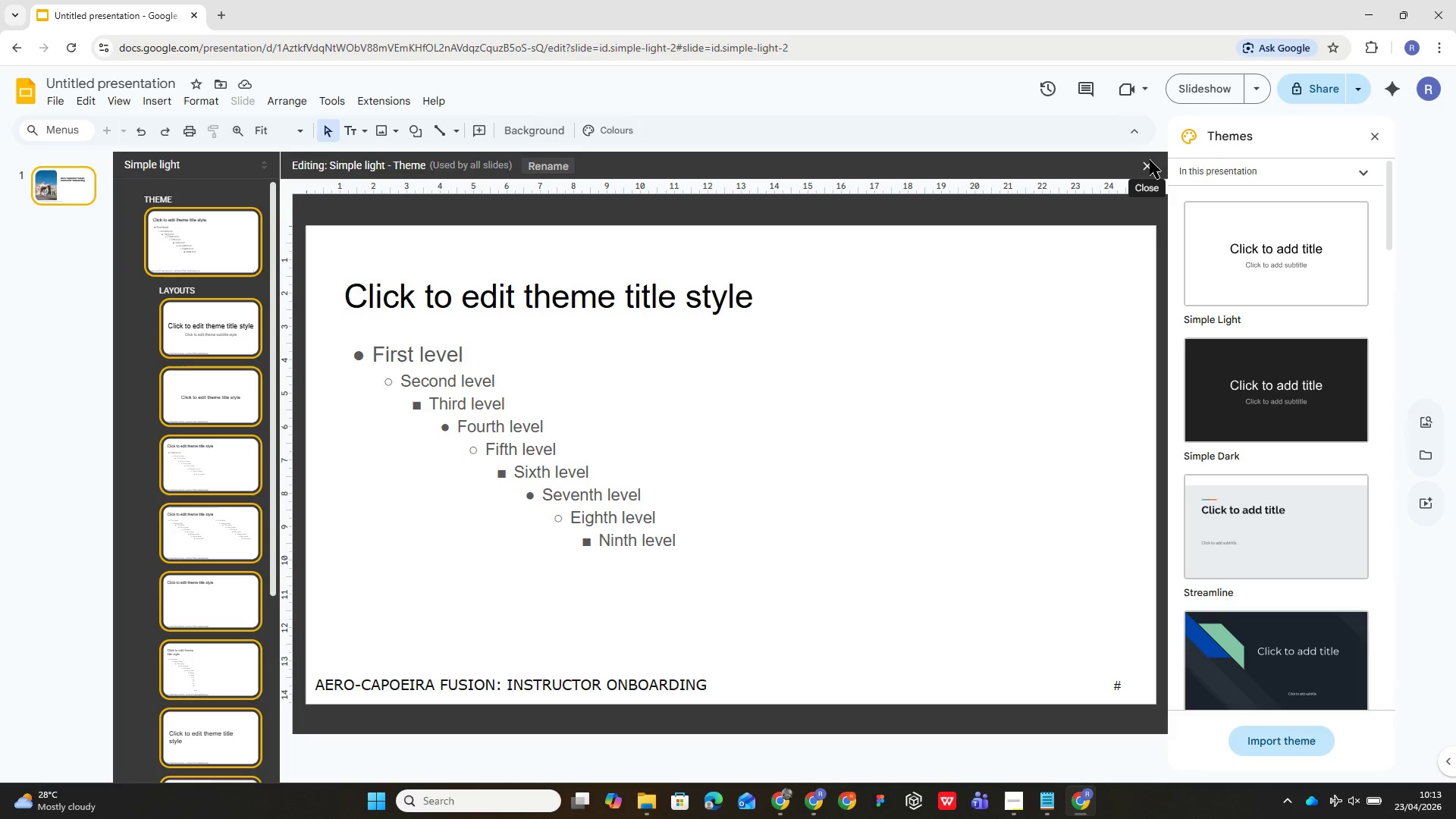 
left_click([1150, 160])
 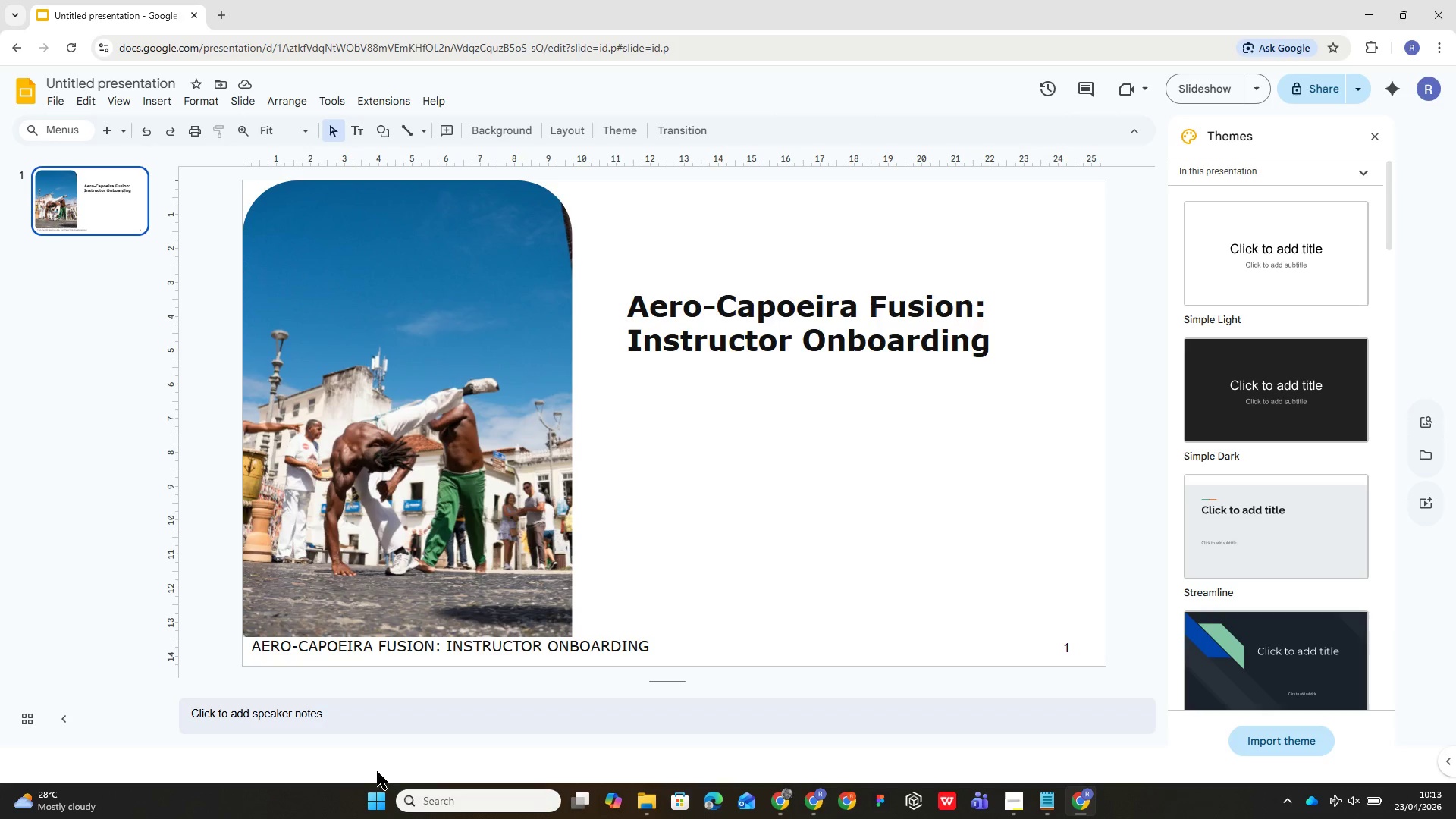 
wait(6.53)
 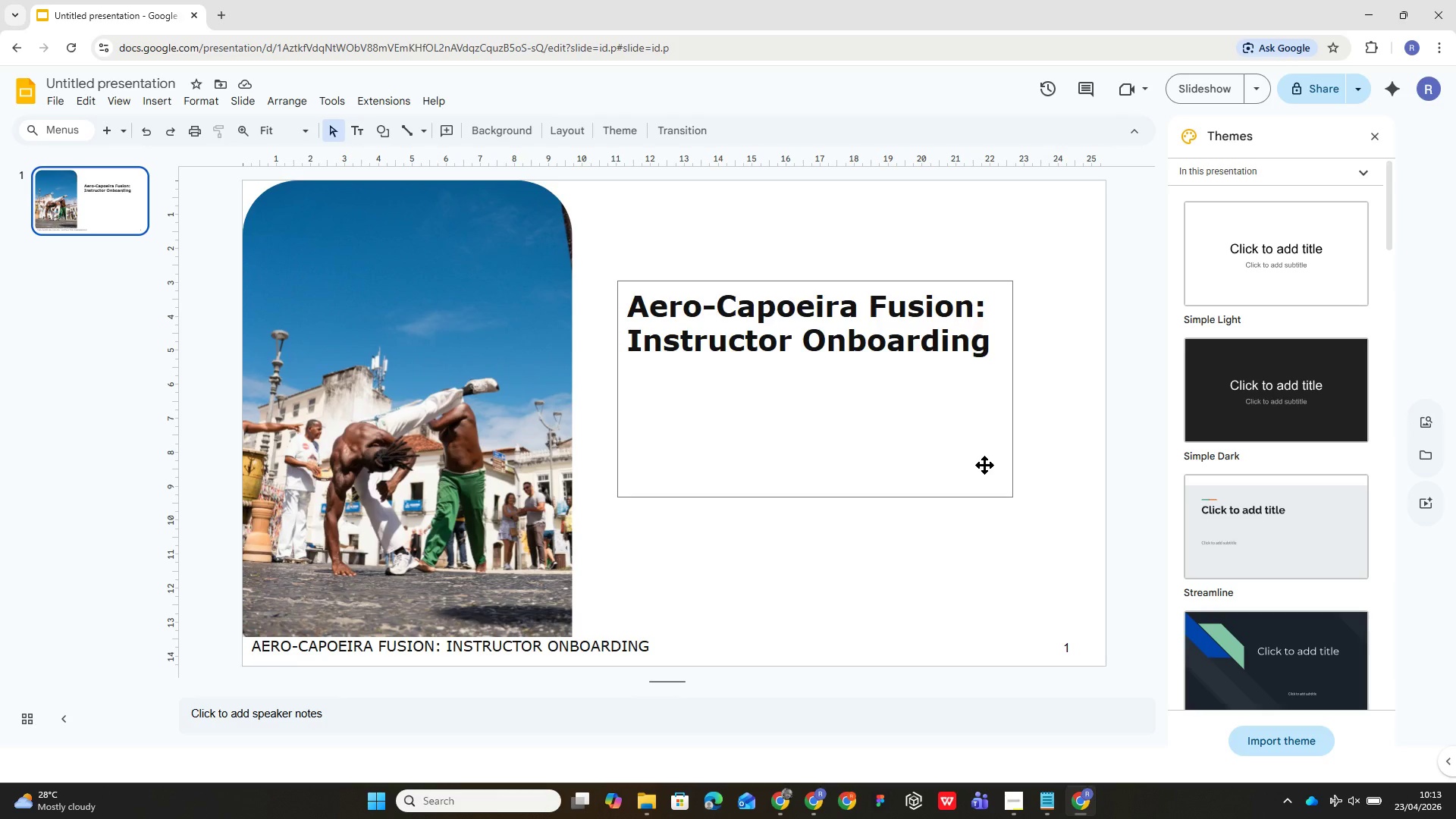 
left_click([240, 104])
 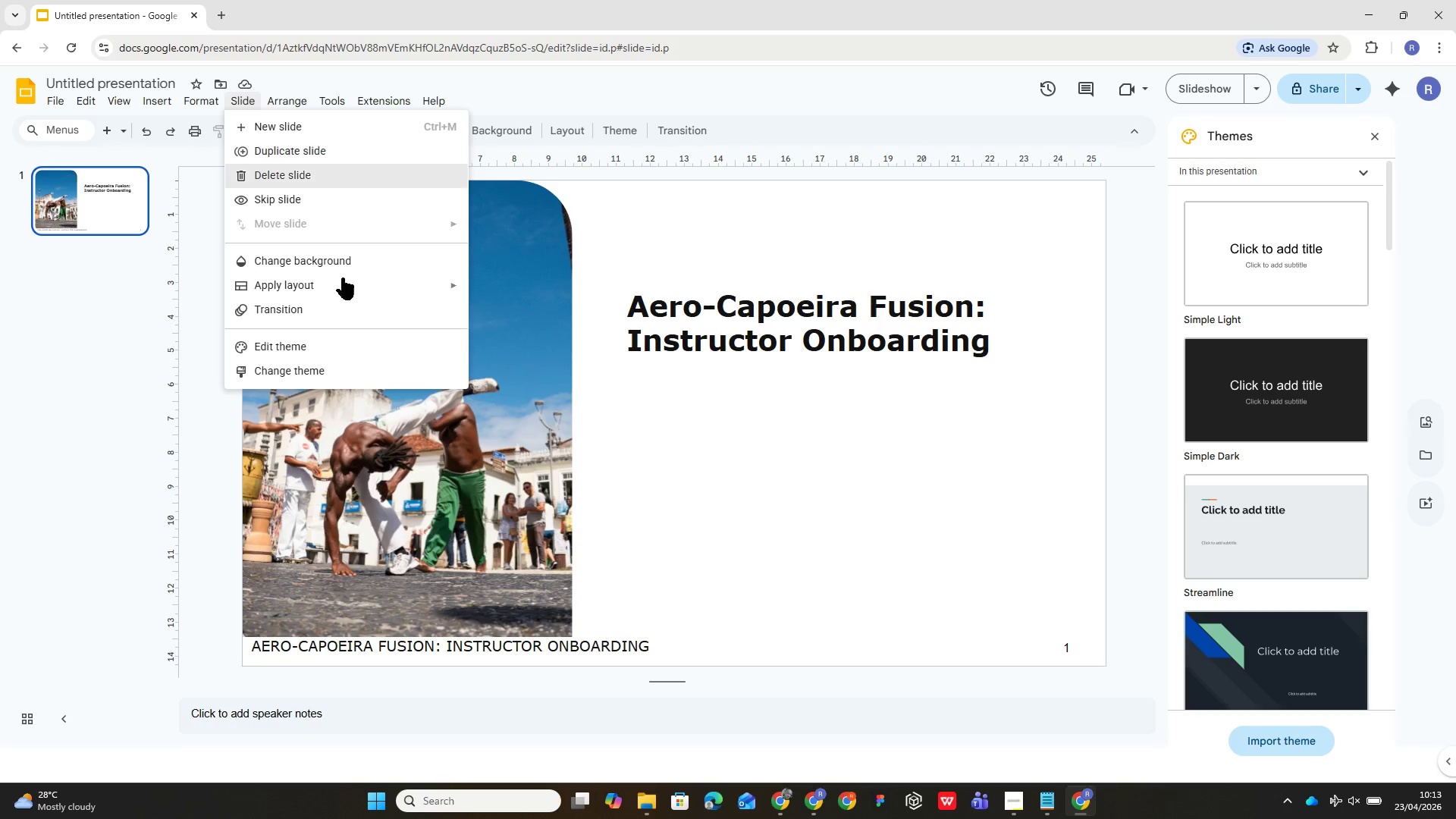 
left_click([381, 356])
 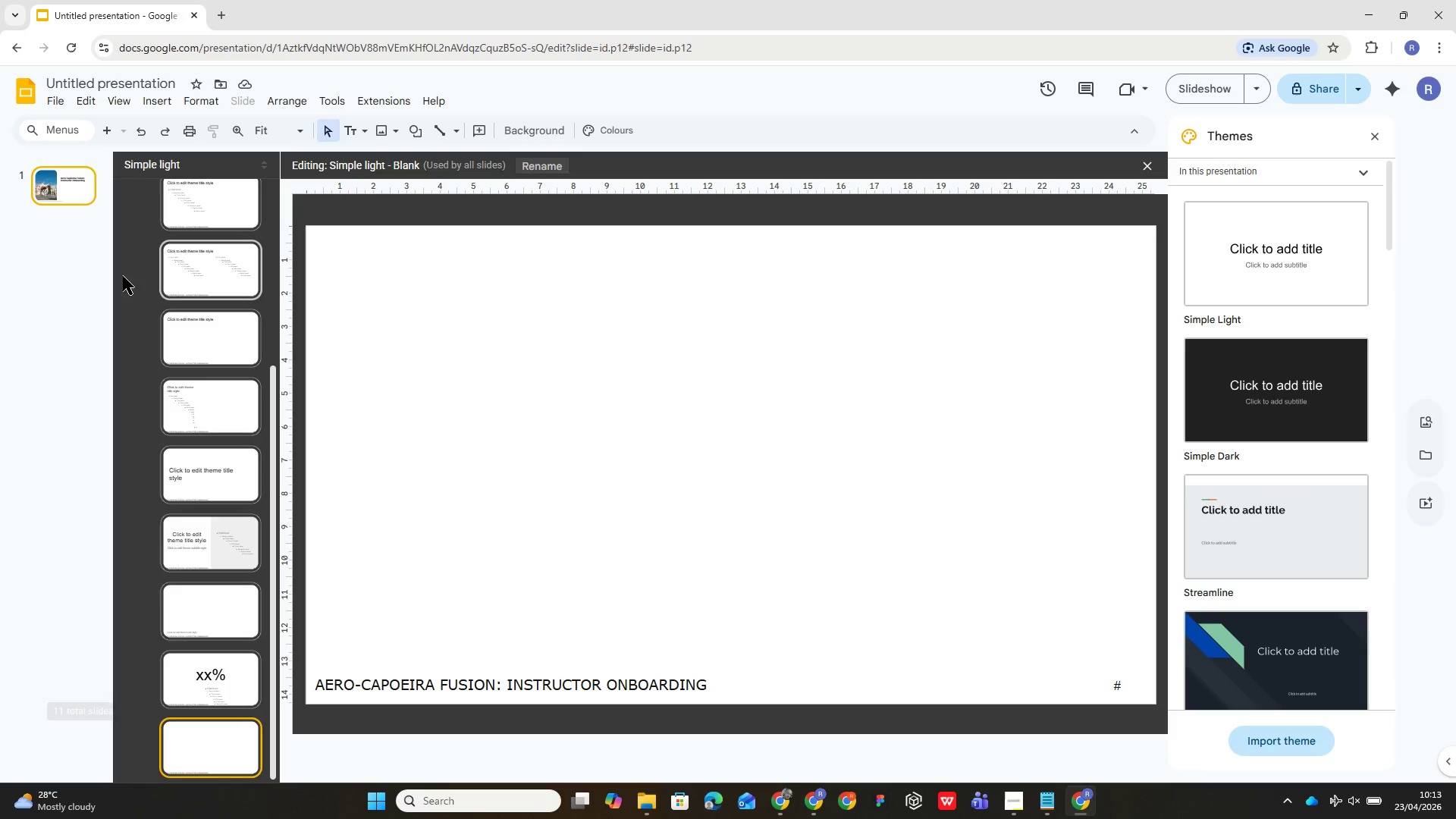 
left_click([183, 252])
 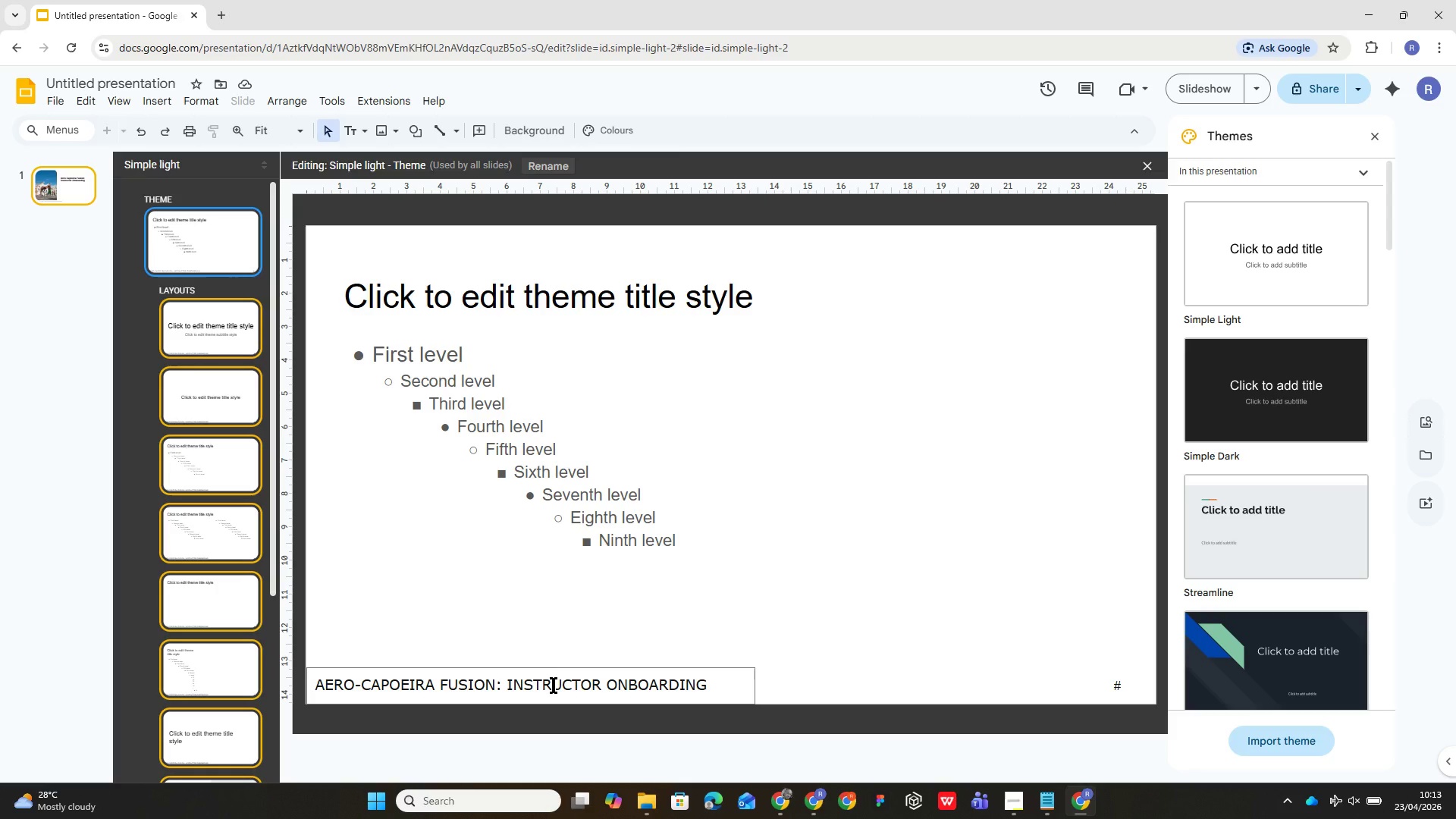 
scroll: coordinate [180, 271], scroll_direction: up, amount: 14.0
 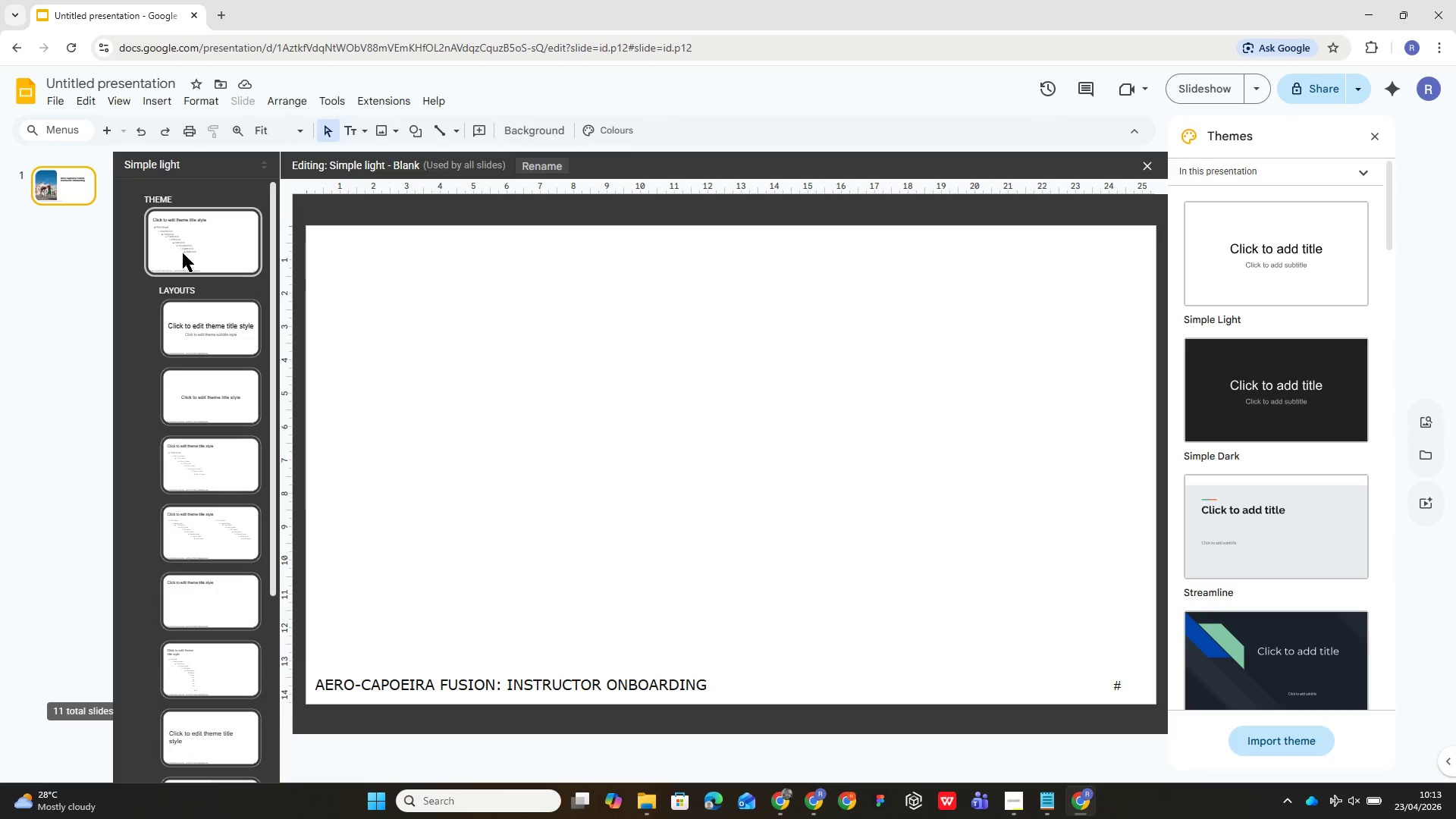 
left_click([554, 685])
 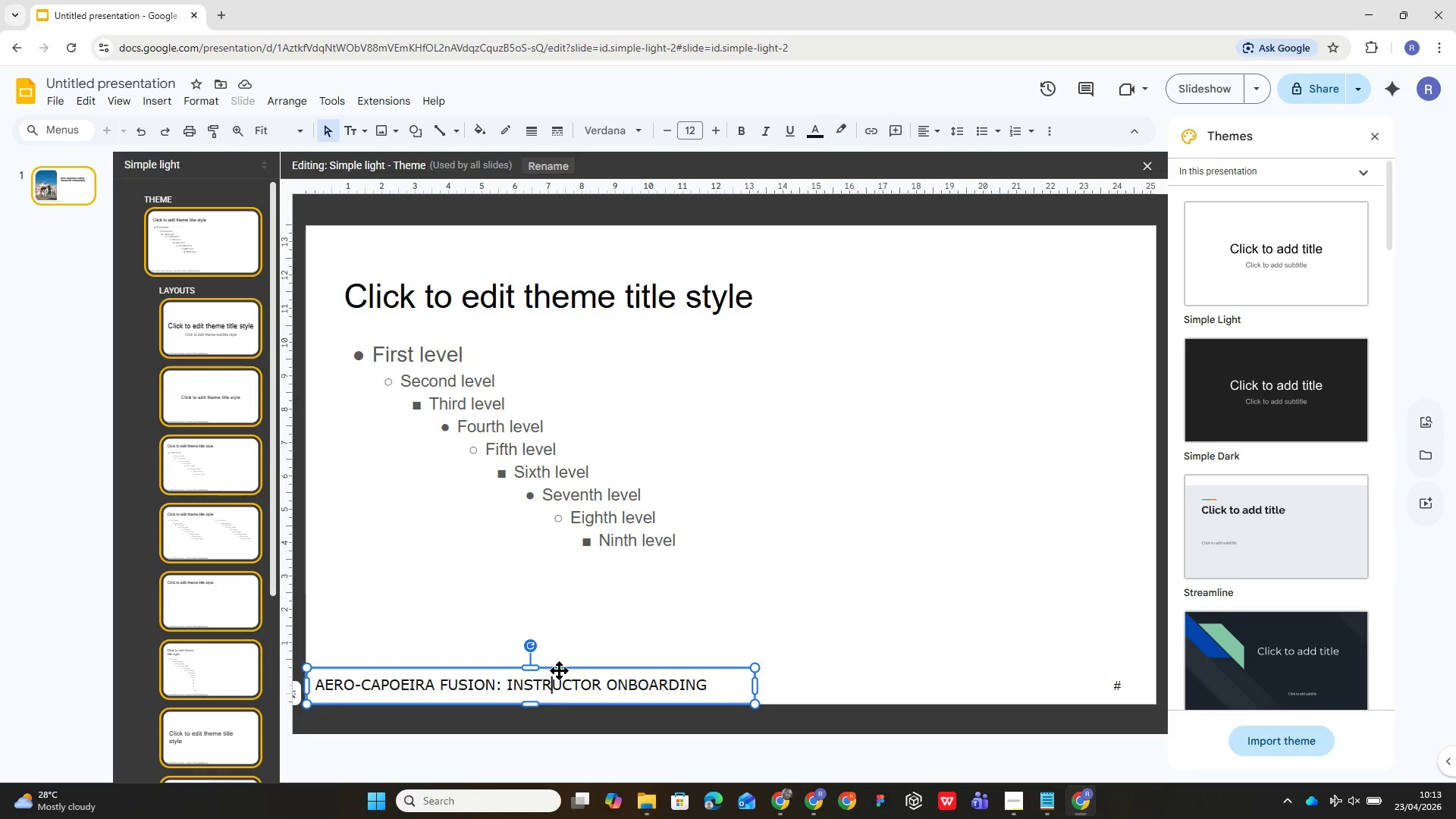 
left_click_drag(start_coordinate=[560, 670], to_coordinate=[560, 675])
 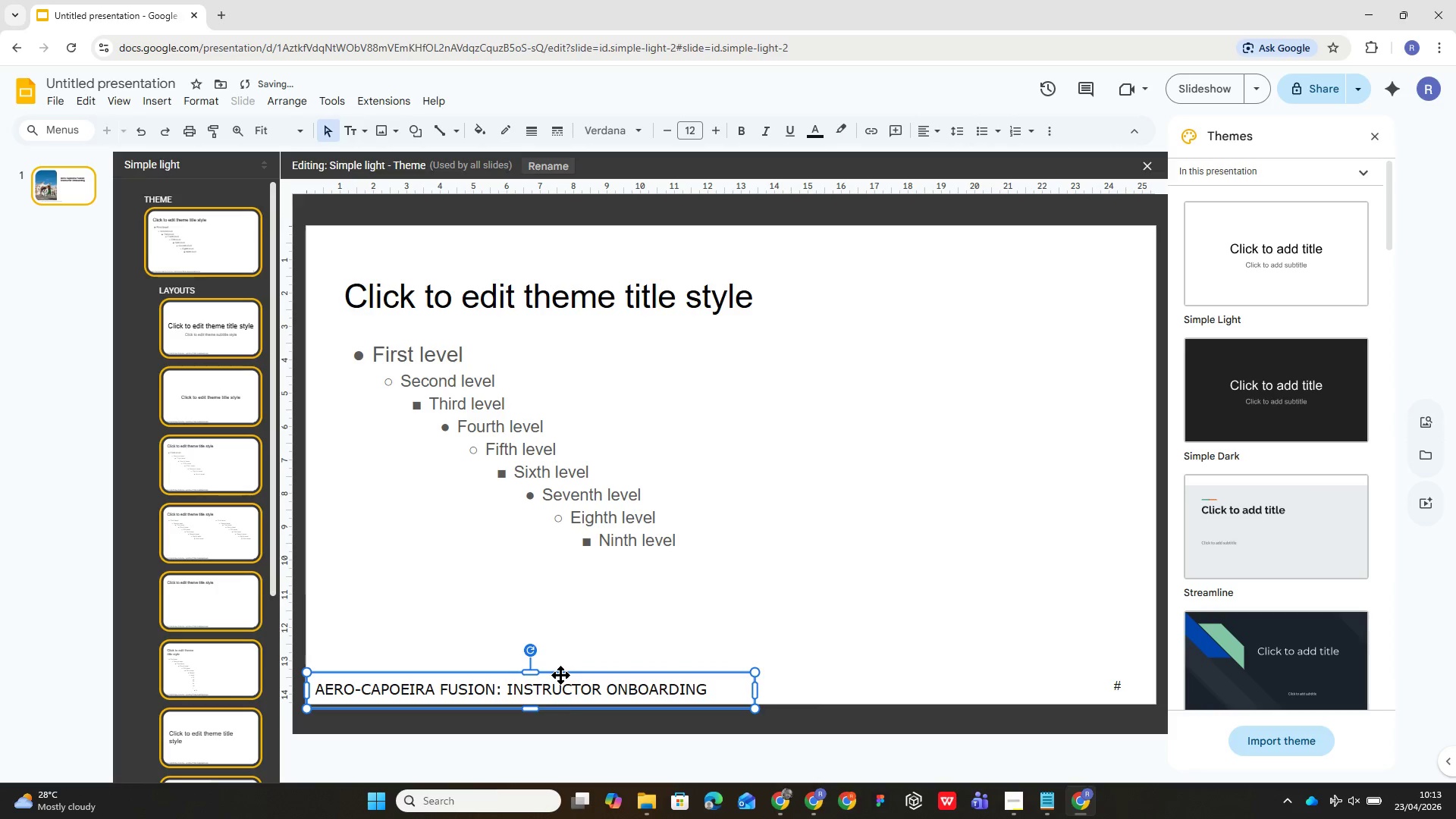 
left_click_drag(start_coordinate=[560, 675], to_coordinate=[560, 679])
 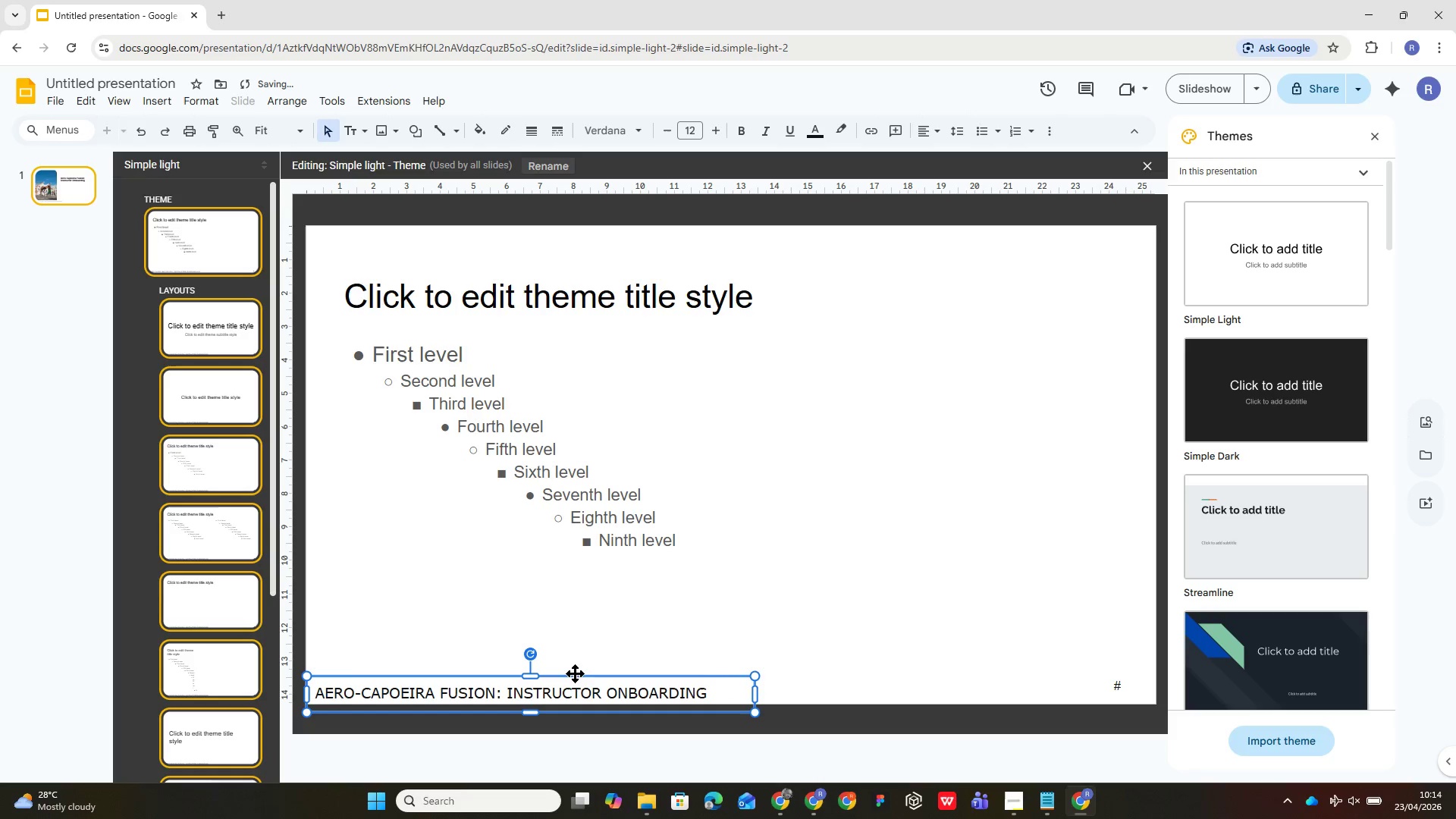 
left_click([765, 627])
 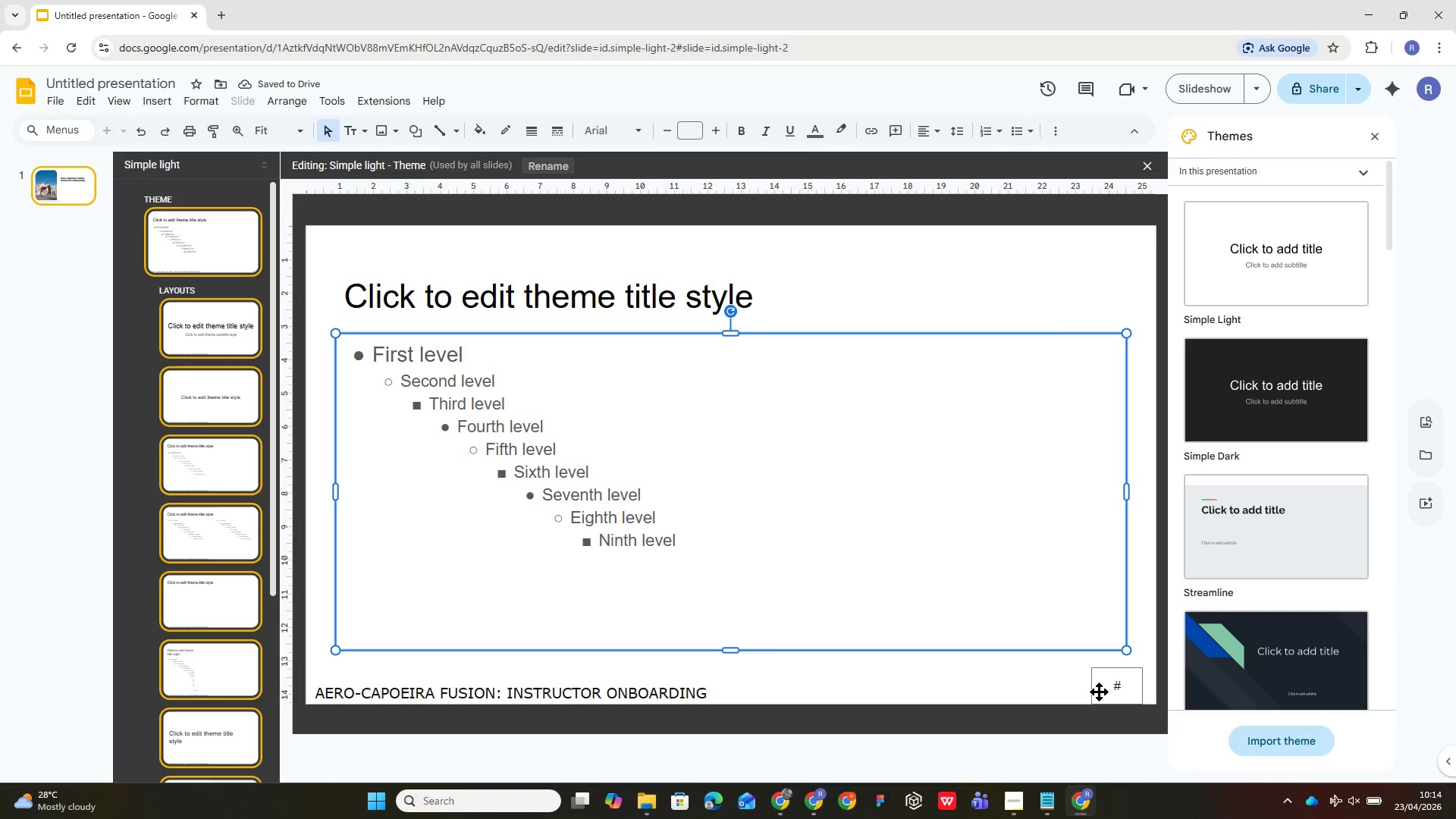 
left_click([1107, 689])
 